 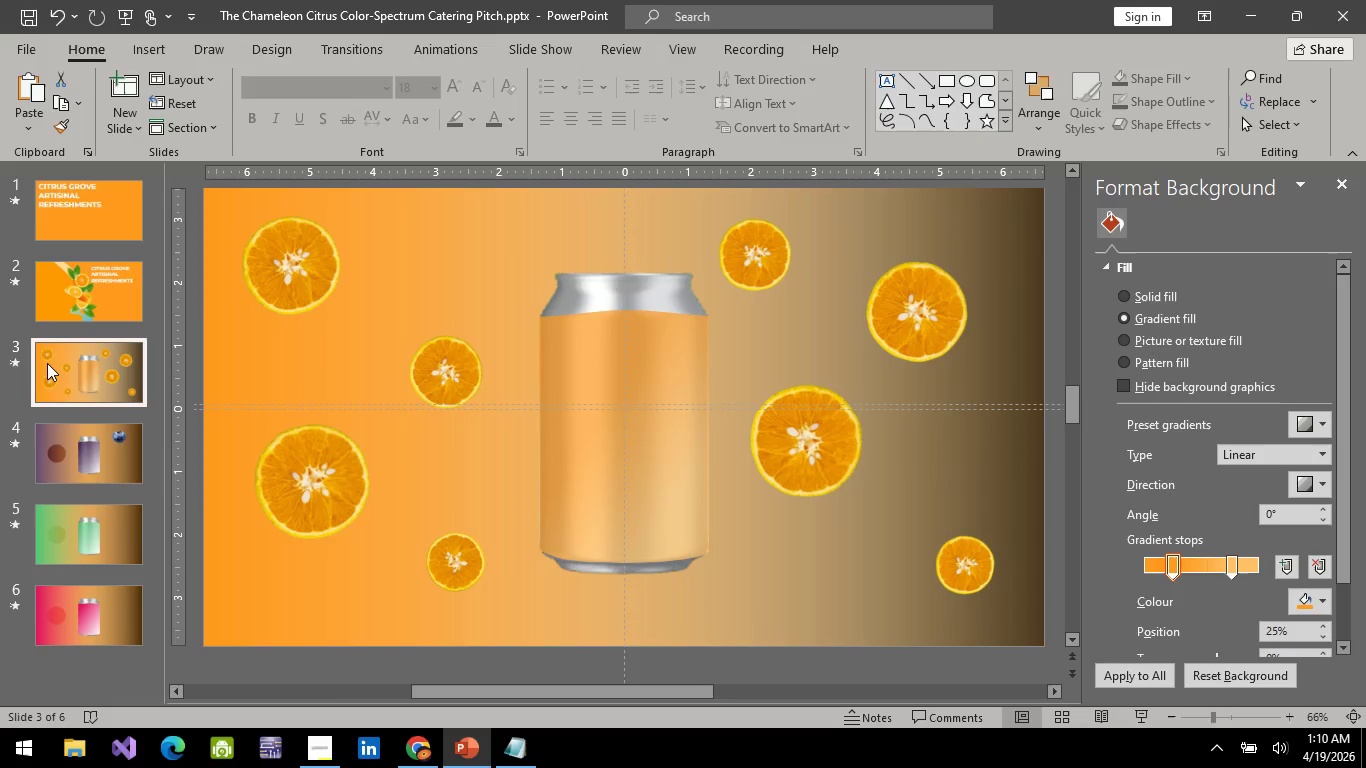 
left_click([616, 420])
 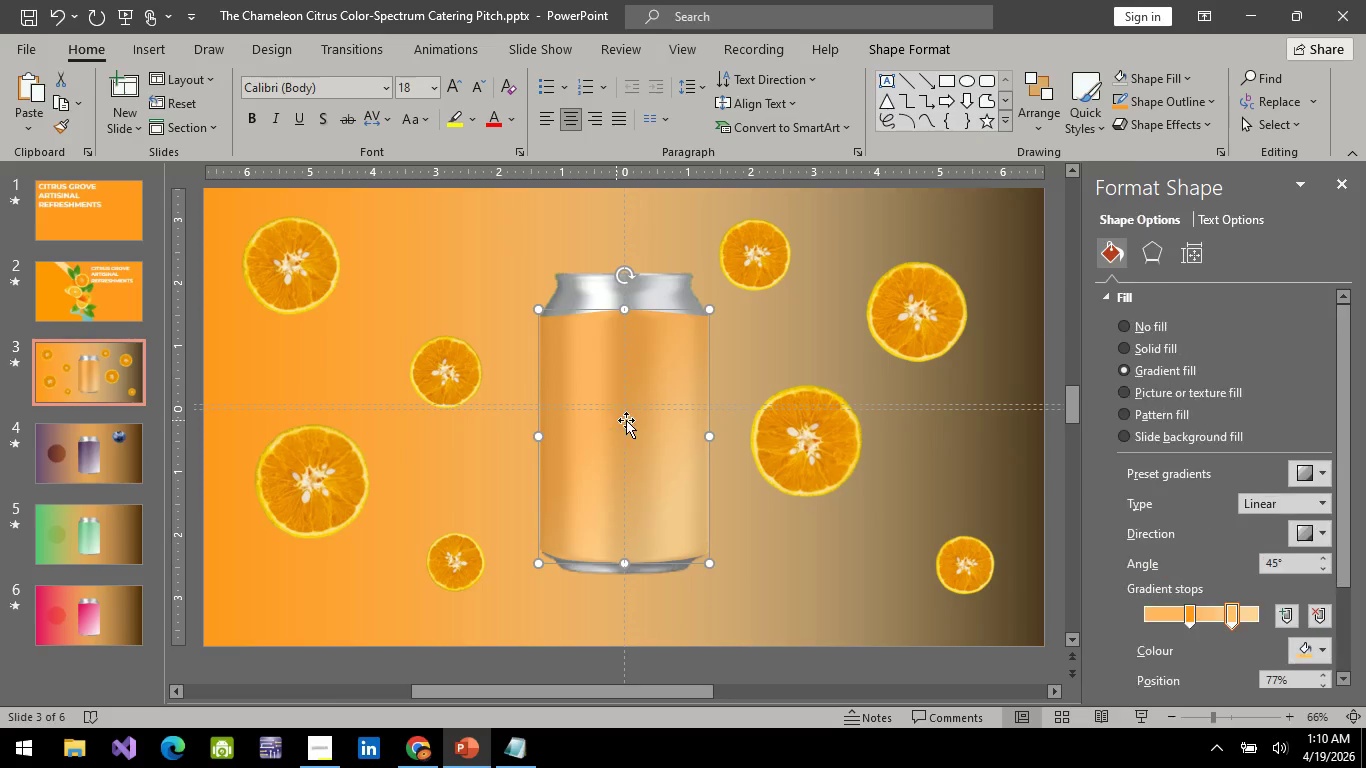 
right_click([628, 419])
 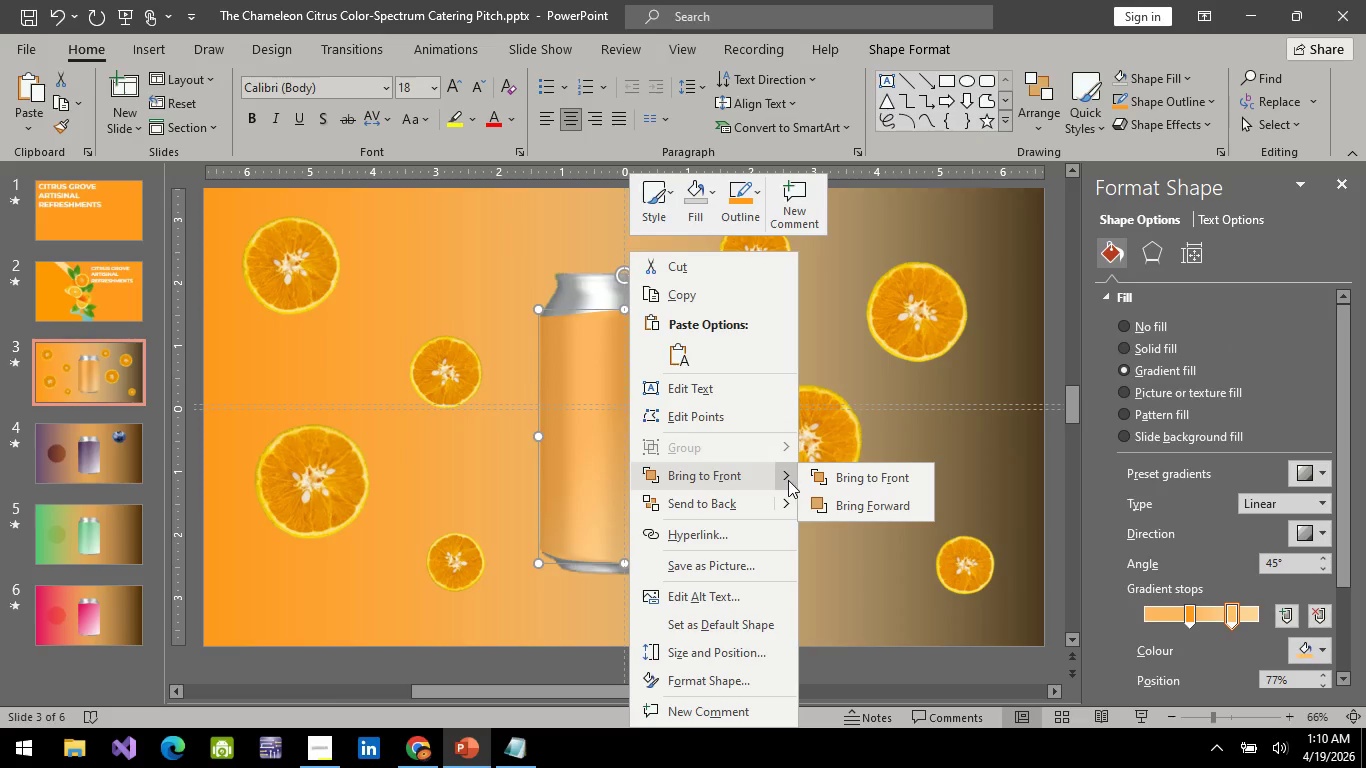 
left_click([870, 485])
 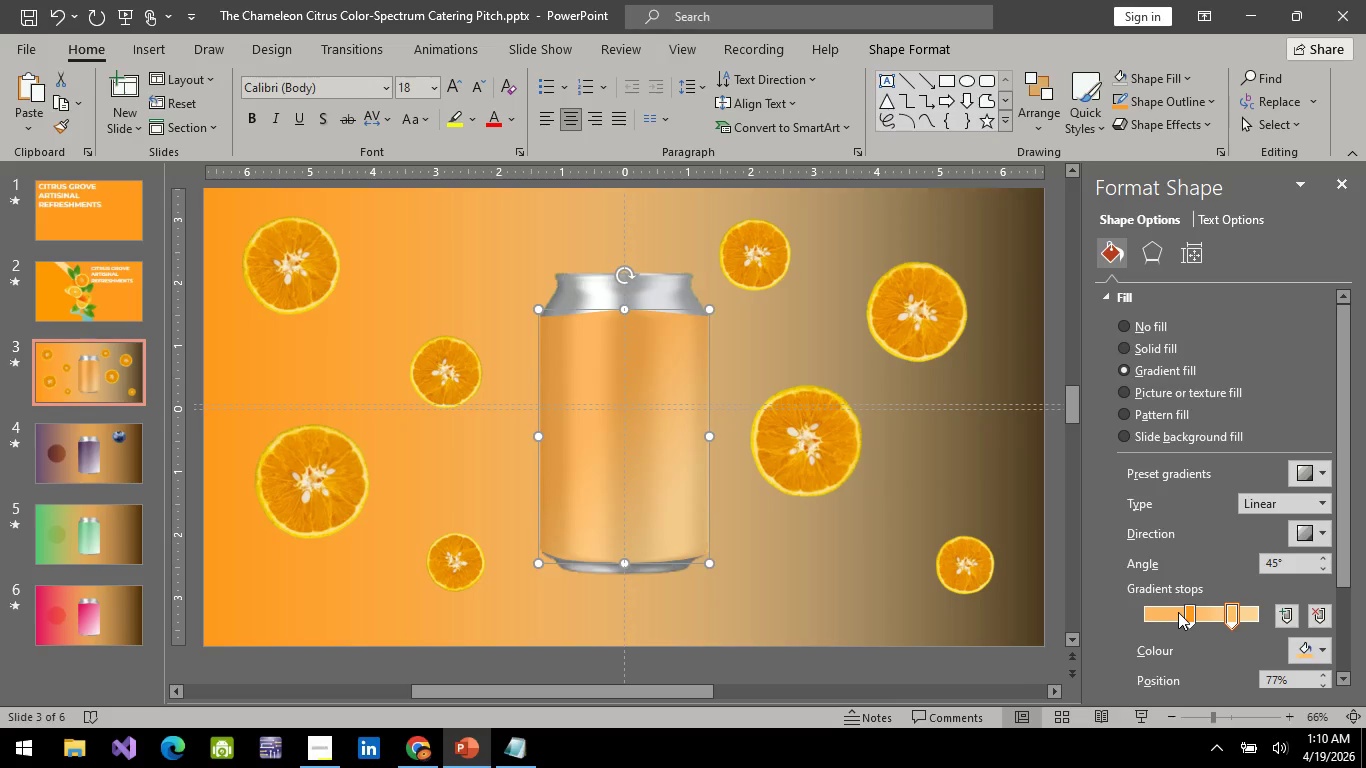 
left_click([1189, 613])
 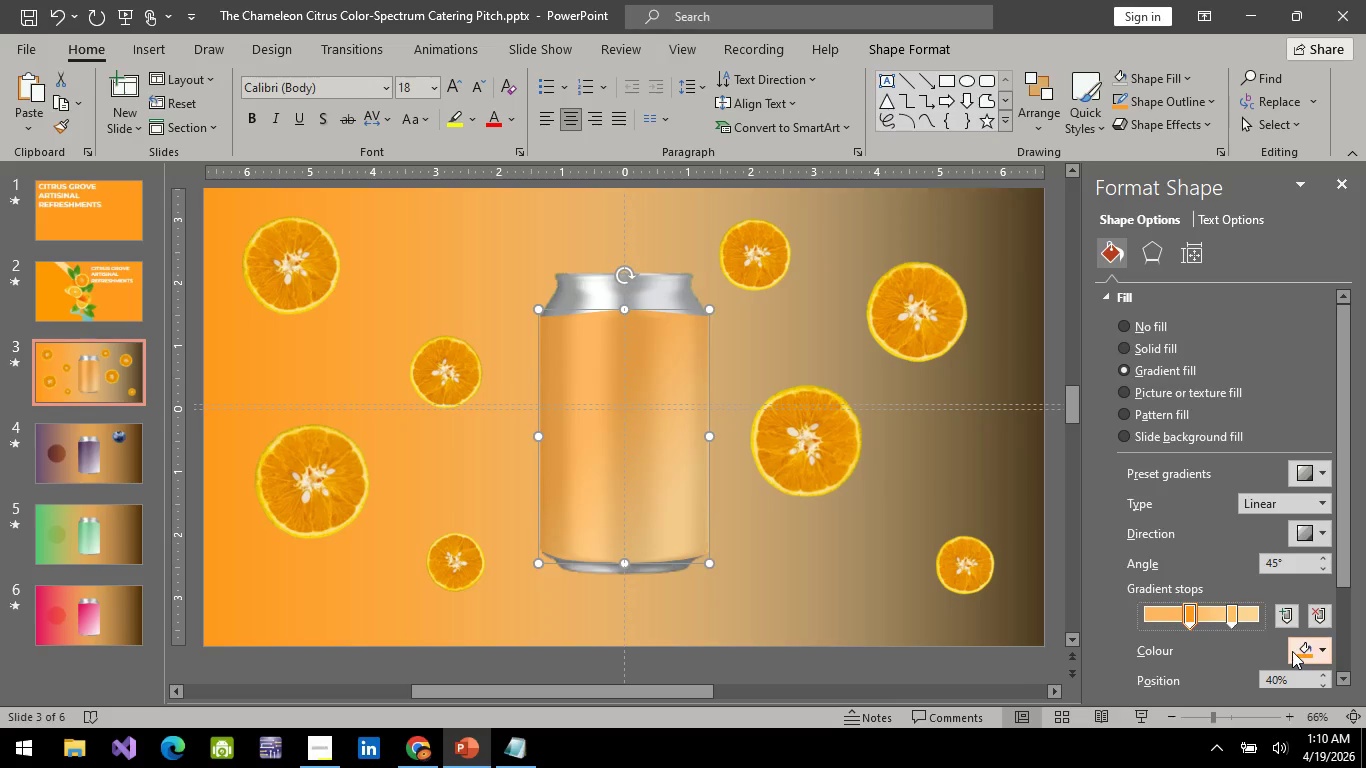 
left_click([1292, 651])
 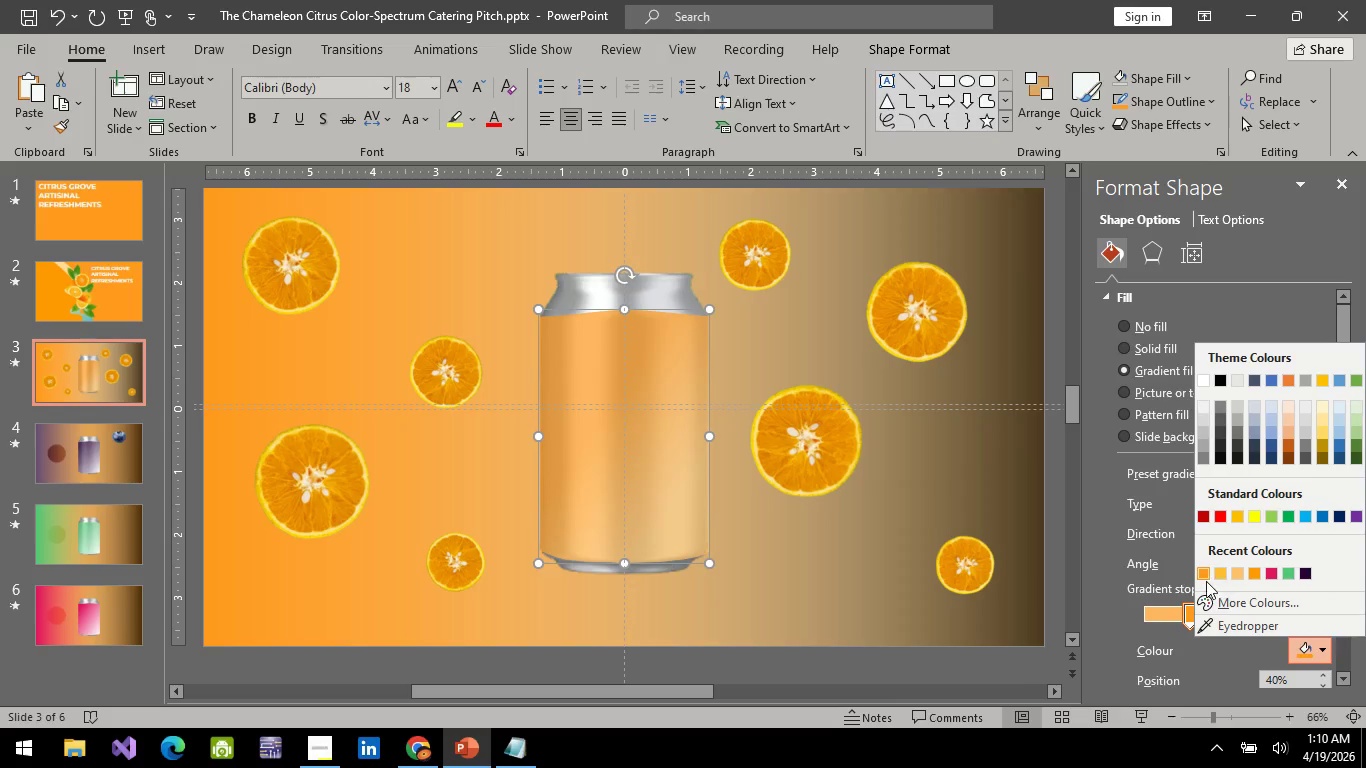 
left_click([1204, 572])
 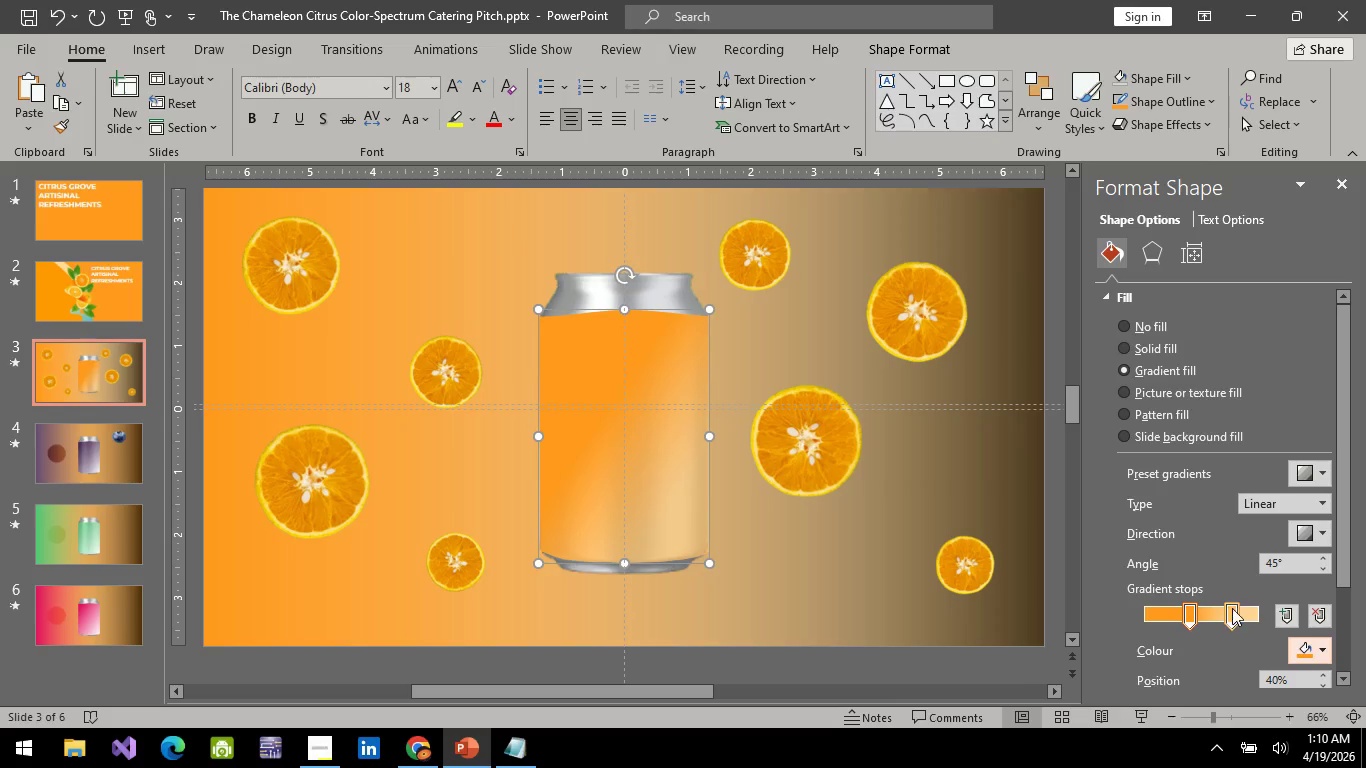 
left_click([1232, 610])
 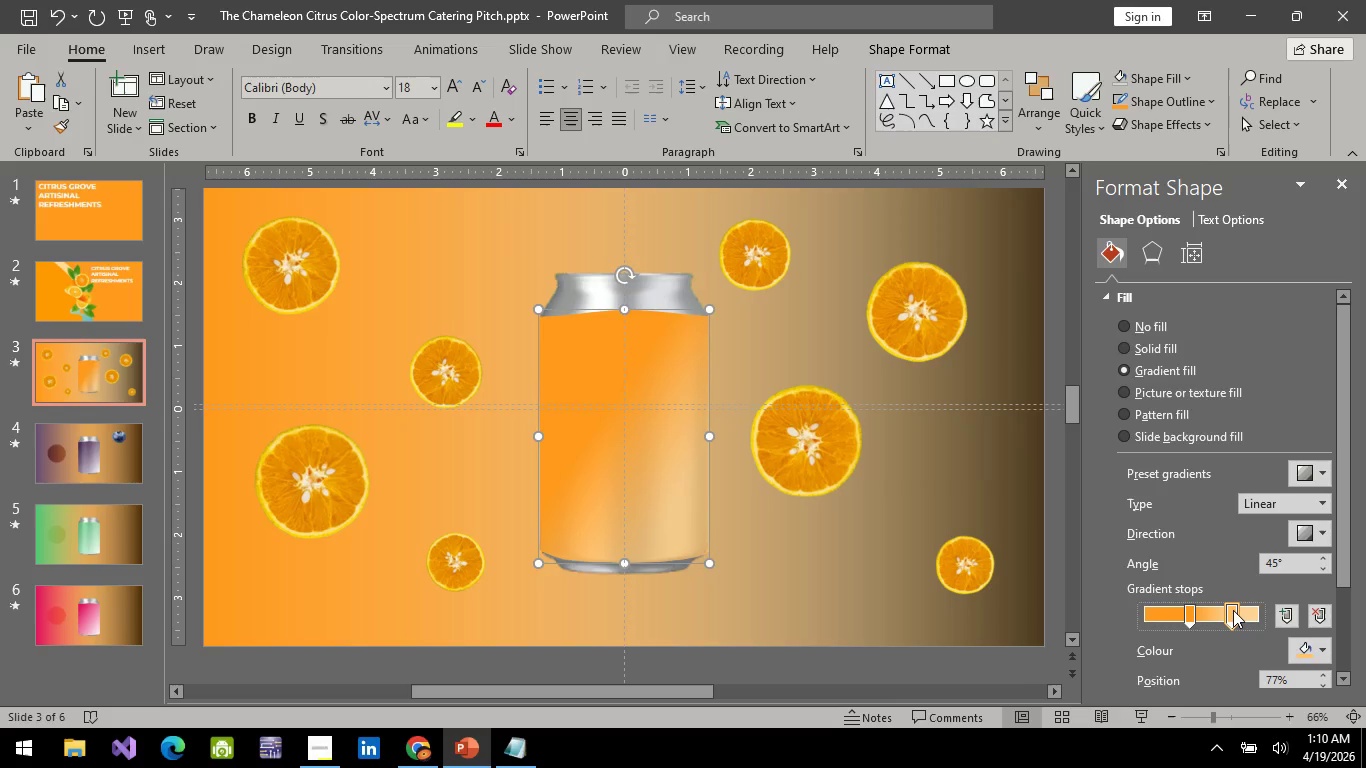 
left_click([1233, 610])
 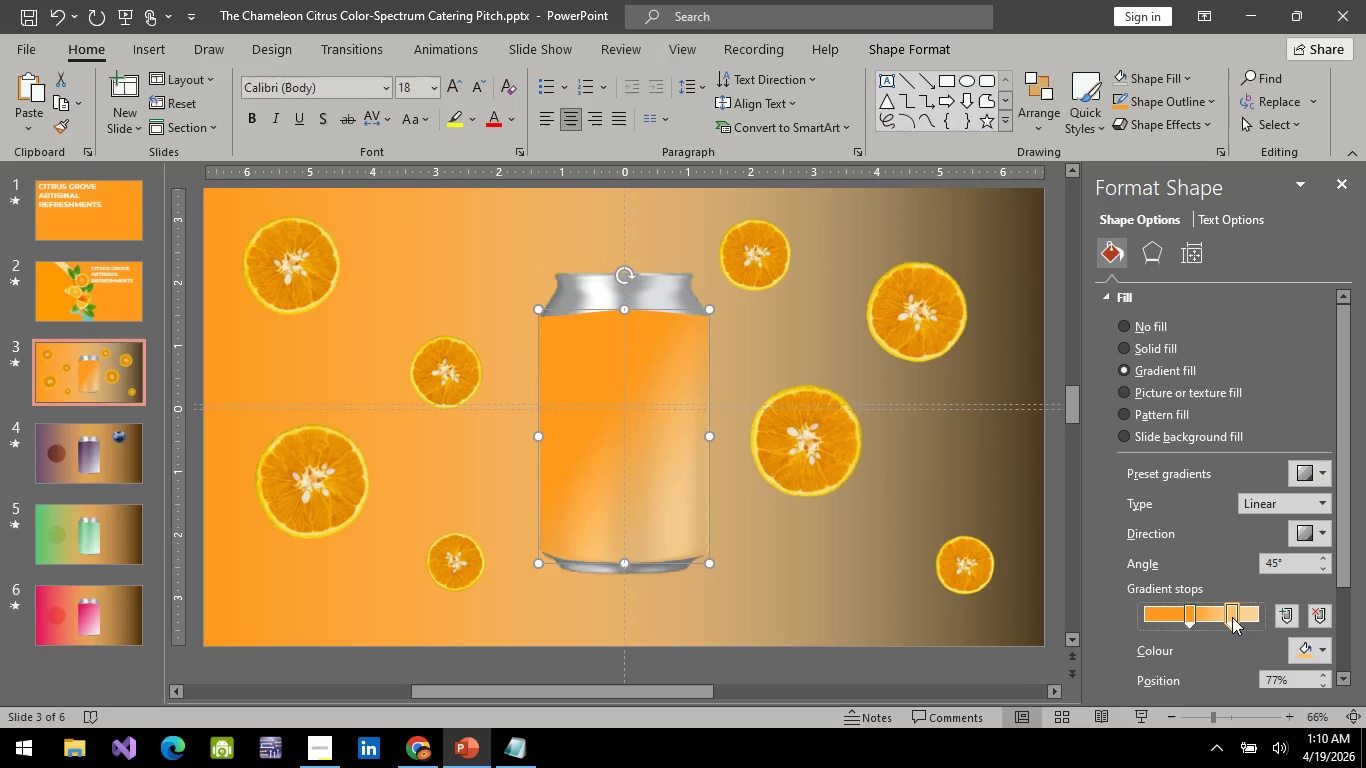 
left_click_drag(start_coordinate=[1232, 617], to_coordinate=[1209, 623])
 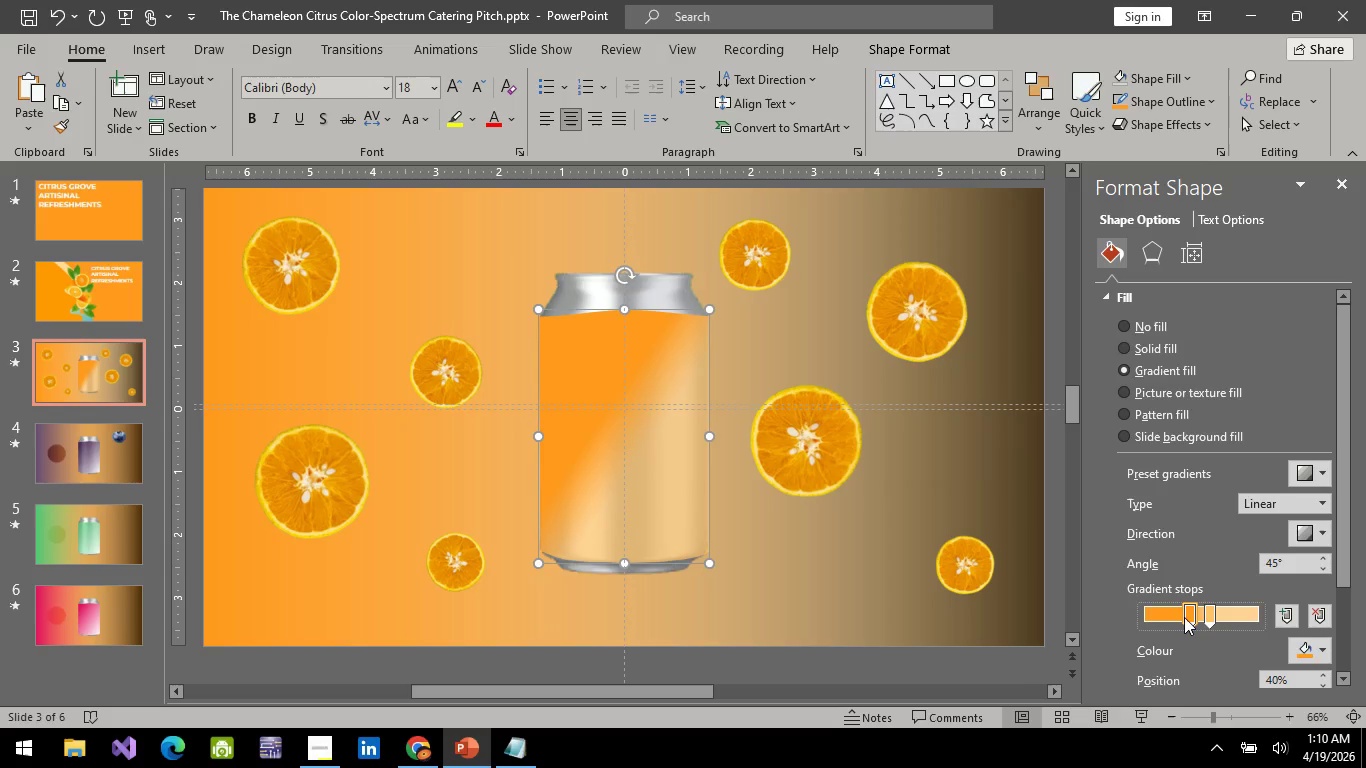 
left_click_drag(start_coordinate=[1184, 617], to_coordinate=[1167, 622])
 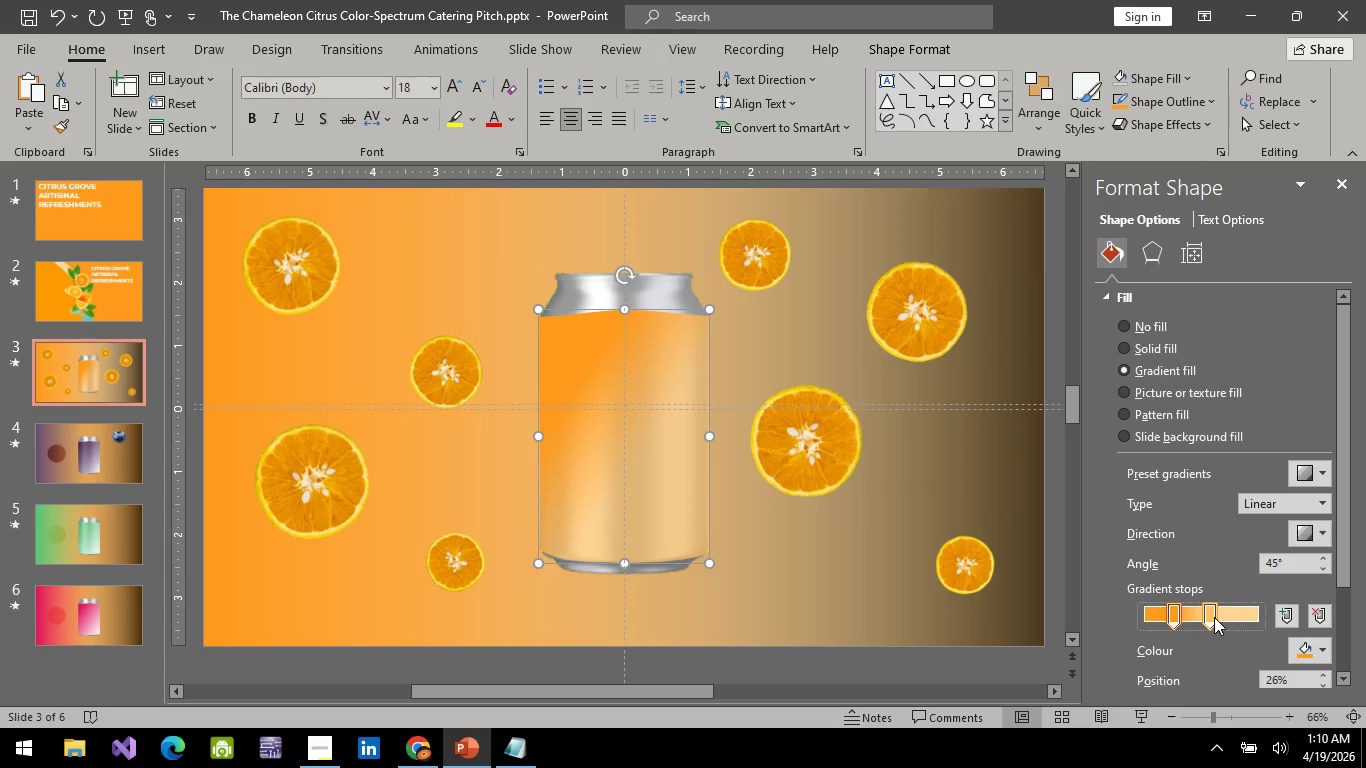 
left_click_drag(start_coordinate=[1214, 617], to_coordinate=[1240, 609])
 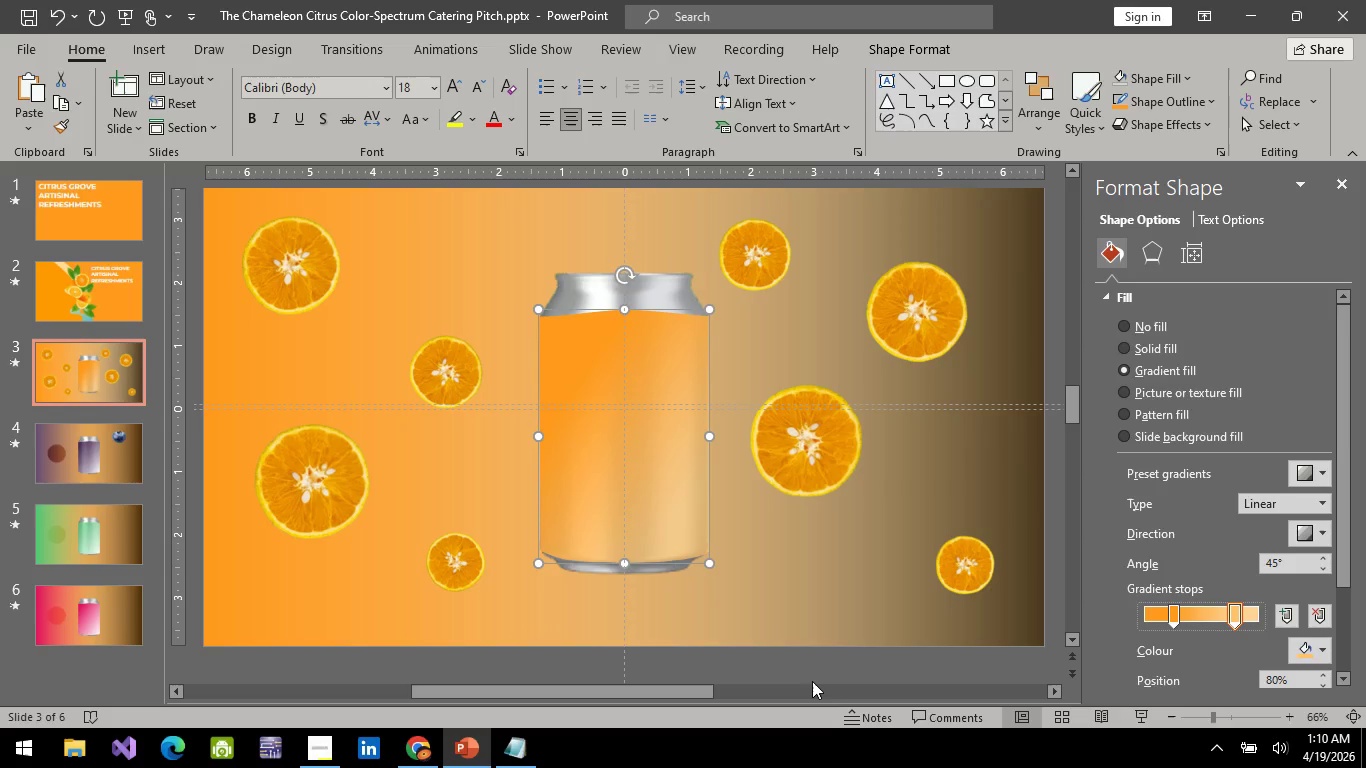 
left_click([817, 673])
 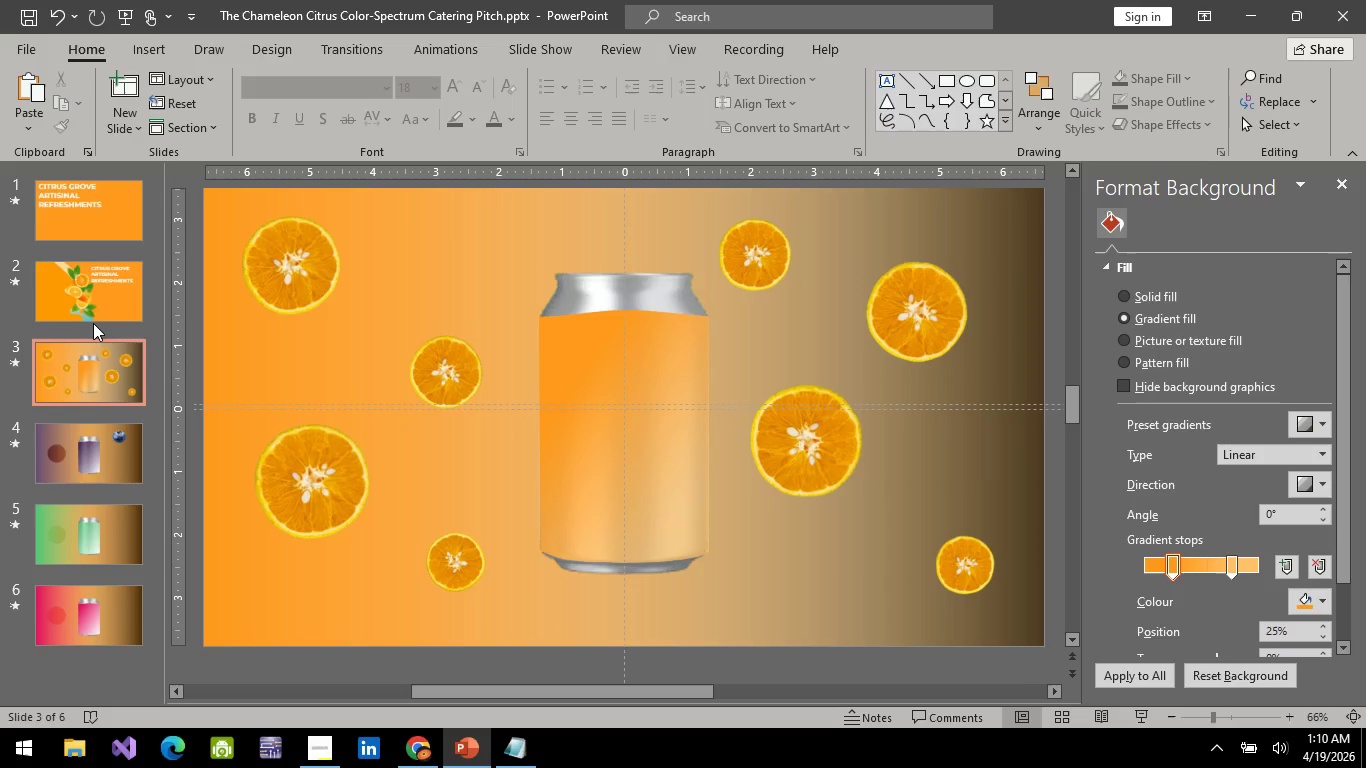 
wait(11.66)
 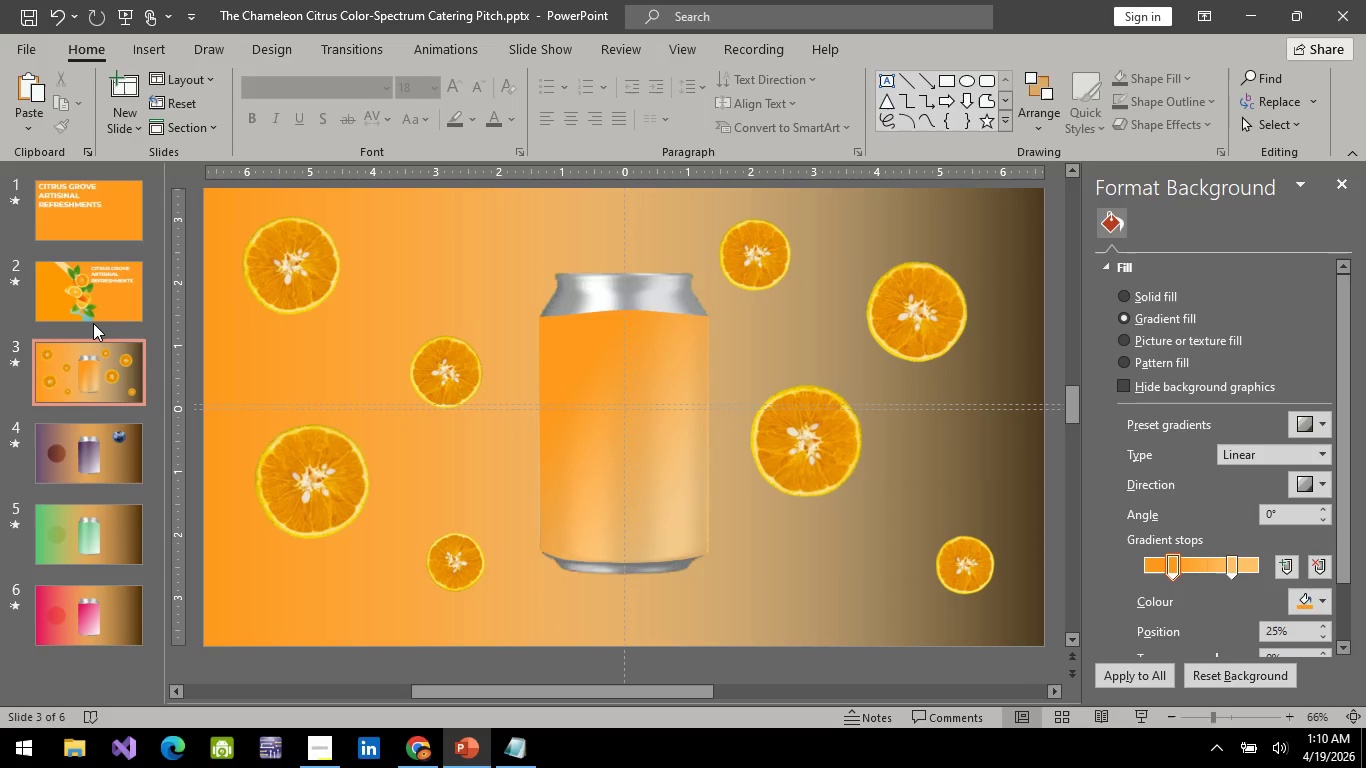 
left_click([972, 468])
 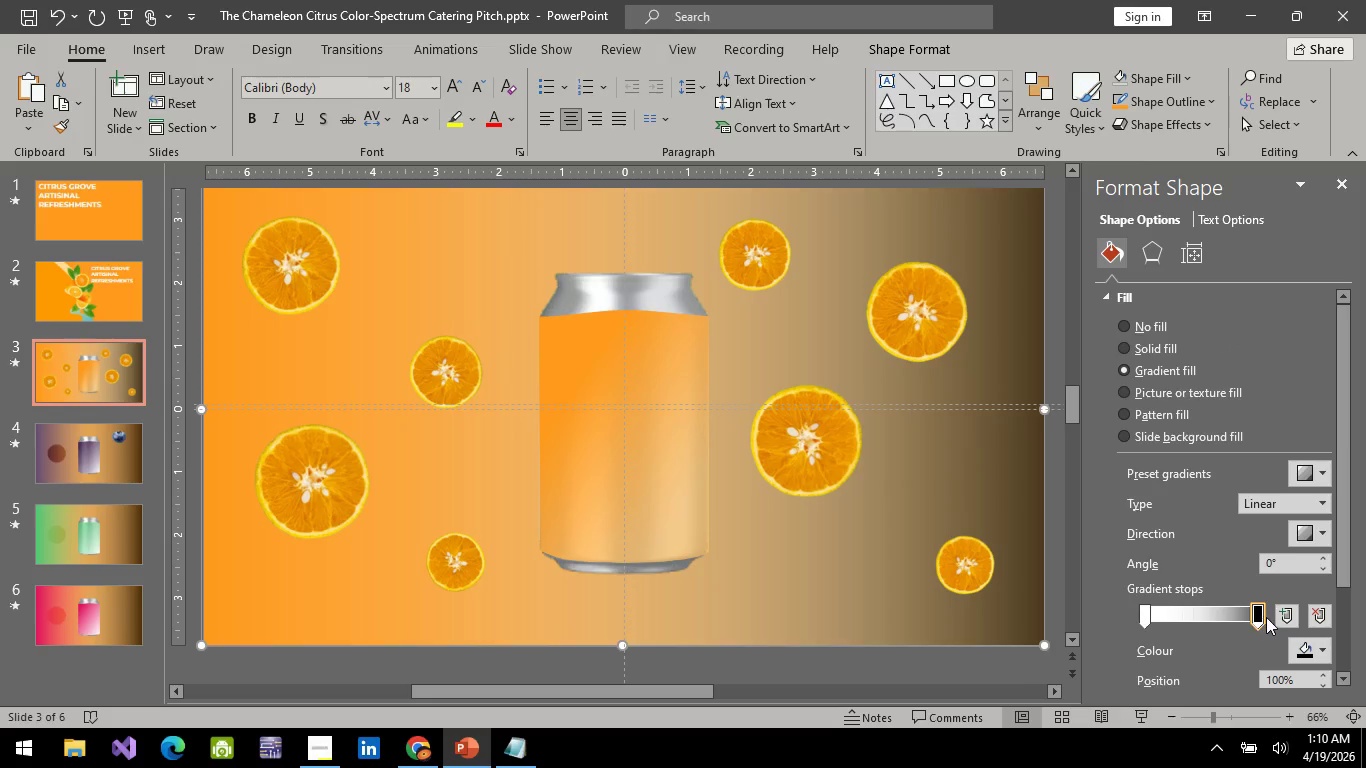 
left_click([1261, 615])
 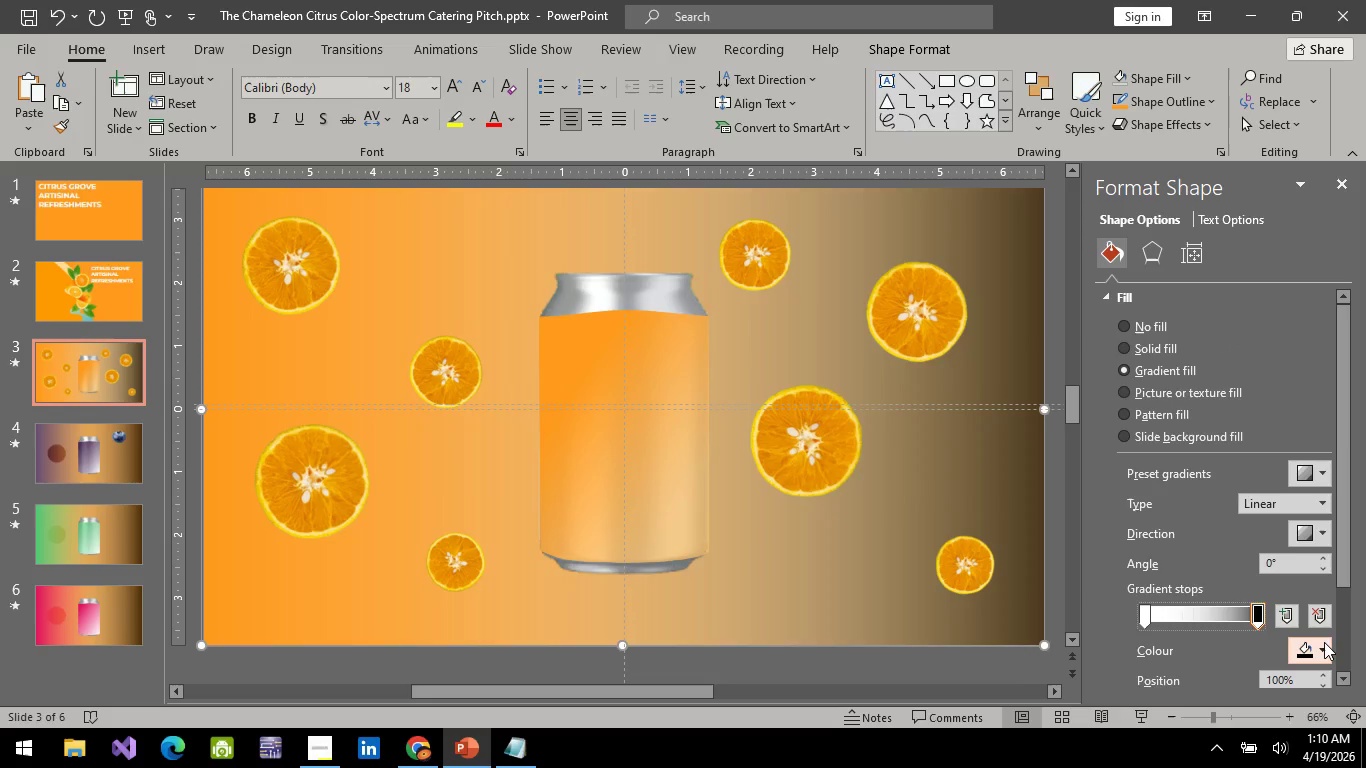 
scroll: coordinate [1324, 642], scroll_direction: down, amount: 1.0
 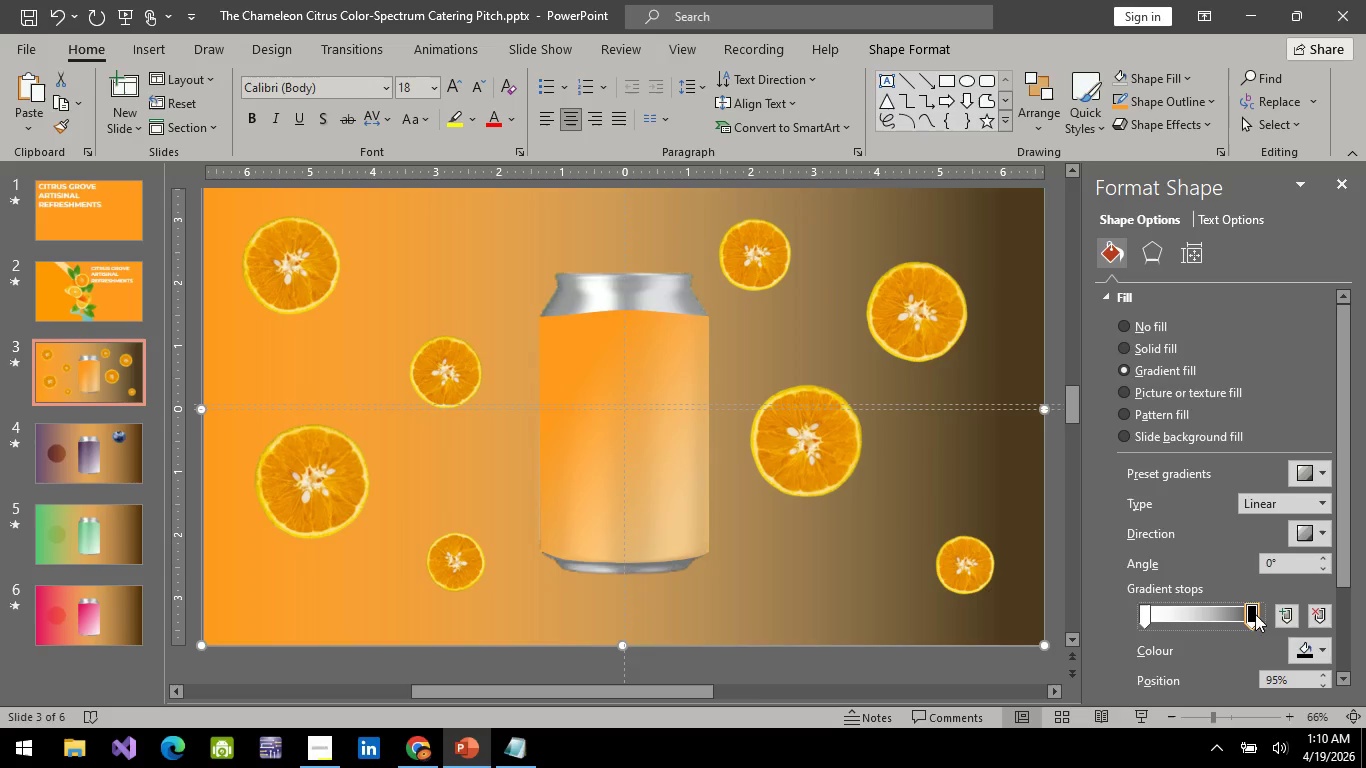 
scroll: coordinate [1258, 604], scroll_direction: up, amount: 1.0
 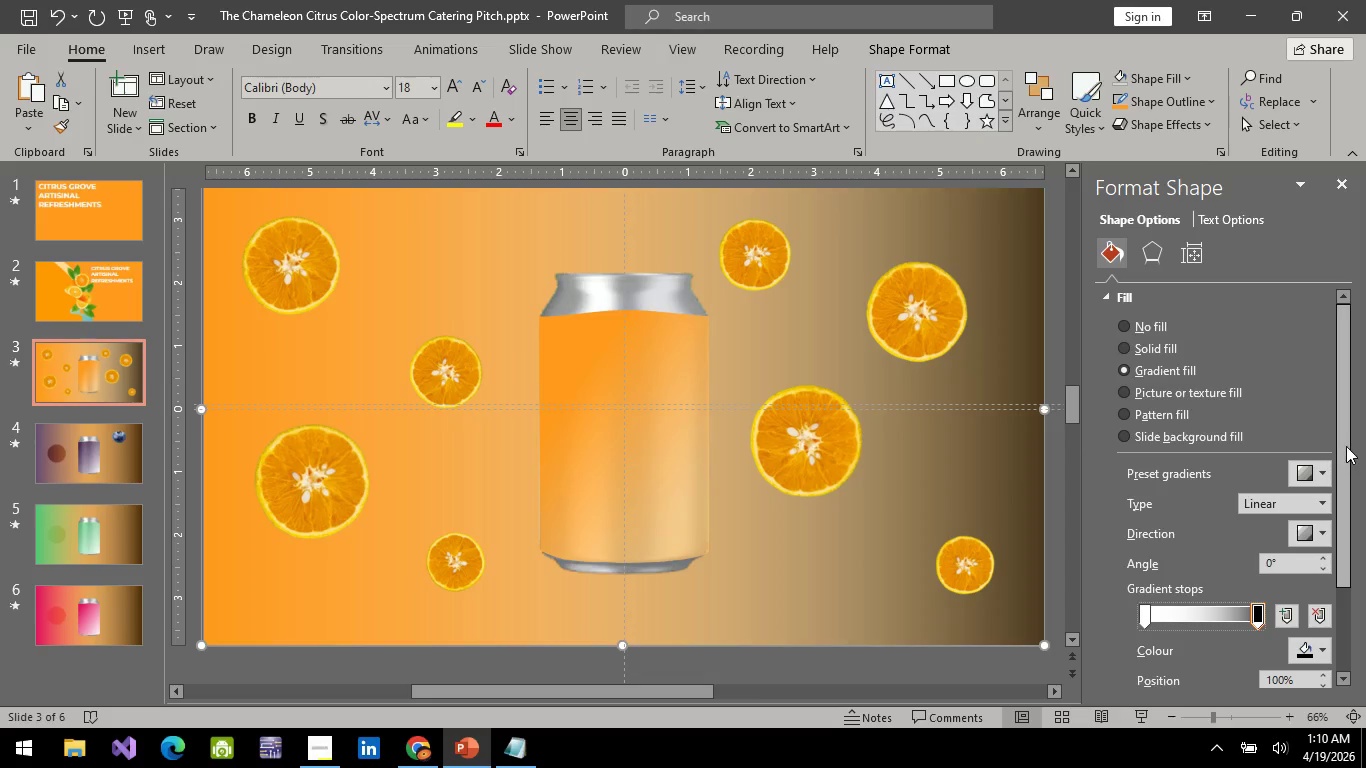 
left_click_drag(start_coordinate=[1345, 443], to_coordinate=[1364, 529])
 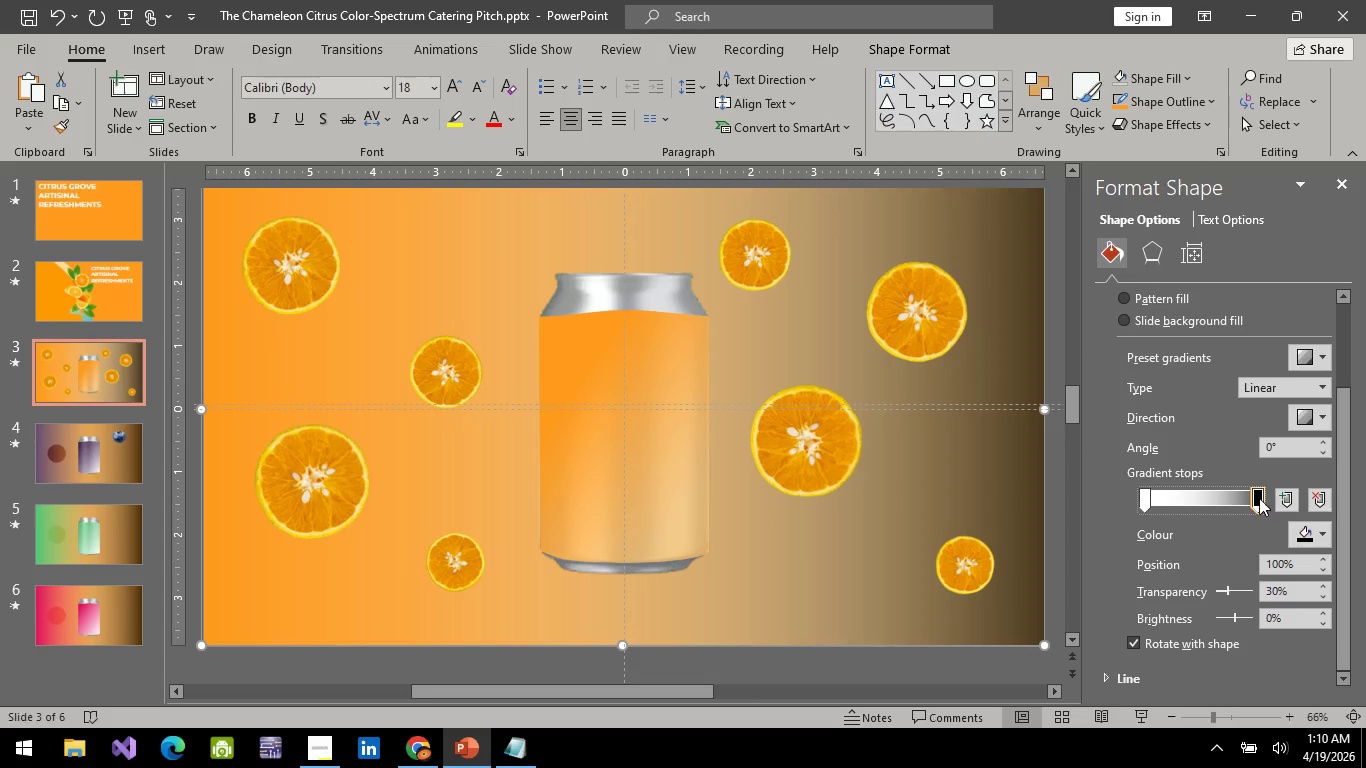 
left_click([1259, 498])
 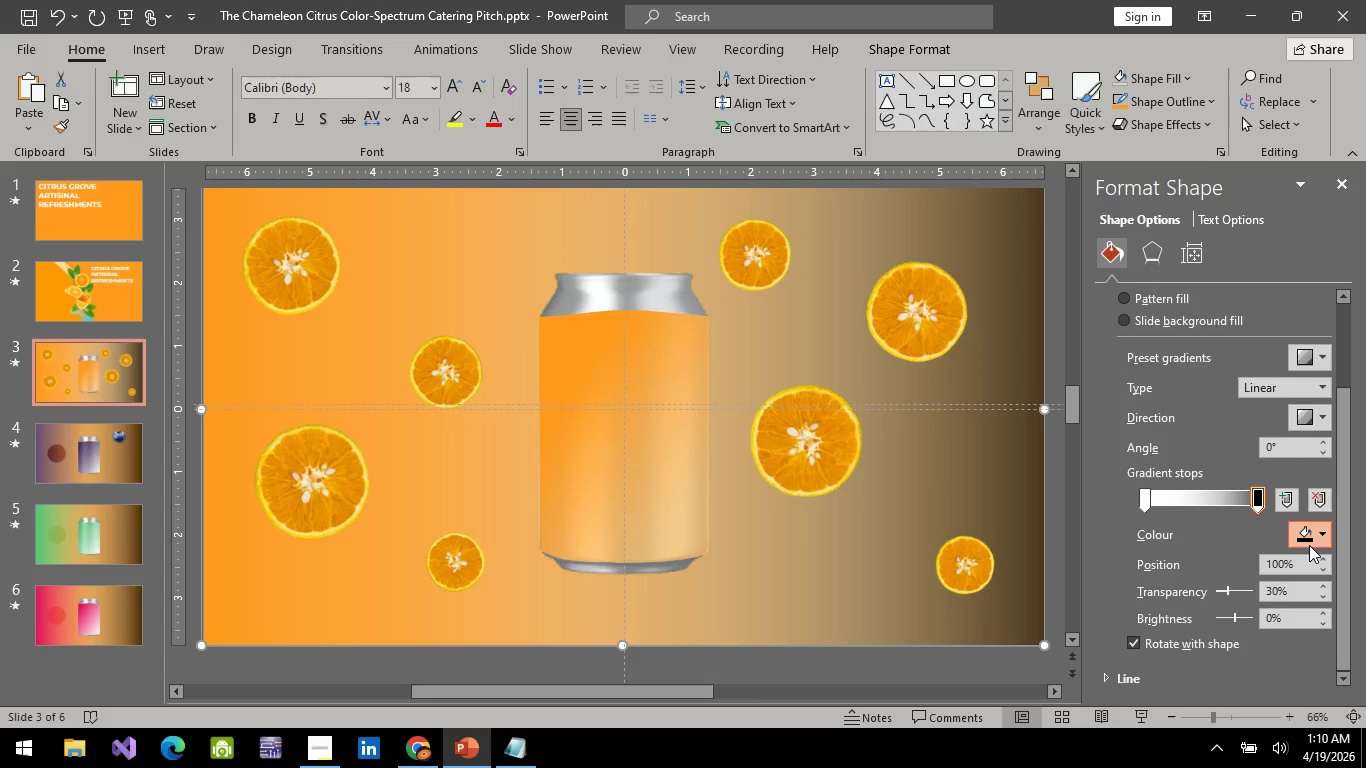 
left_click([1309, 545])
 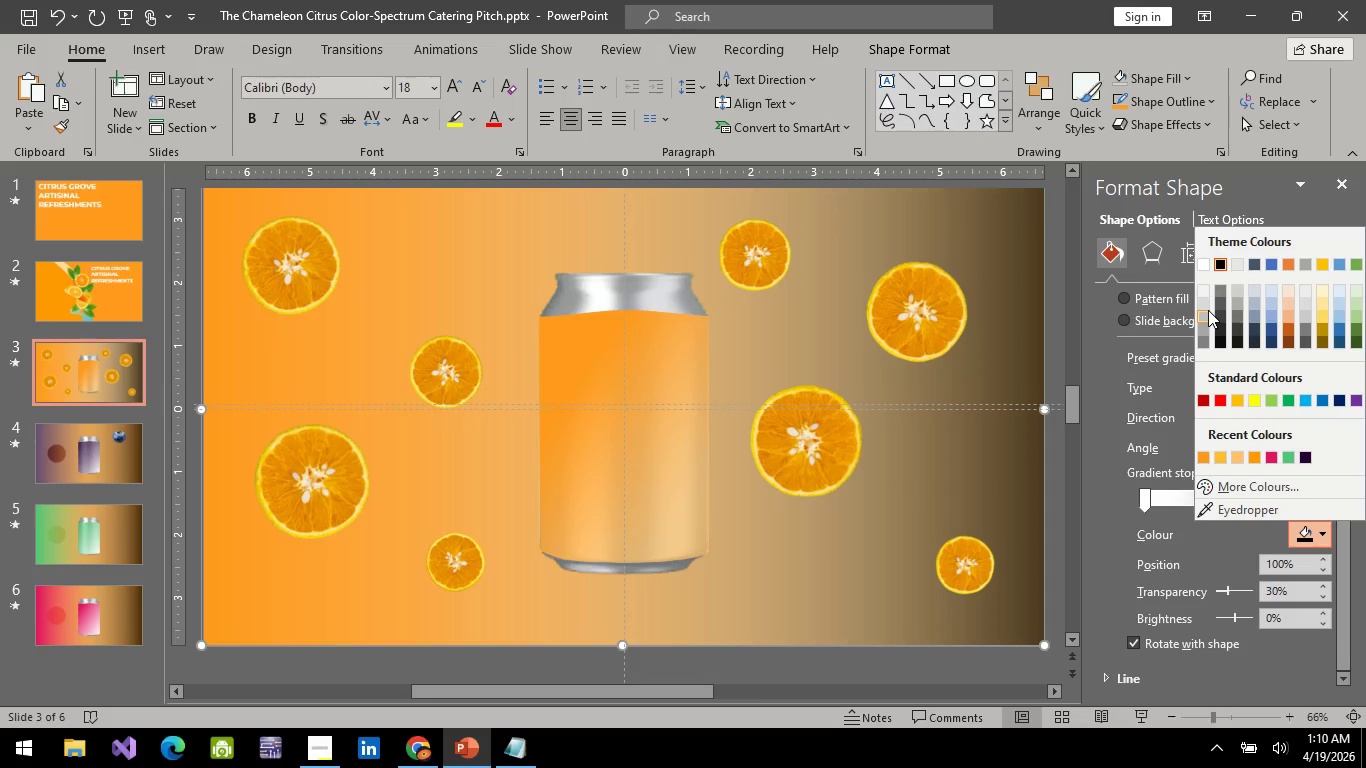 
left_click([1209, 304])
 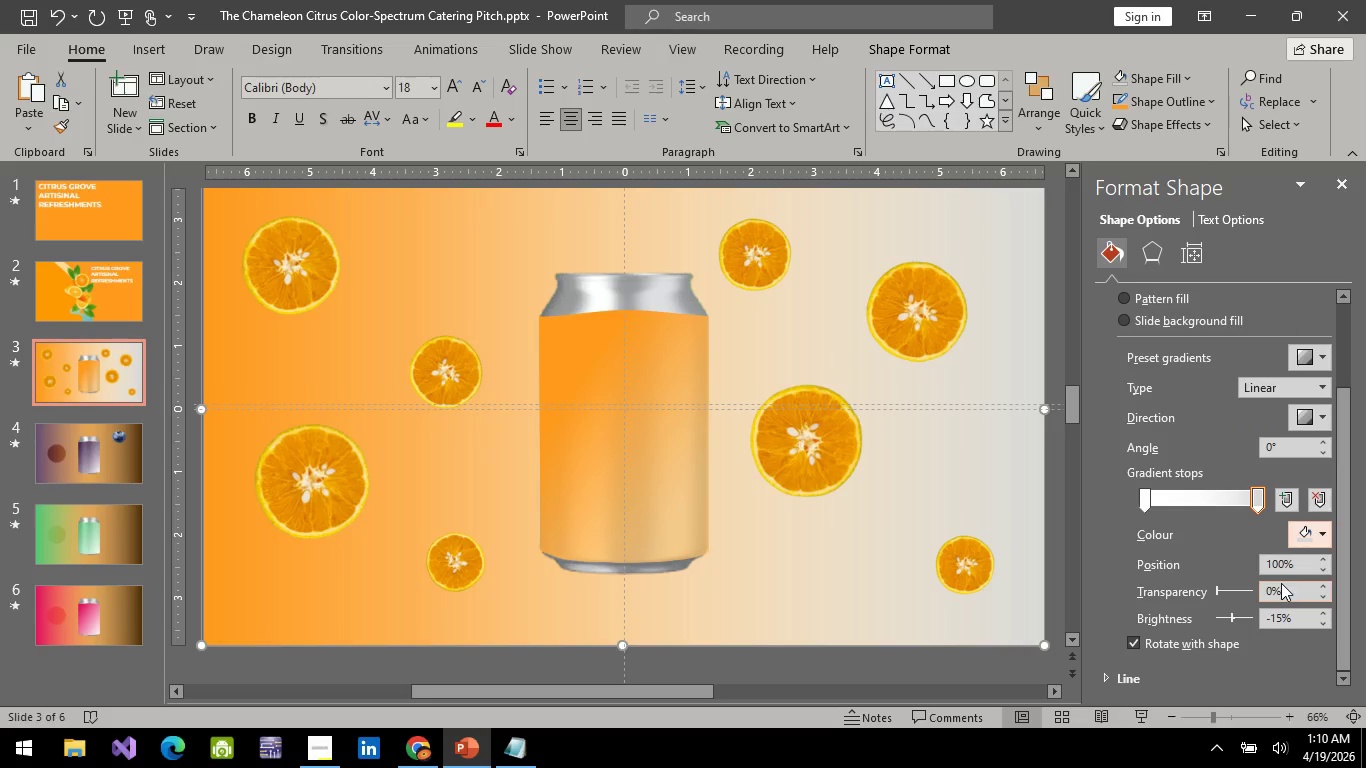 
left_click([1270, 588])
 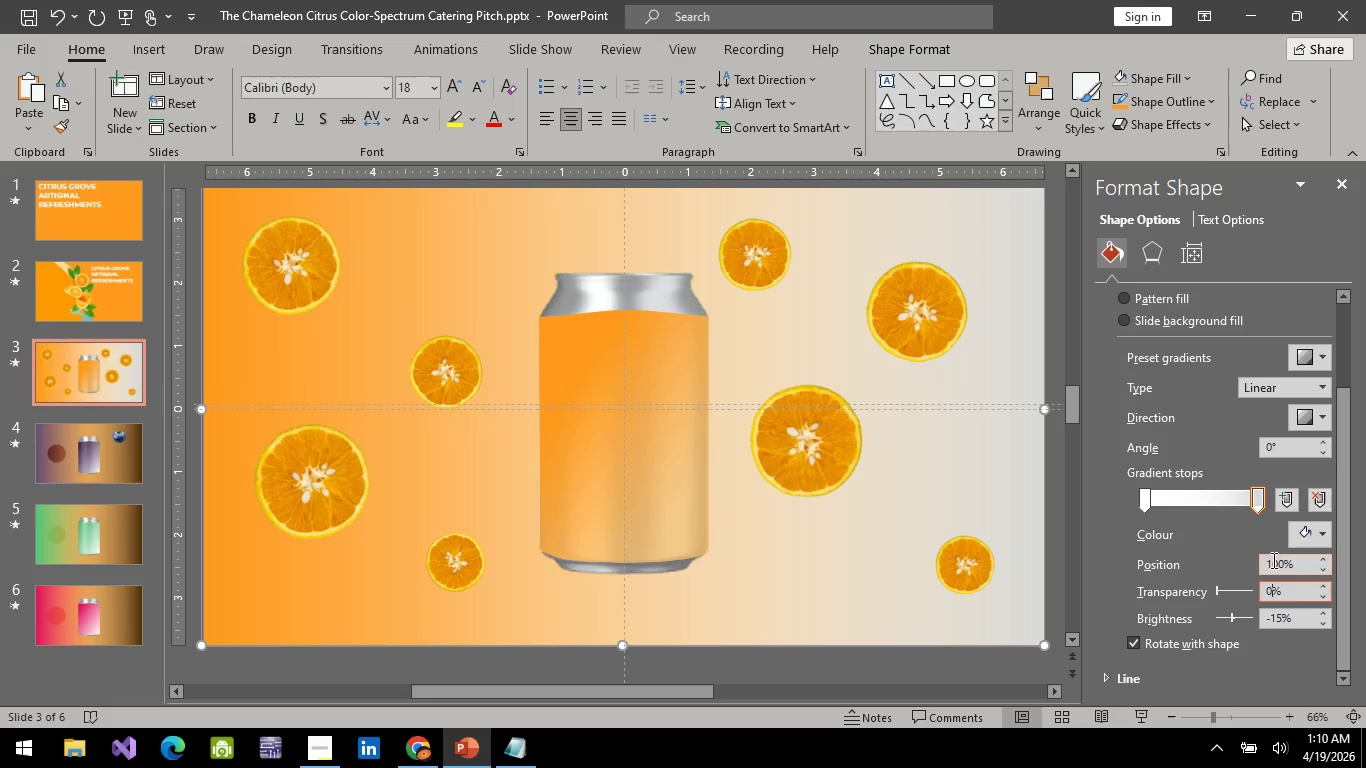 
key(Backspace)
type(30)
 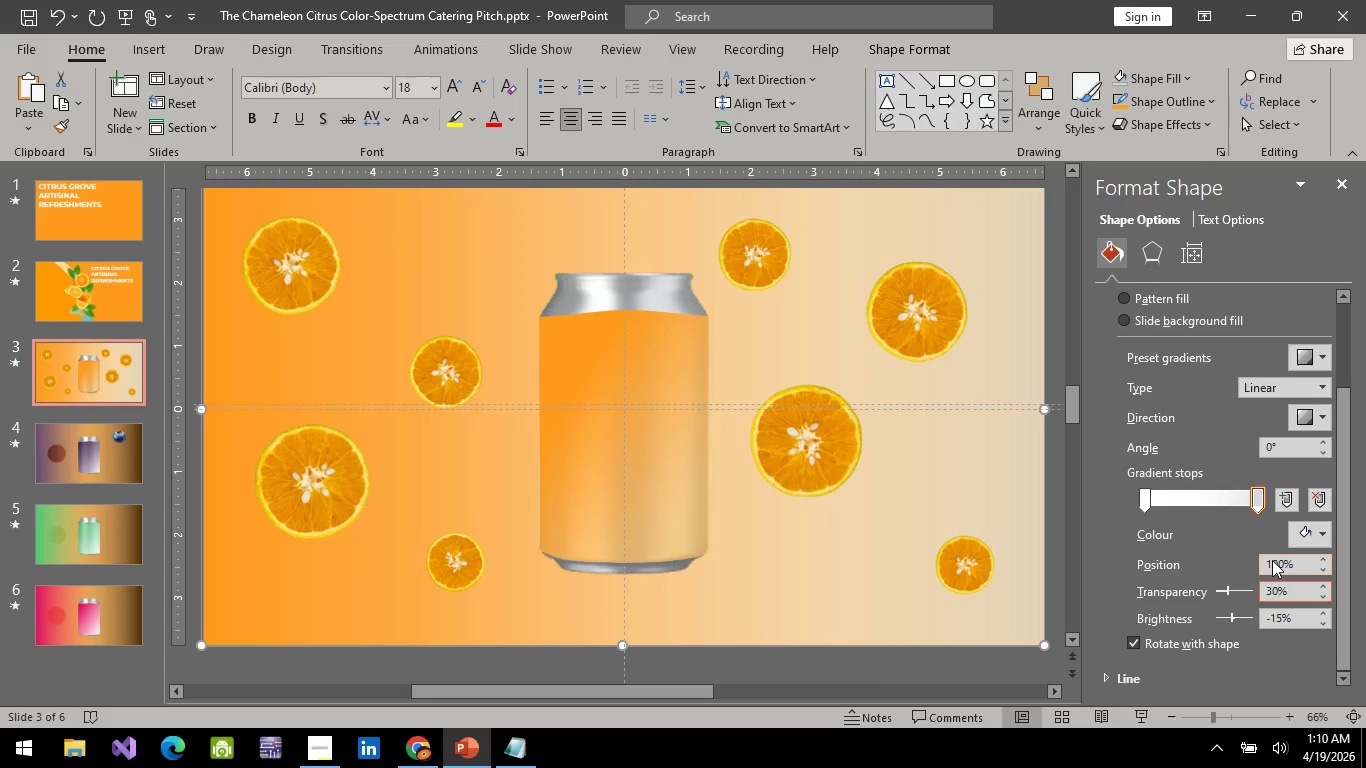 
key(Enter)
 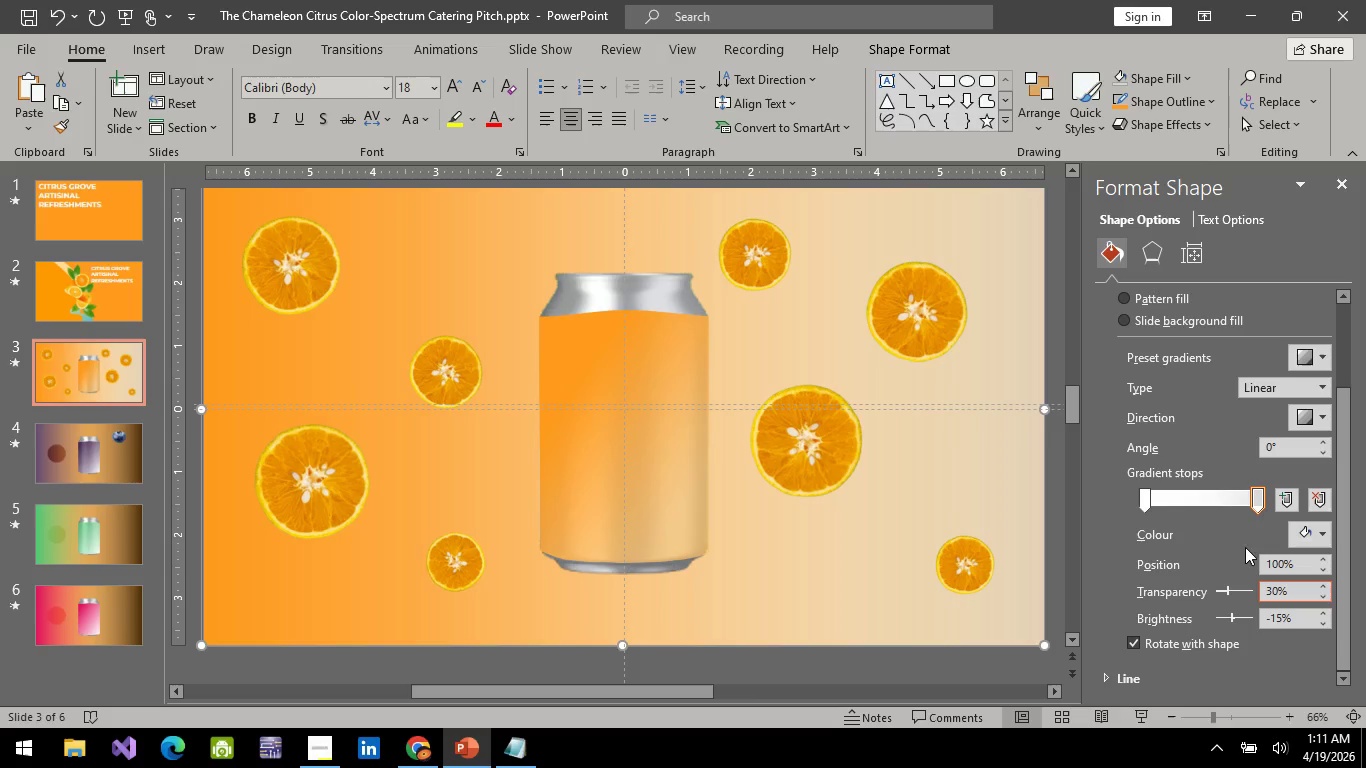 
left_click([1243, 537])
 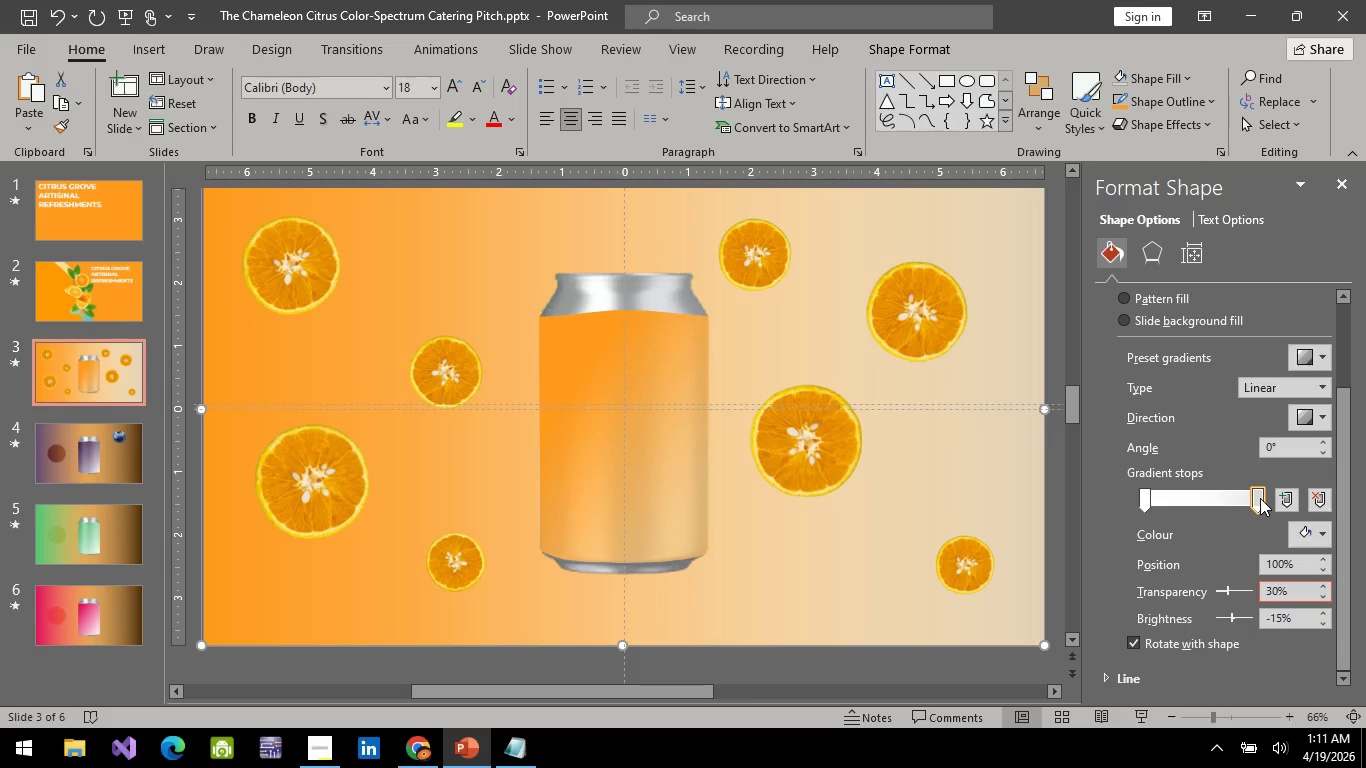 
left_click([1260, 498])
 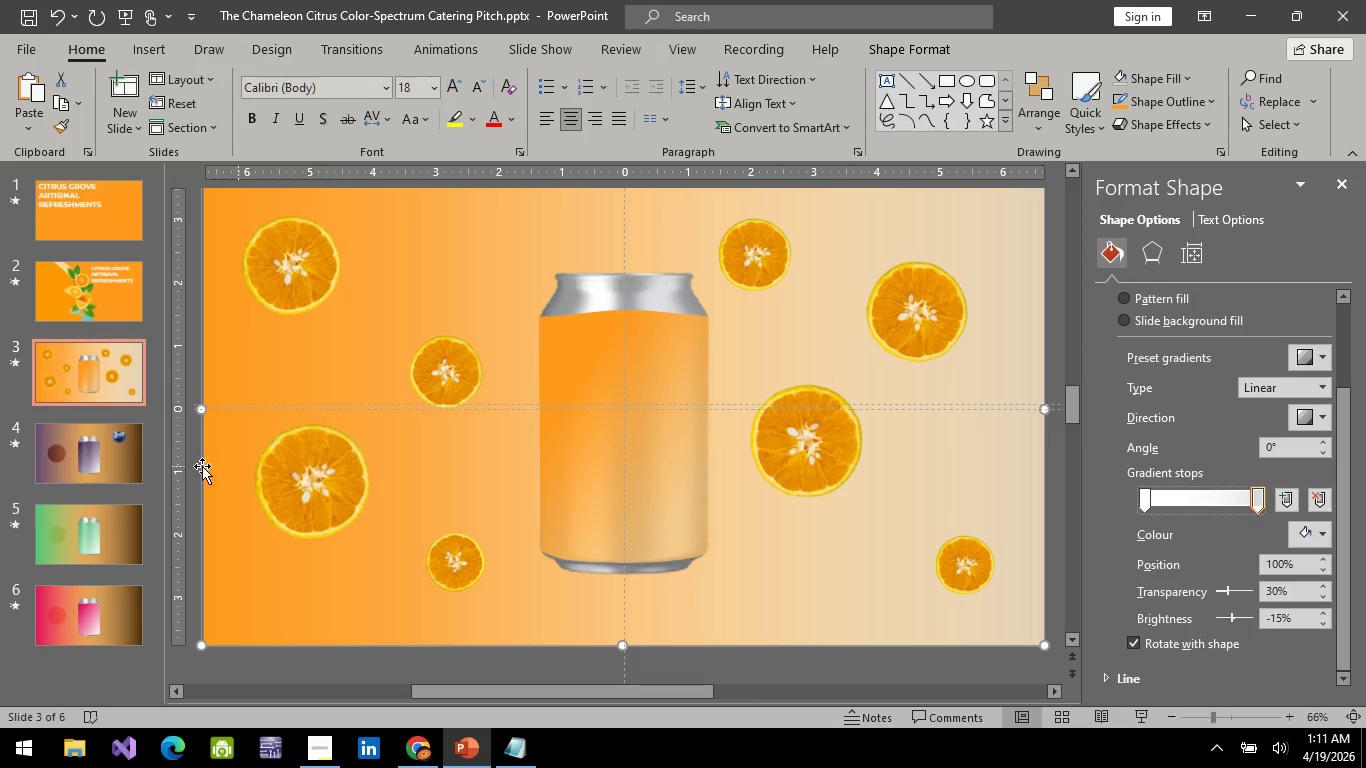 
wait(5.09)
 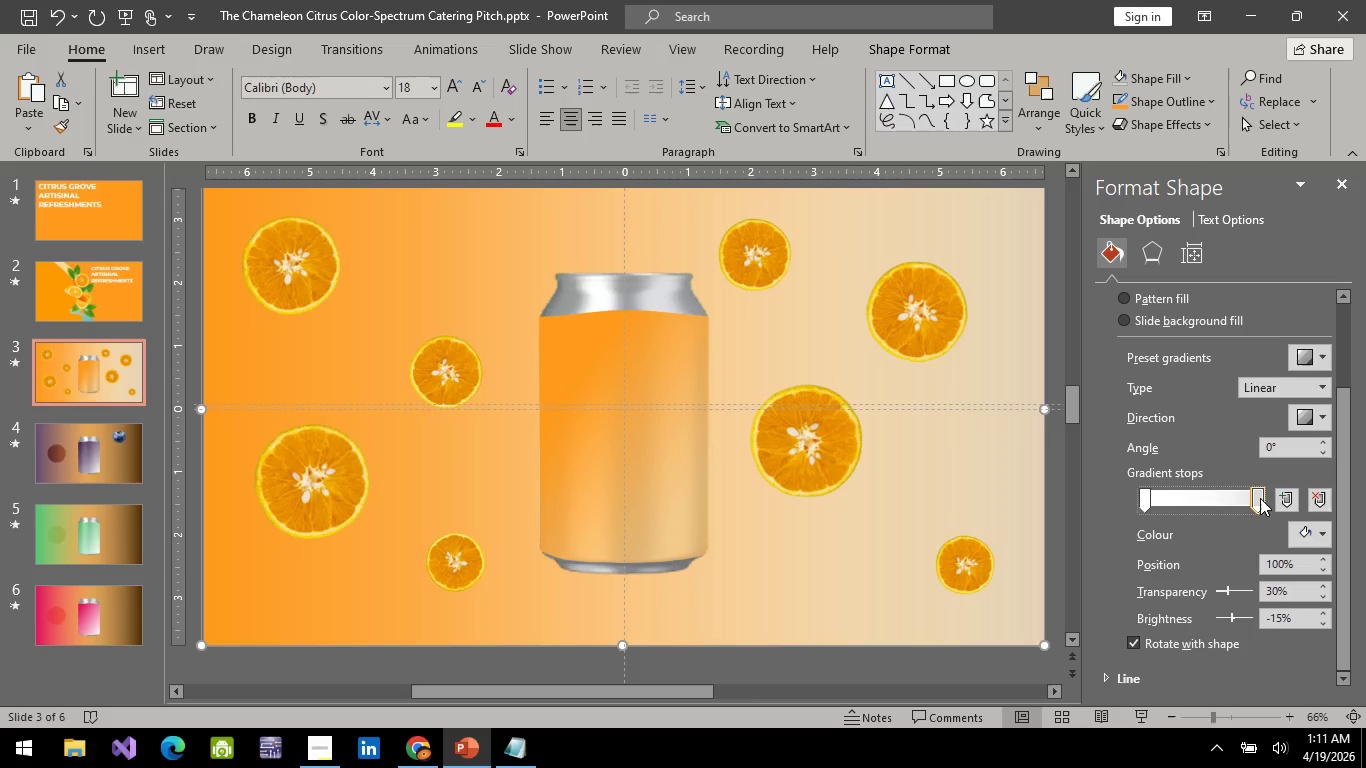 
left_click([939, 488])
 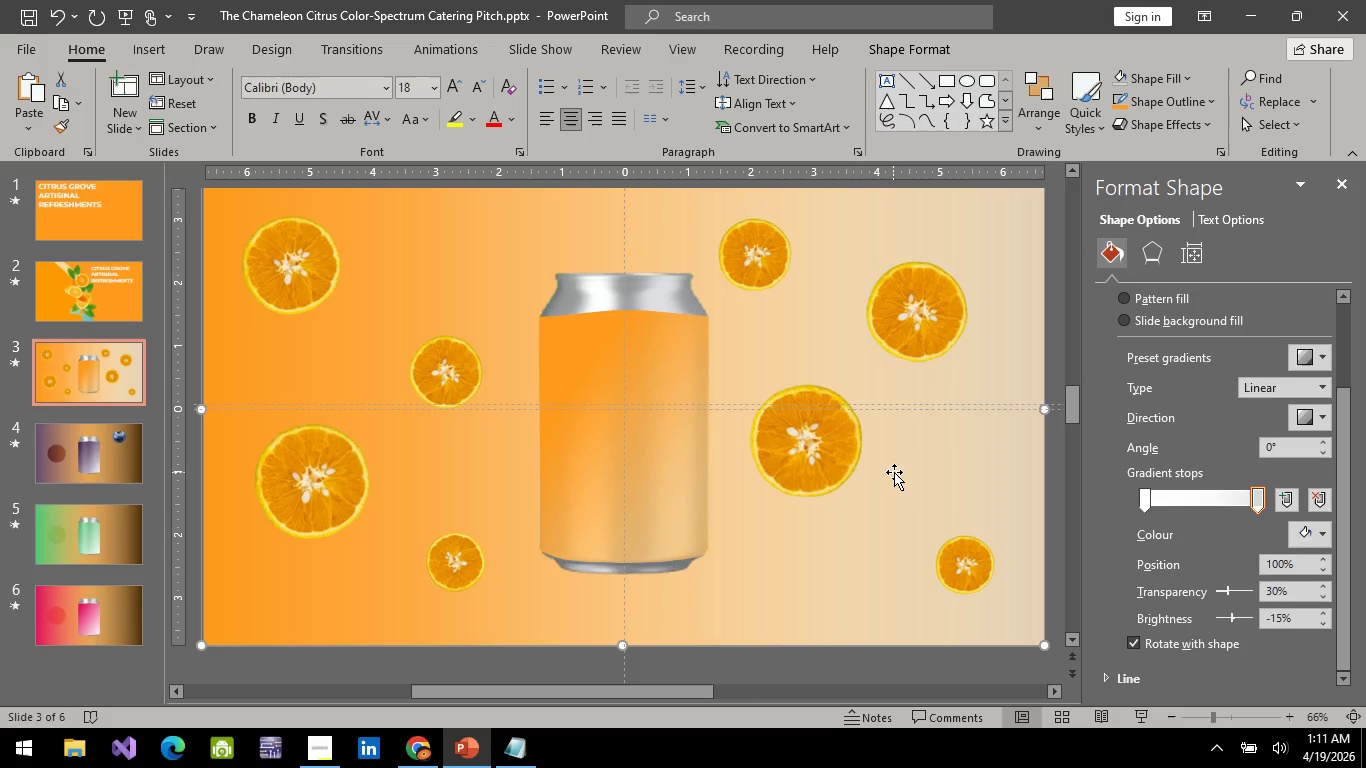 
left_click([950, 452])
 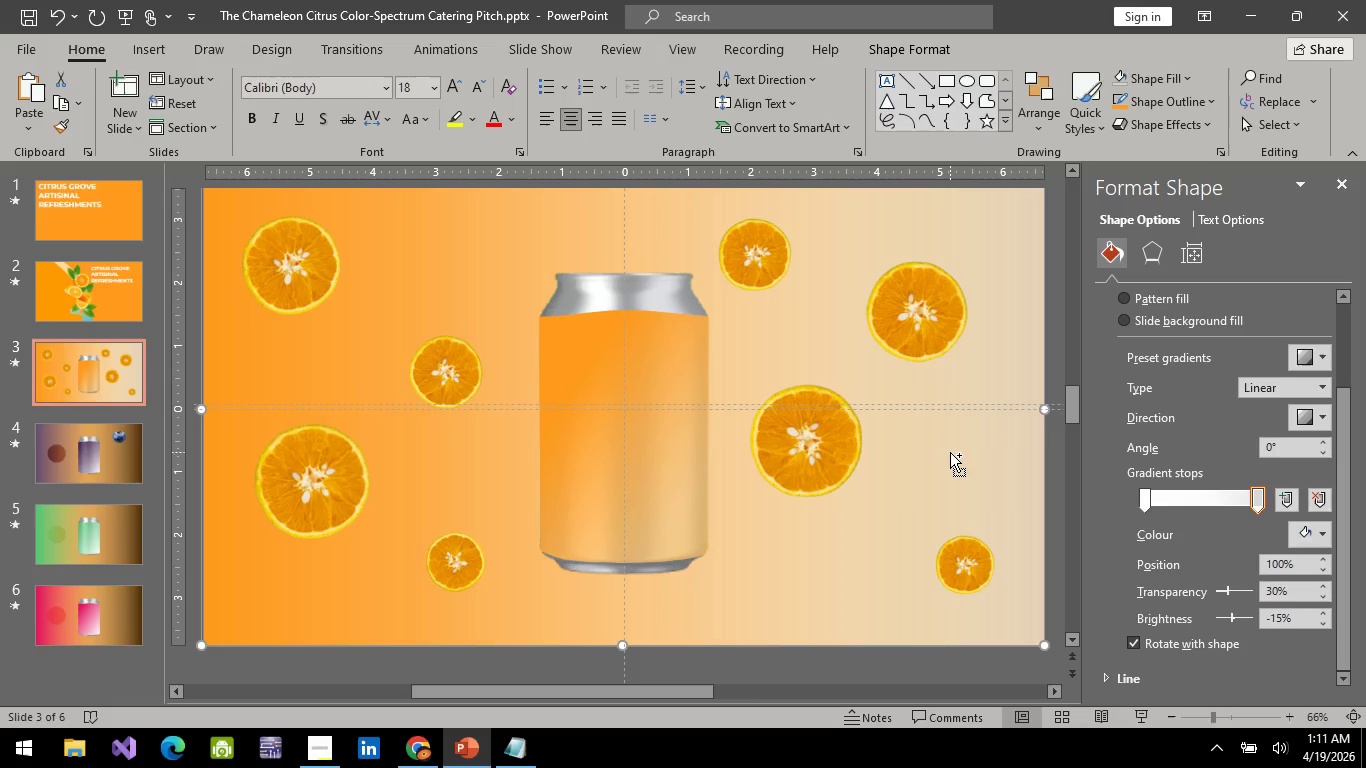 
key(Control+C)
 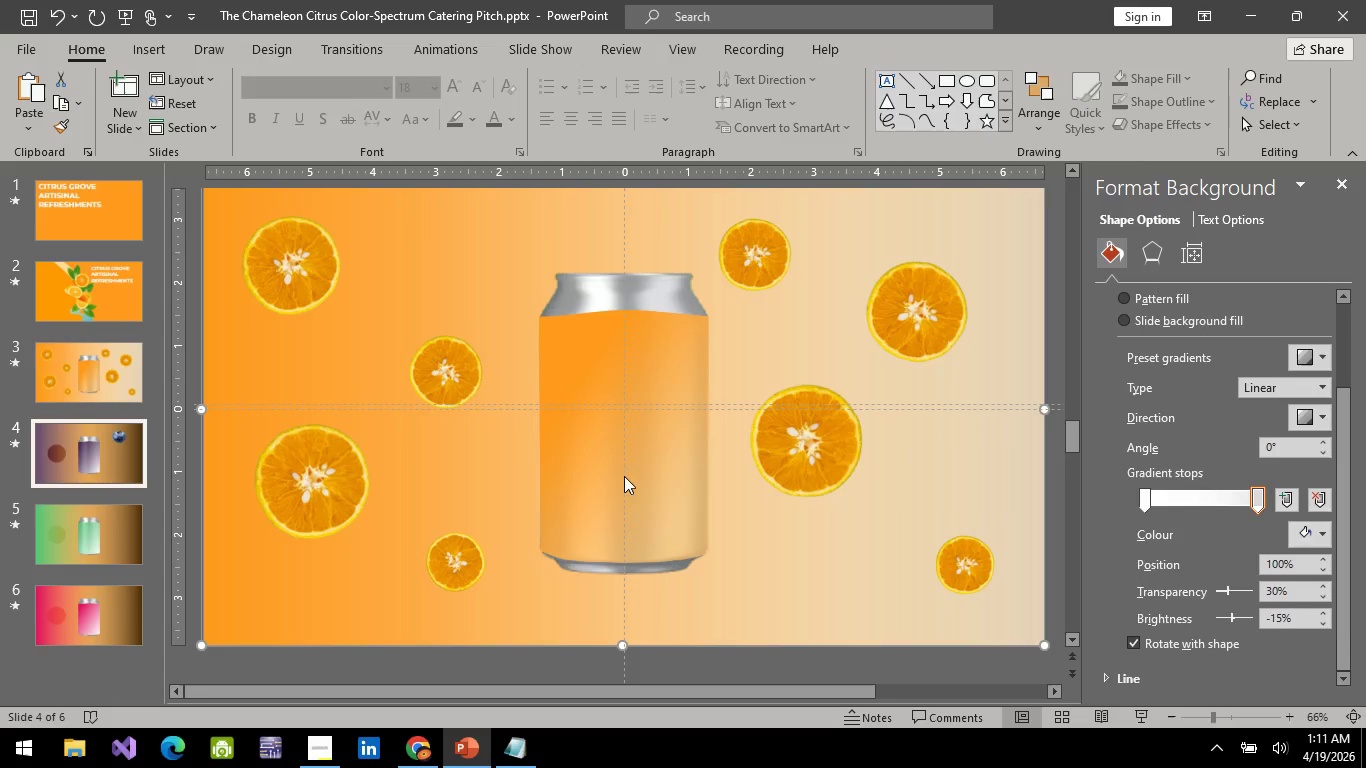 
left_click([1001, 492])
 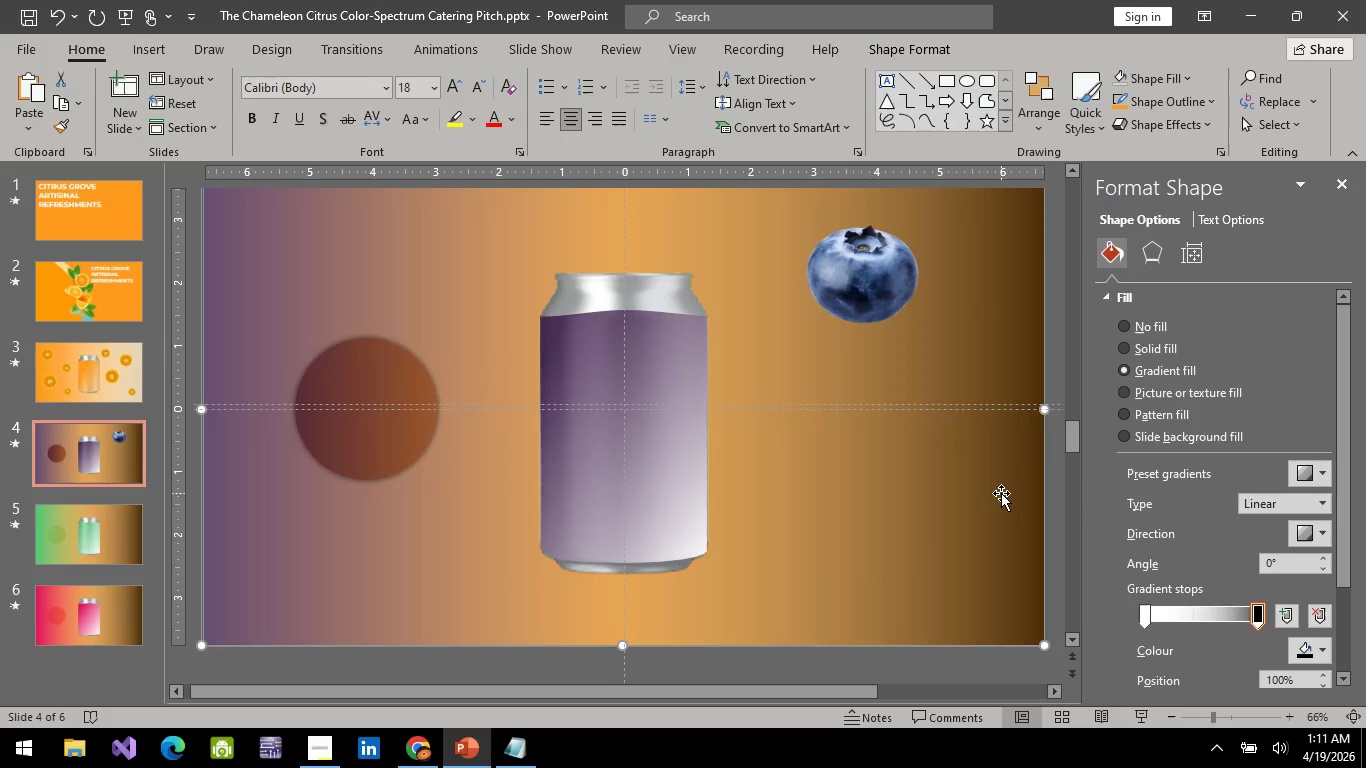 
key(Delete)
 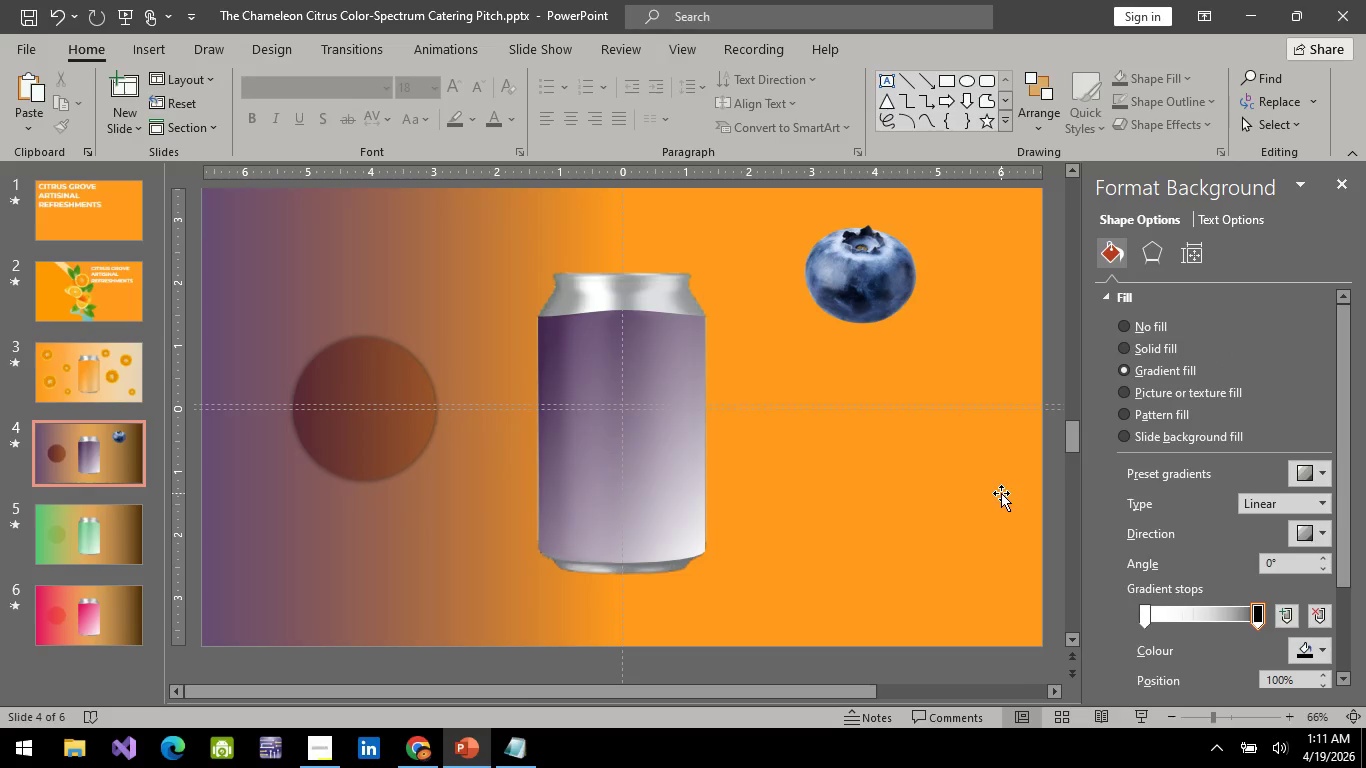 
key(Control+ControlLeft)
 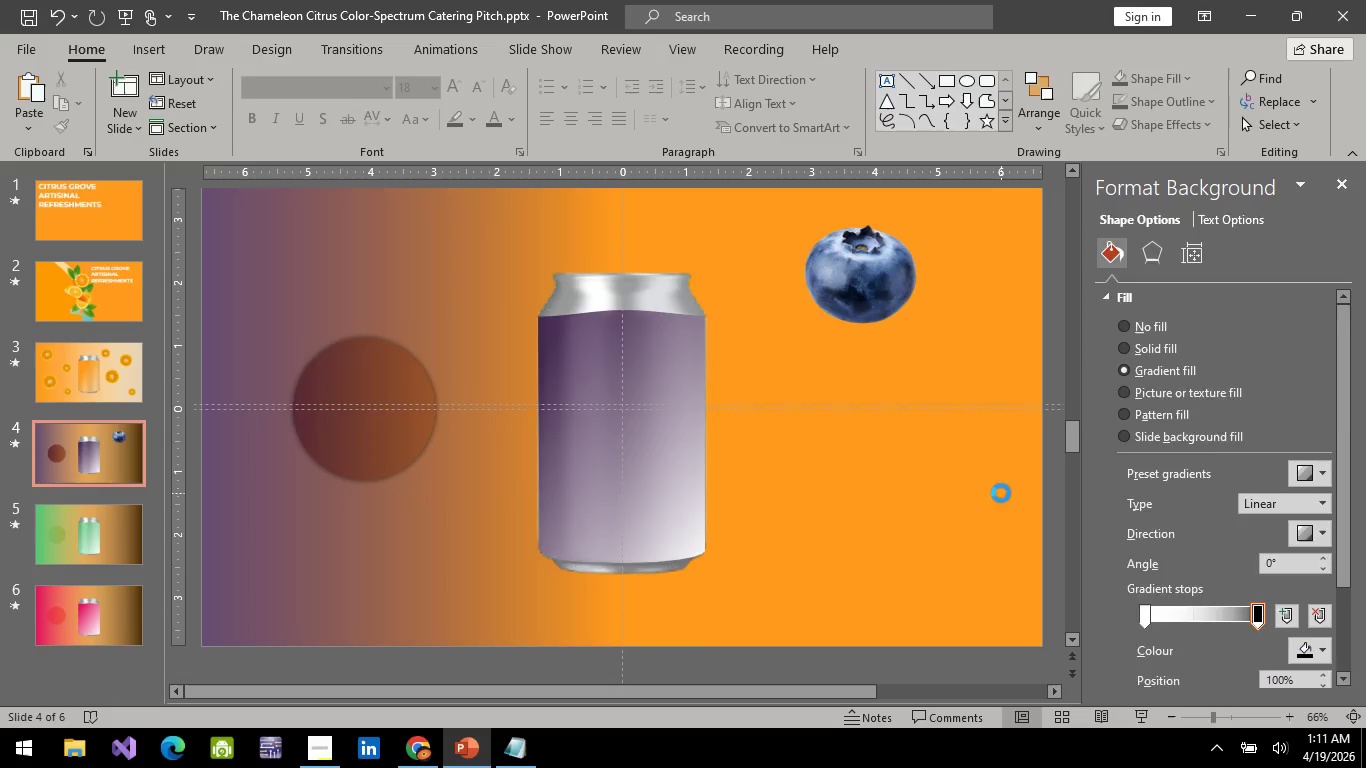 
key(Control+V)
 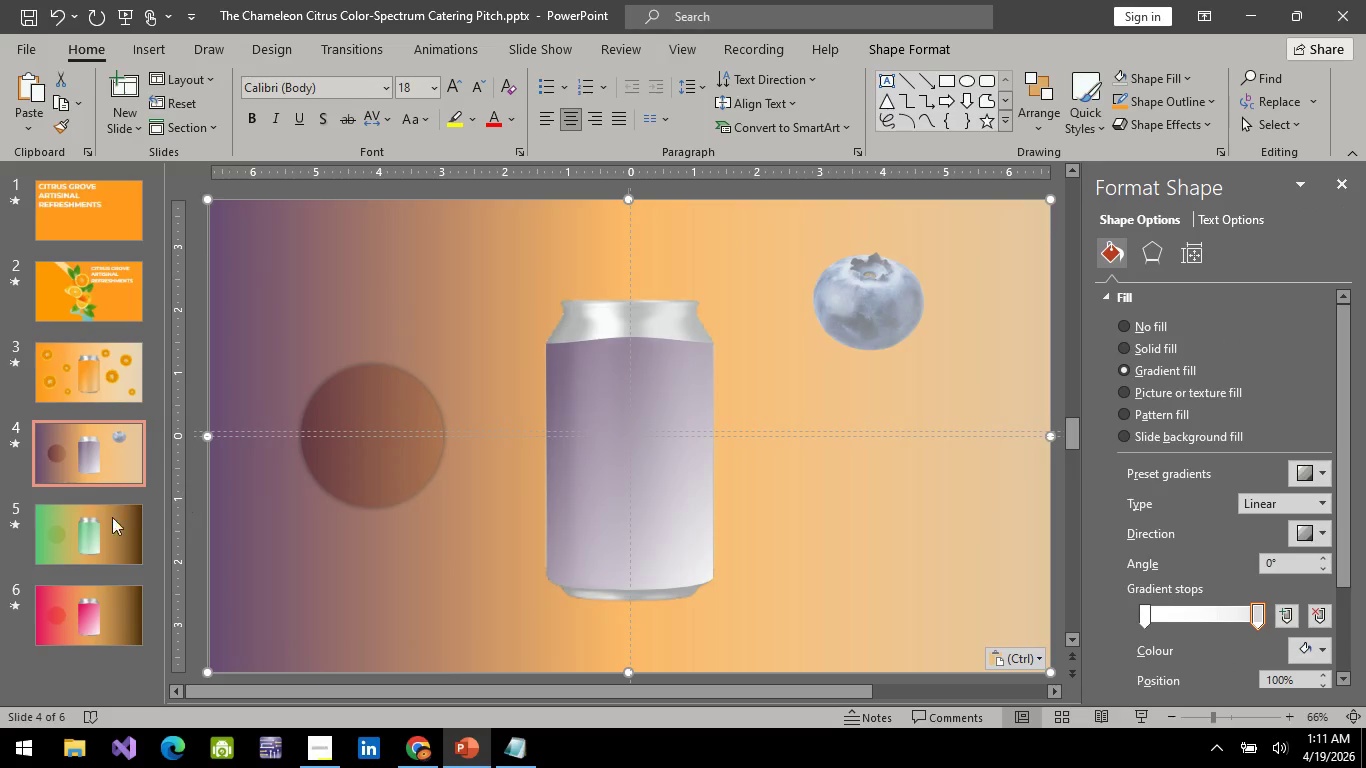 
left_click([101, 552])
 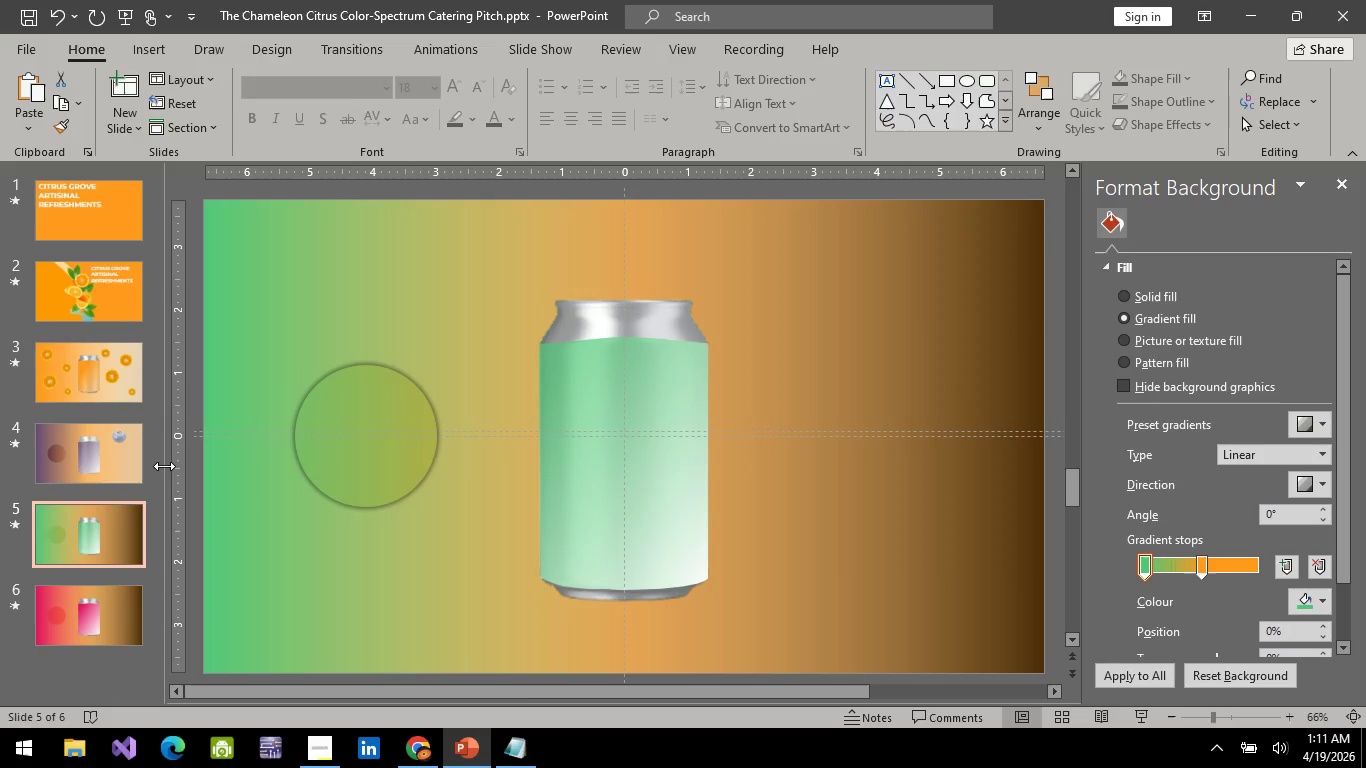 
double_click([115, 470])
 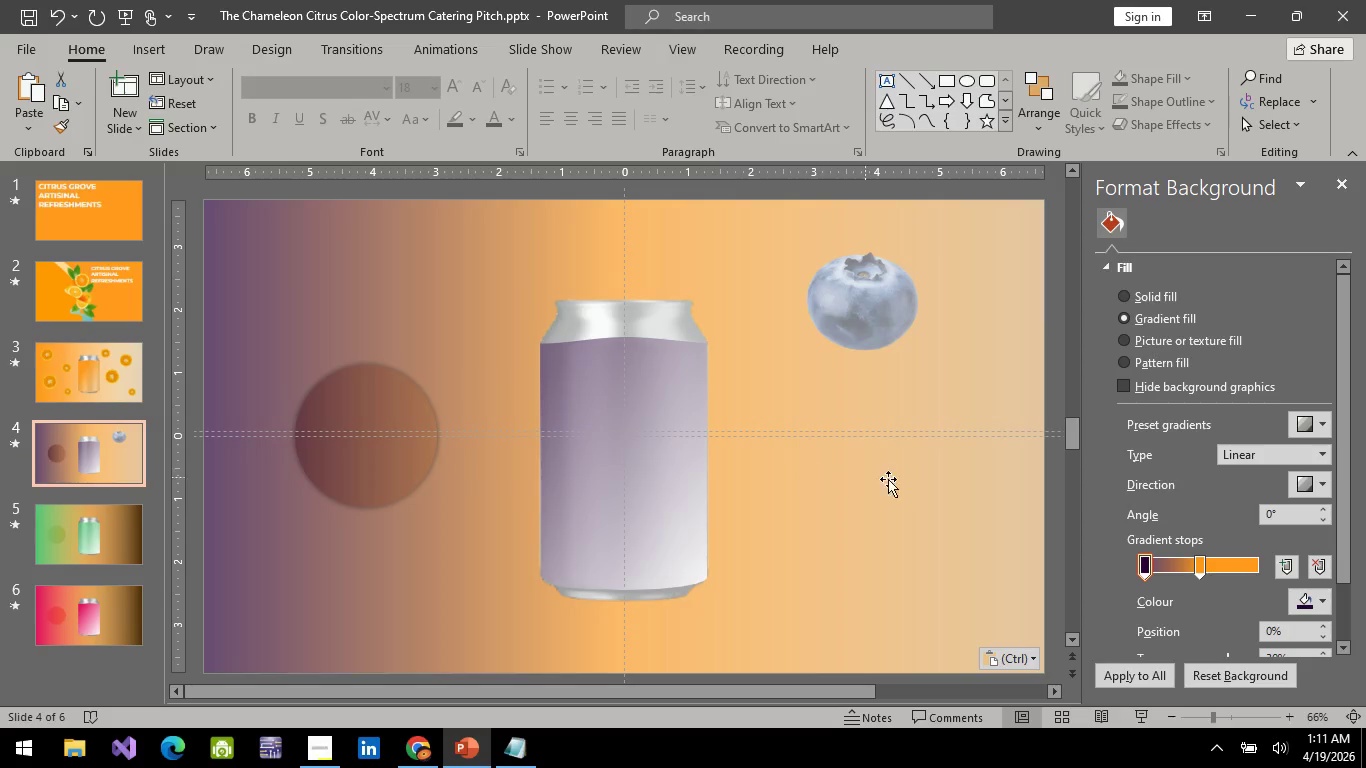 
right_click([905, 483])
 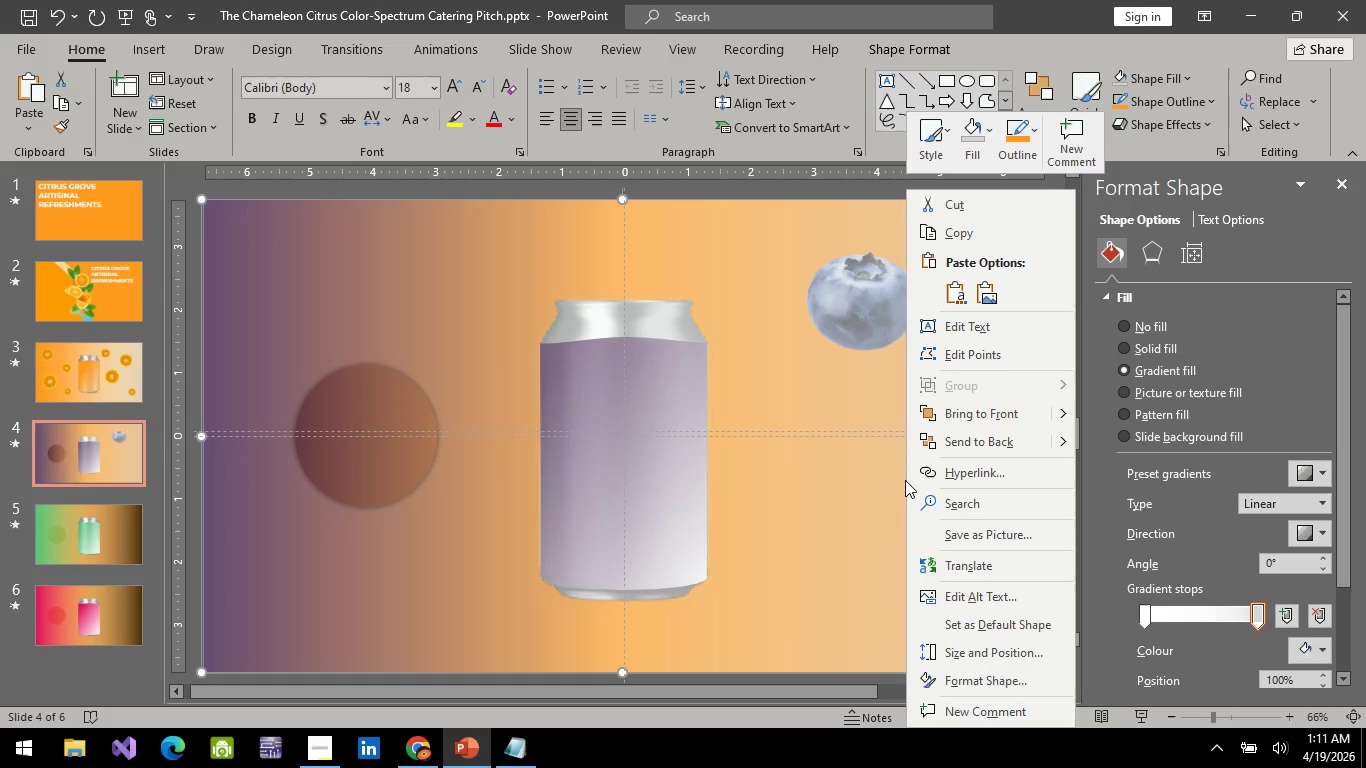 
left_click([905, 483])
 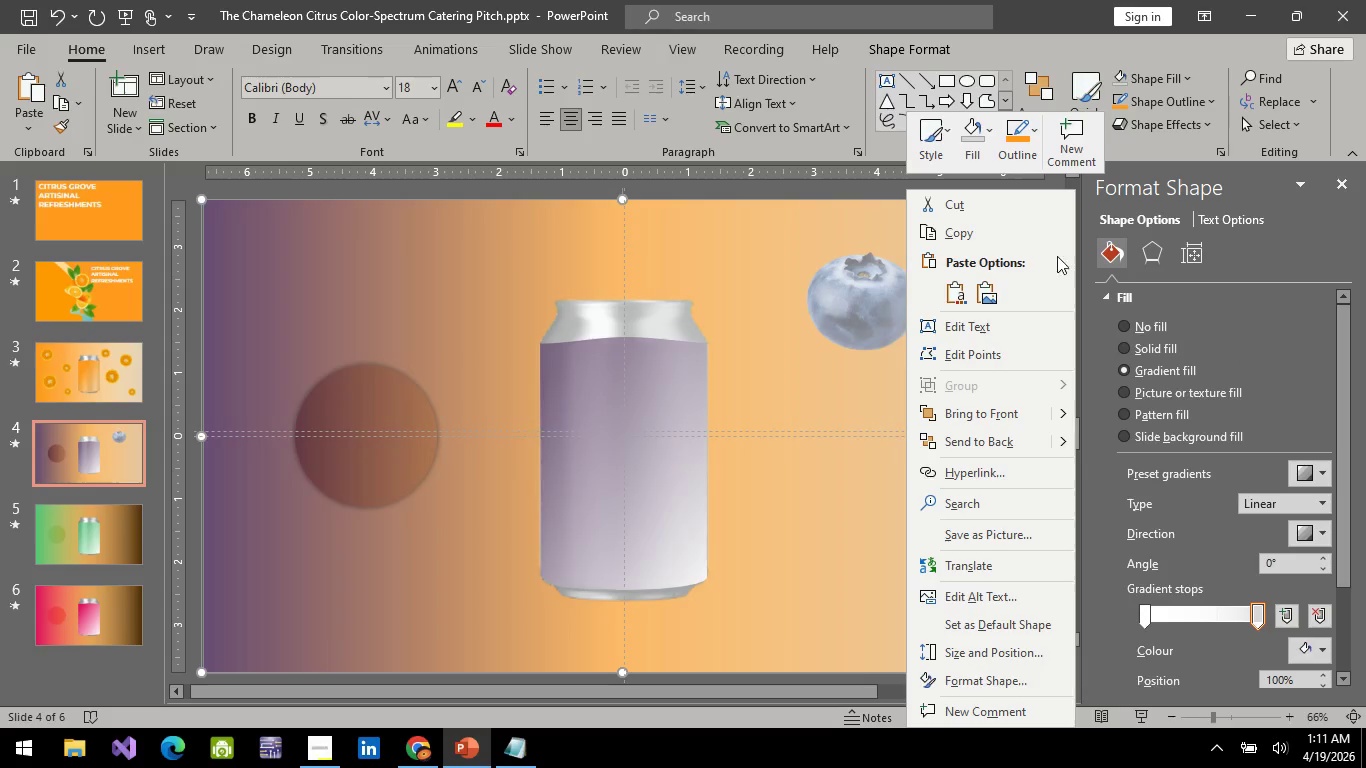 
left_click([1001, 439])
 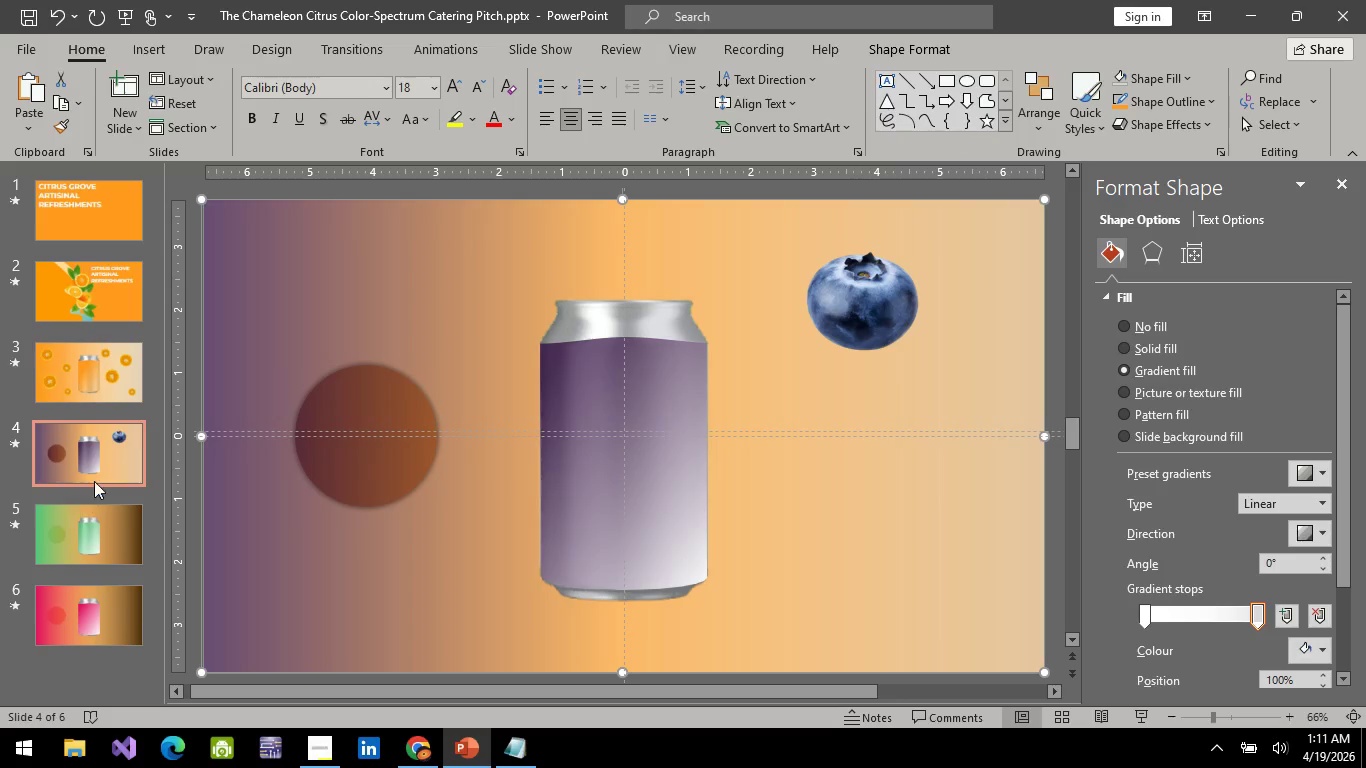 
wait(5.01)
 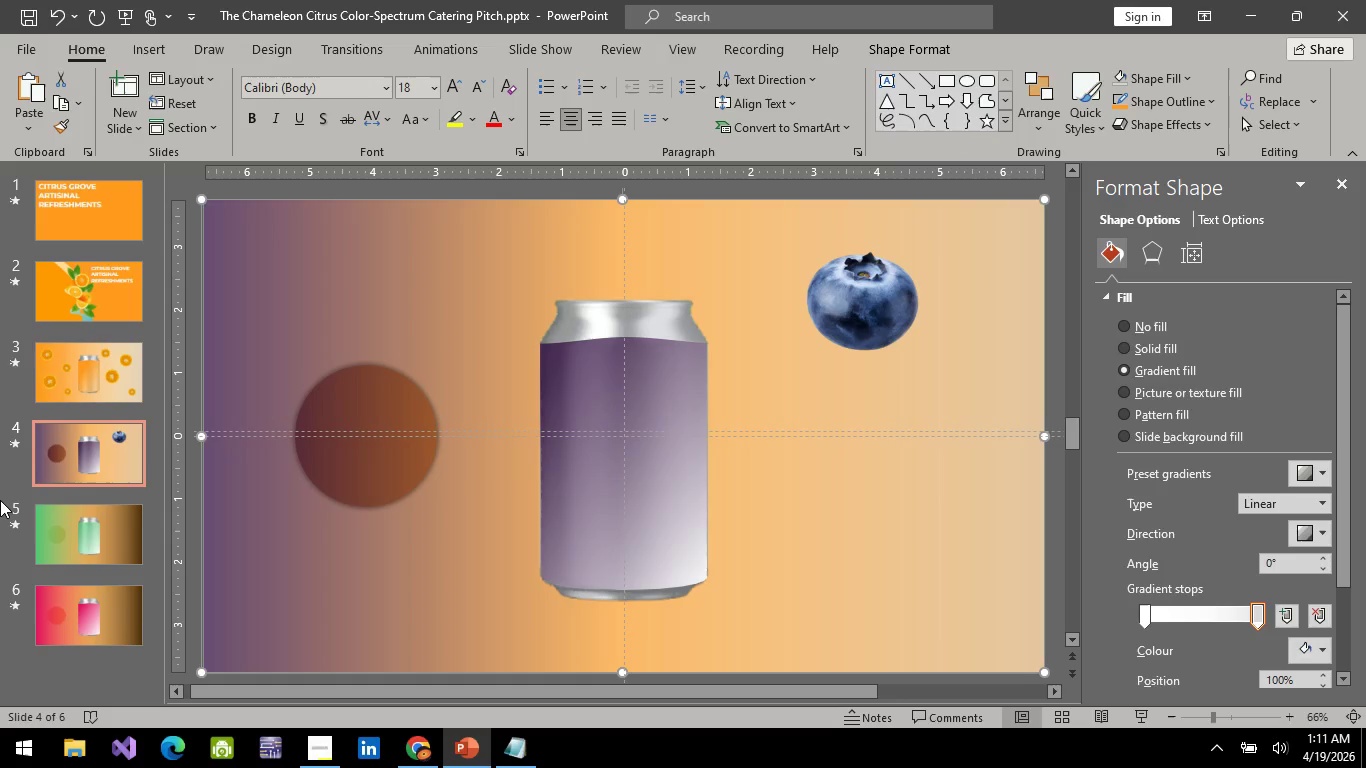 
mouse_move([114, 399])
 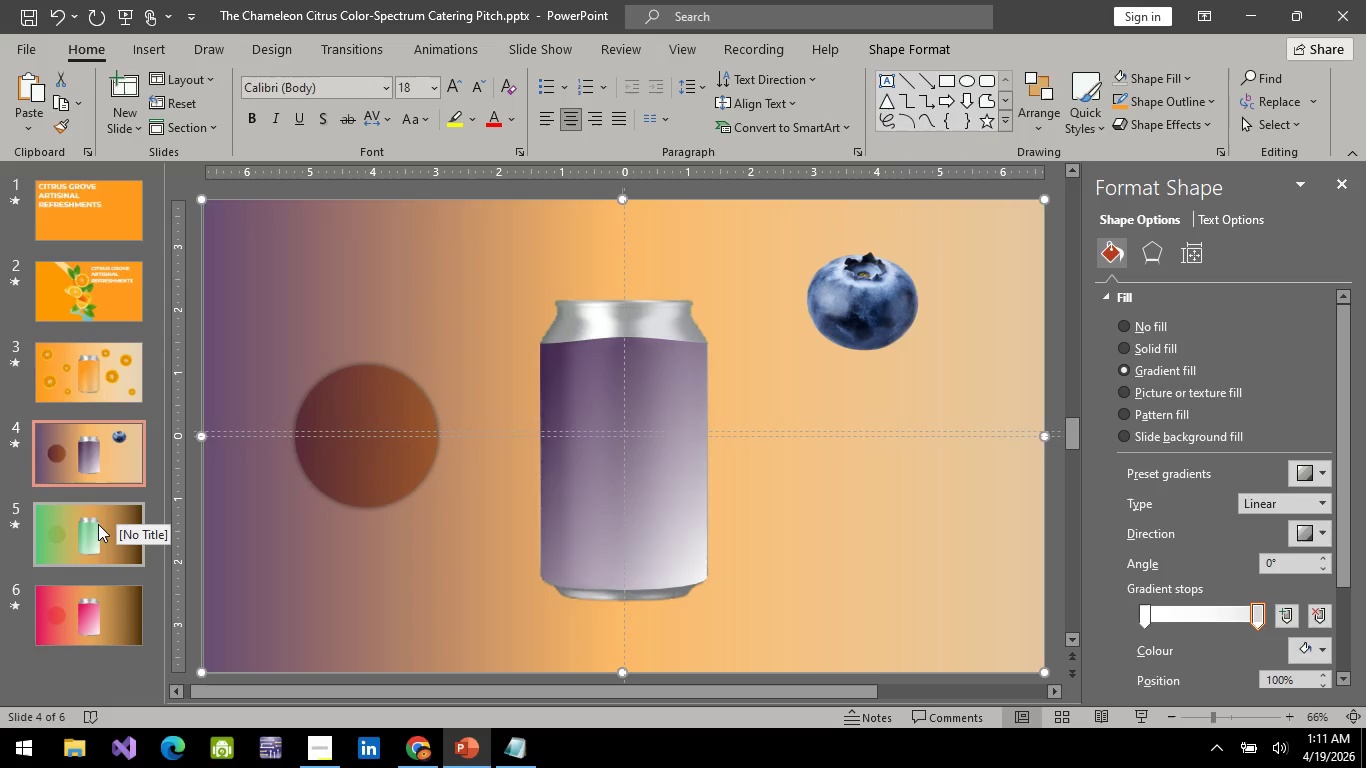 
left_click([111, 354])
 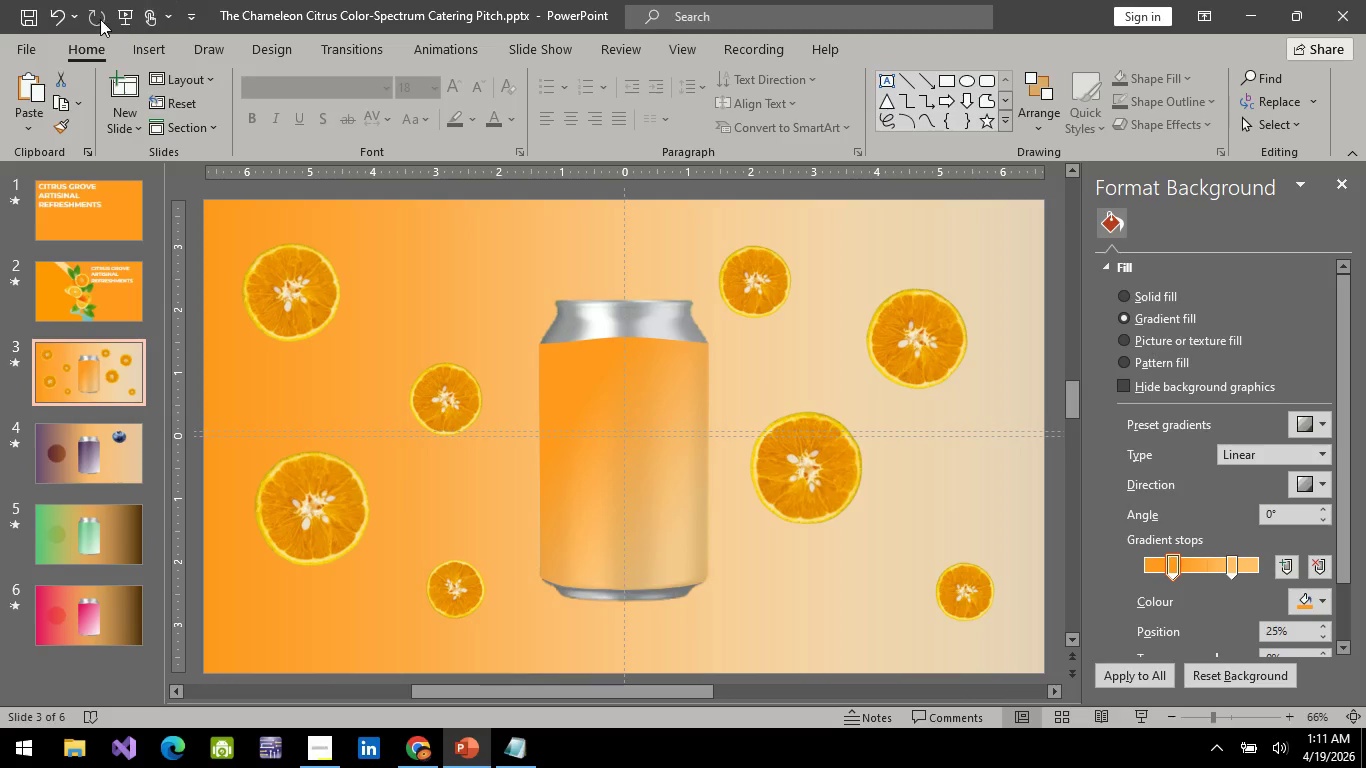 
left_click([125, 12])
 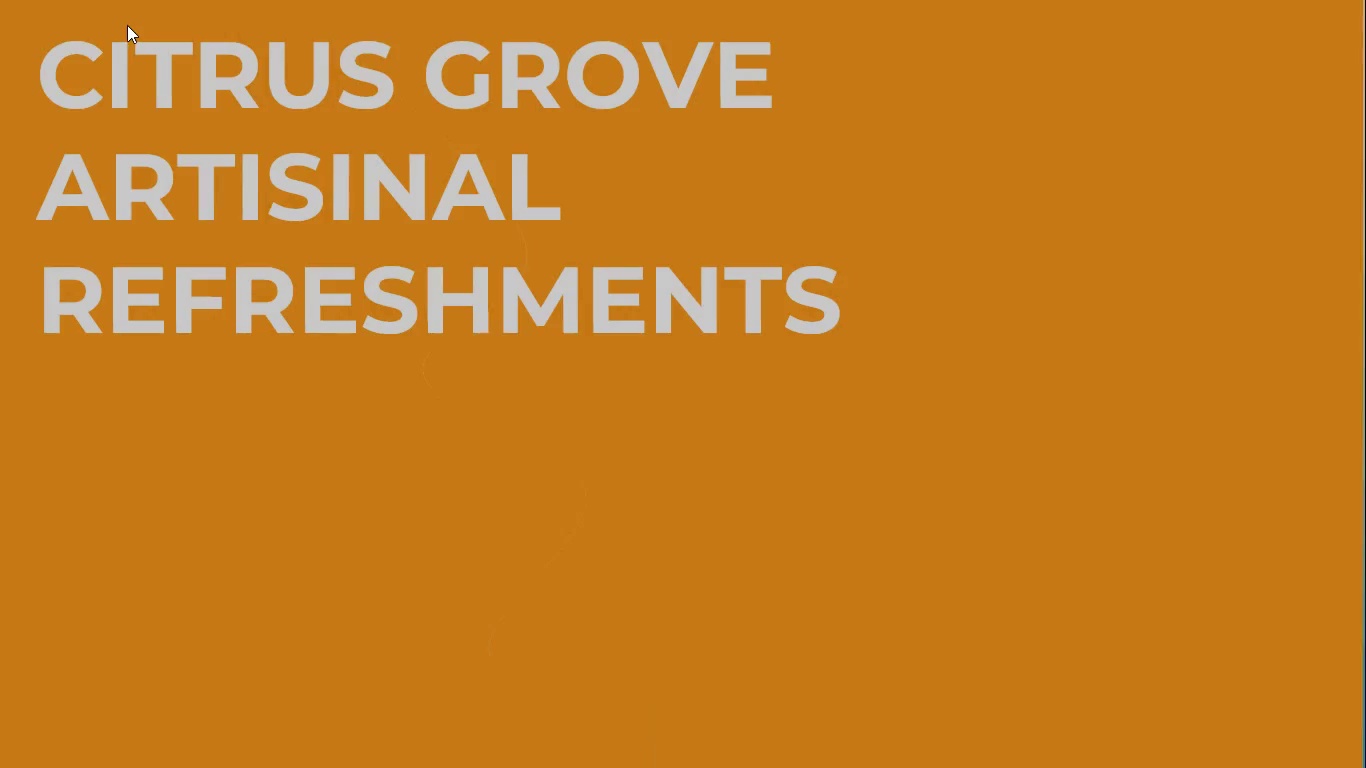 
key(Space)
 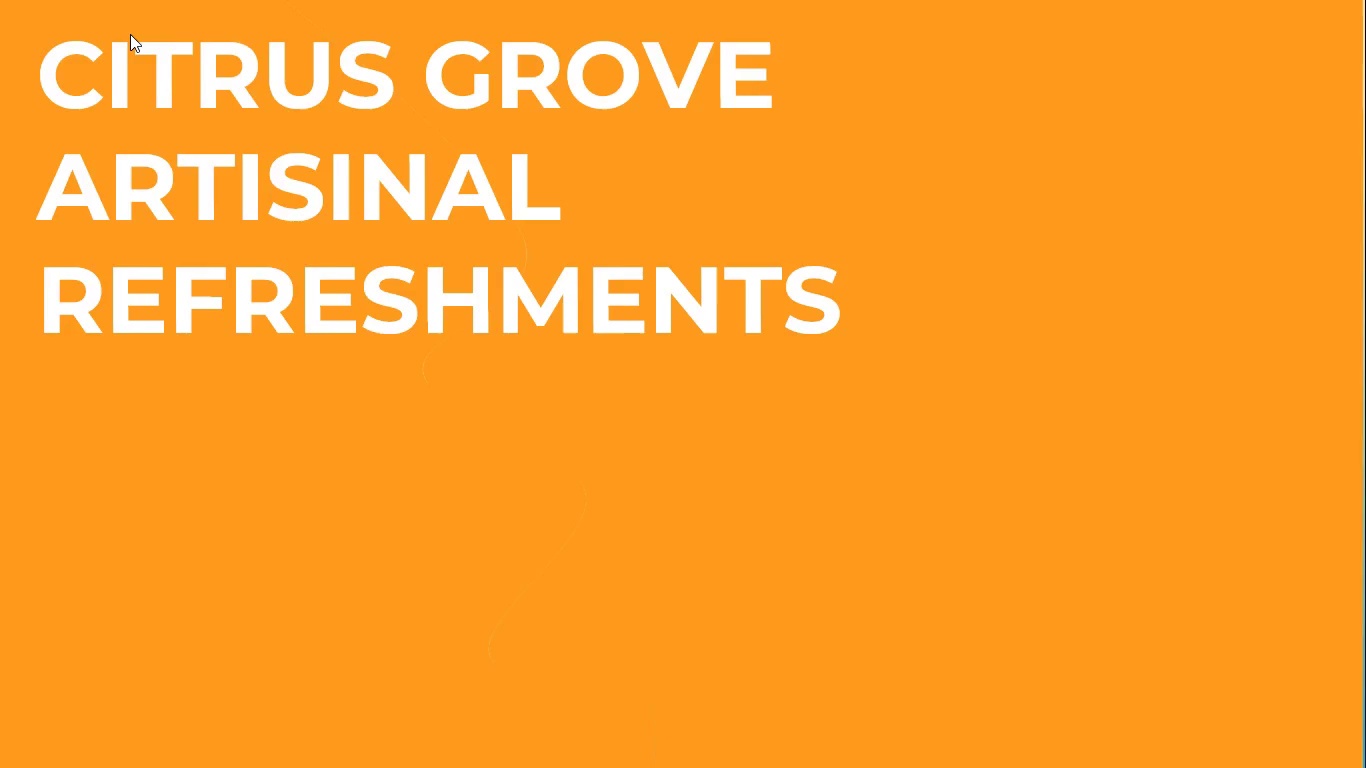 
key(Space)
 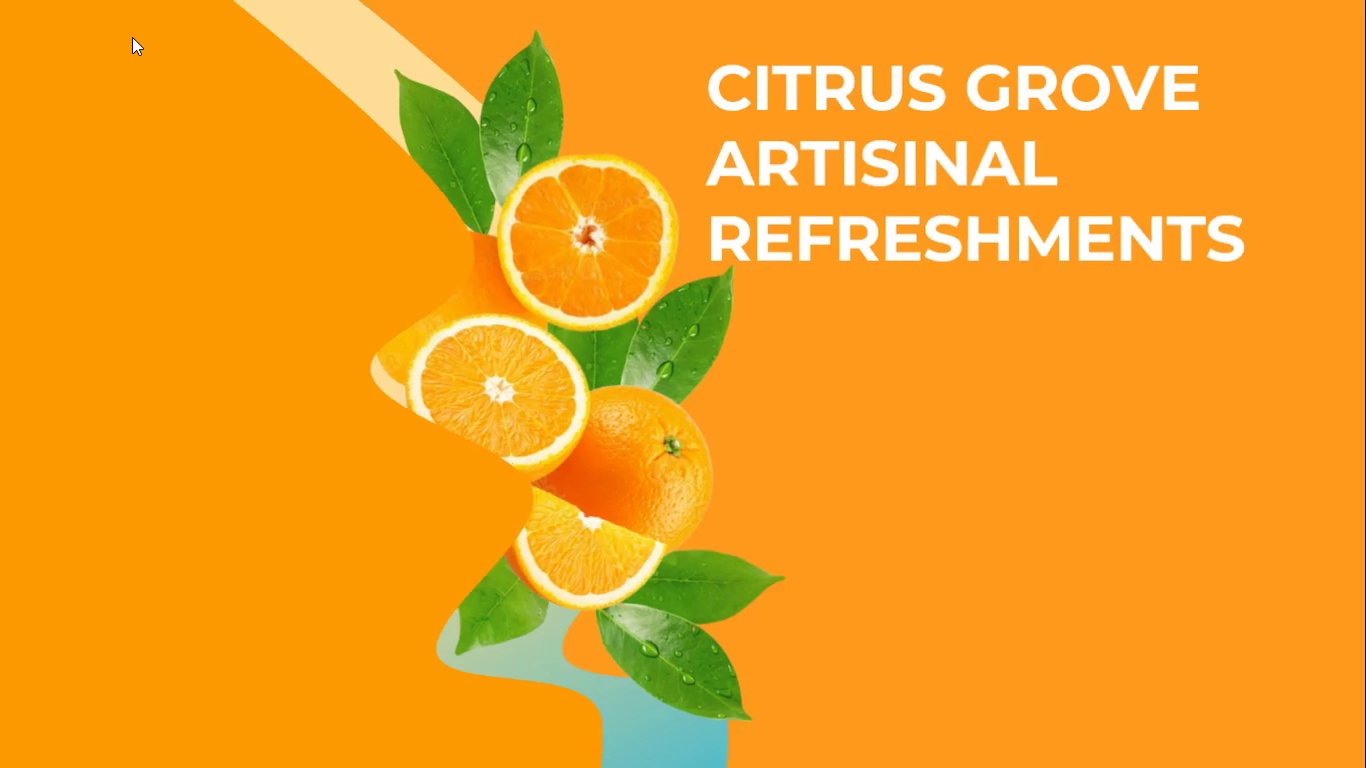 
key(Space)
 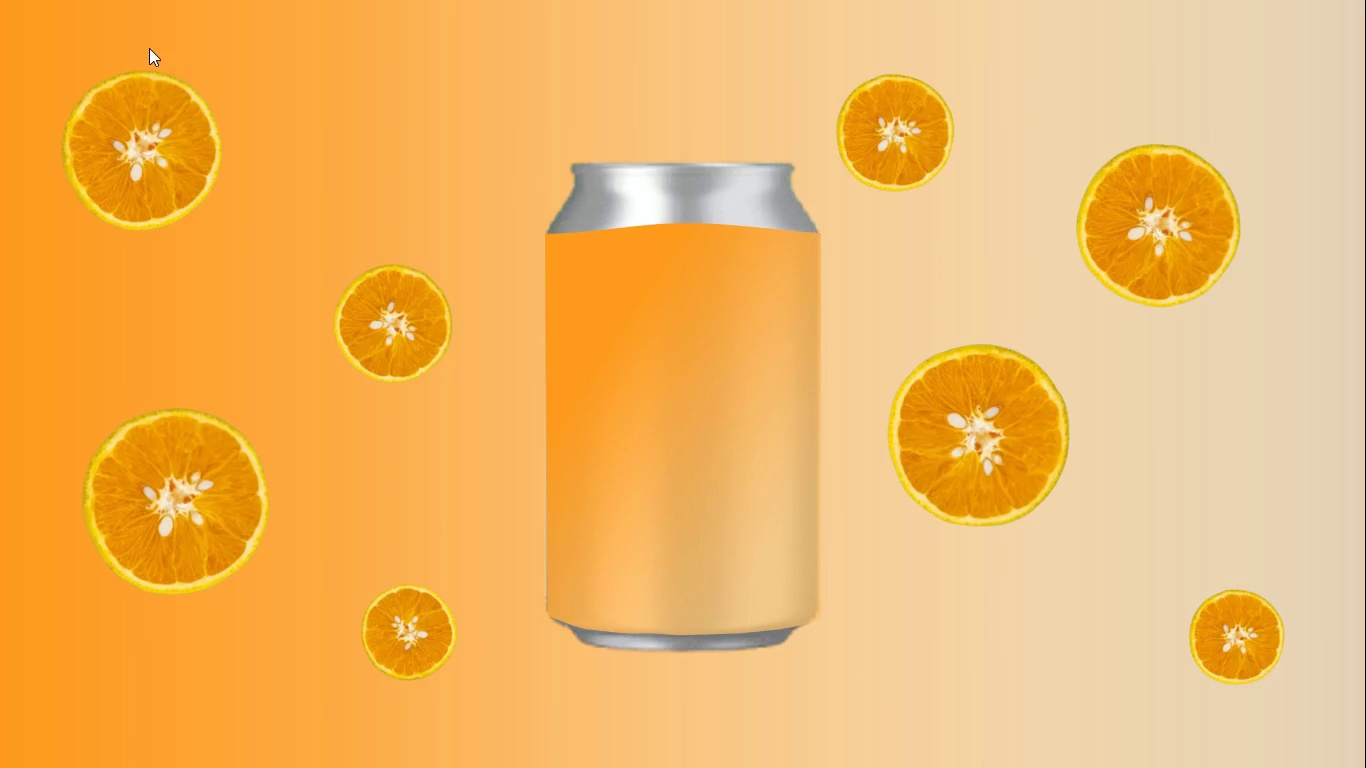 
wait(10.11)
 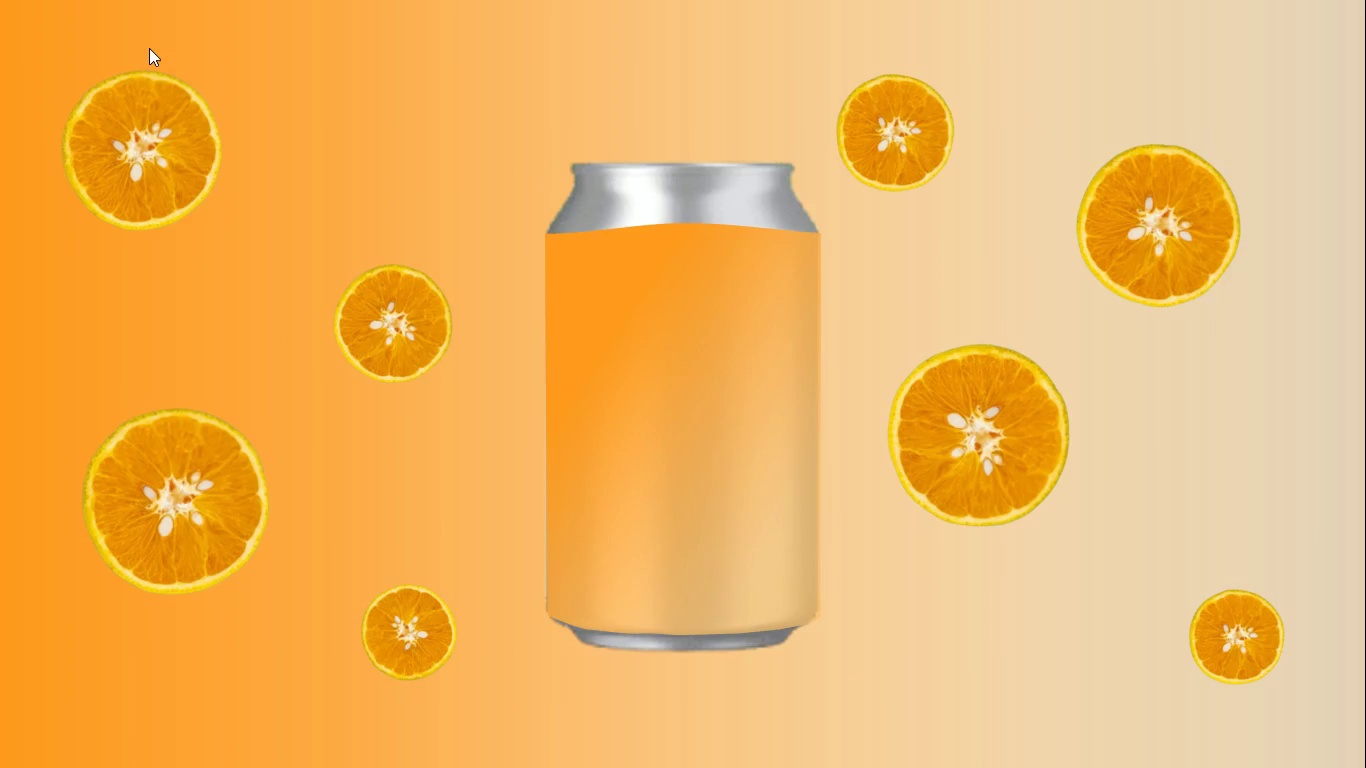 
key(Escape)
 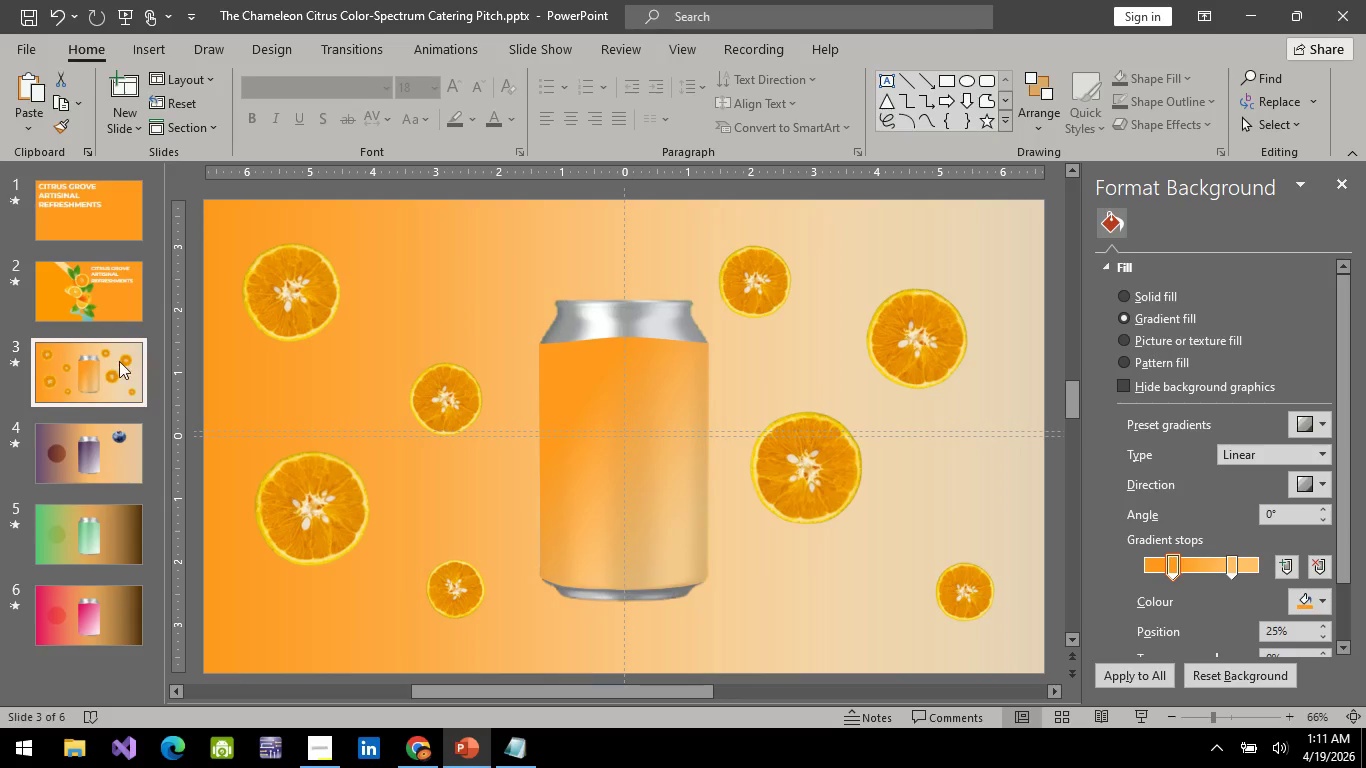 
left_click([99, 270])
 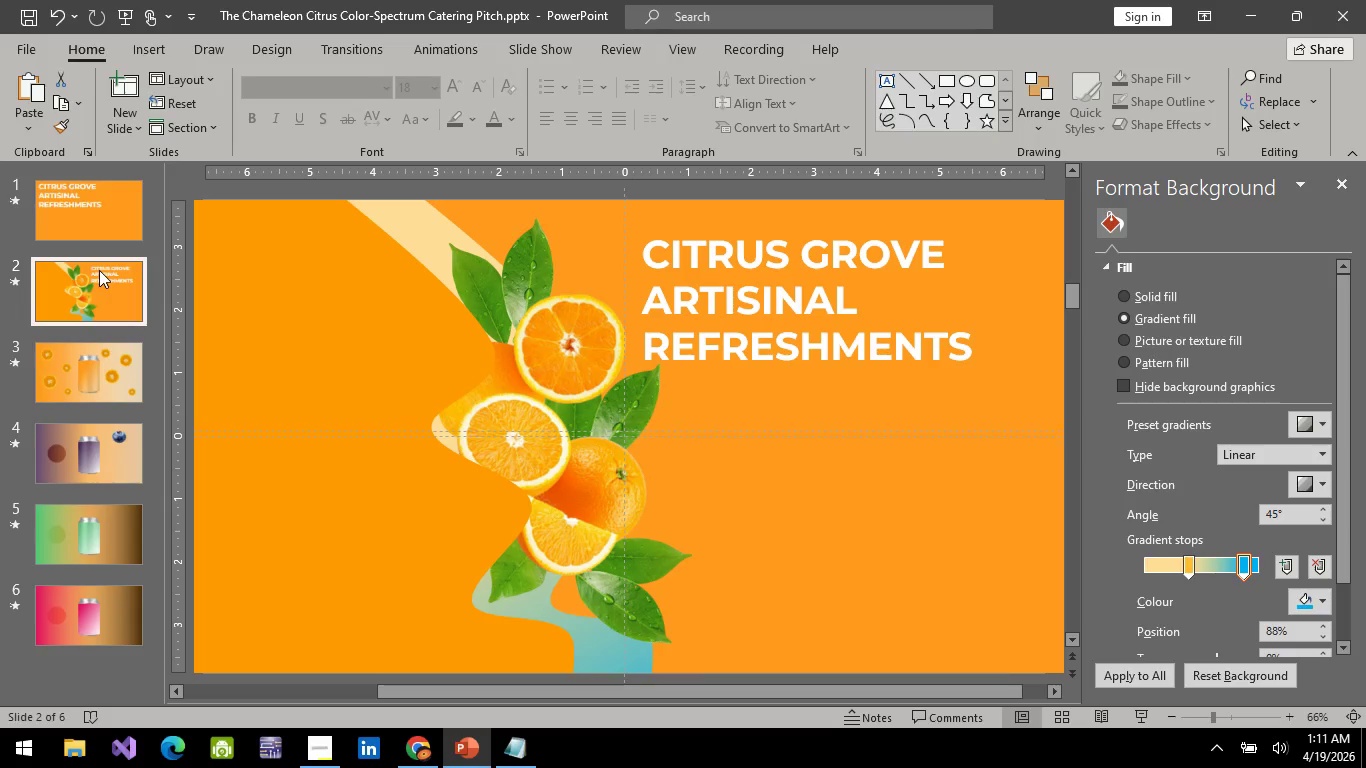 
key(Escape)
 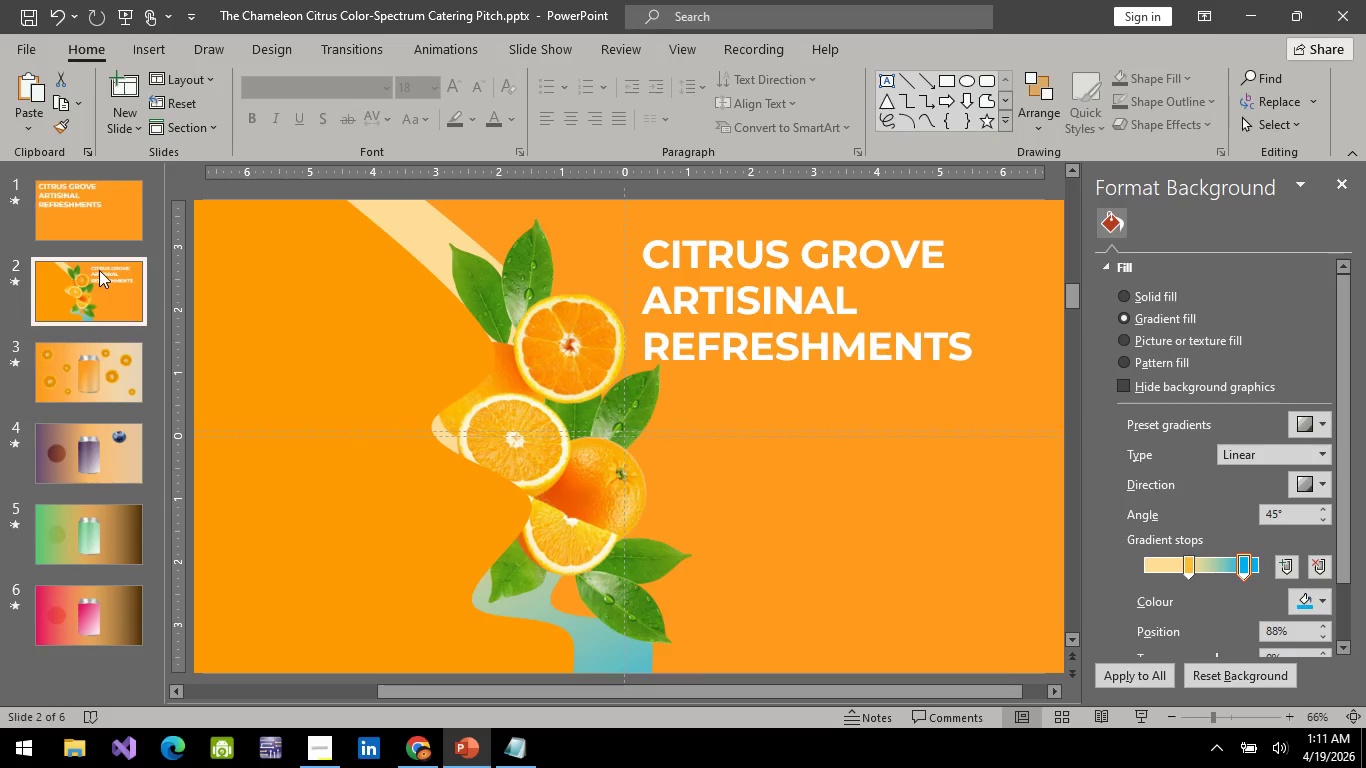 
key(Escape)
 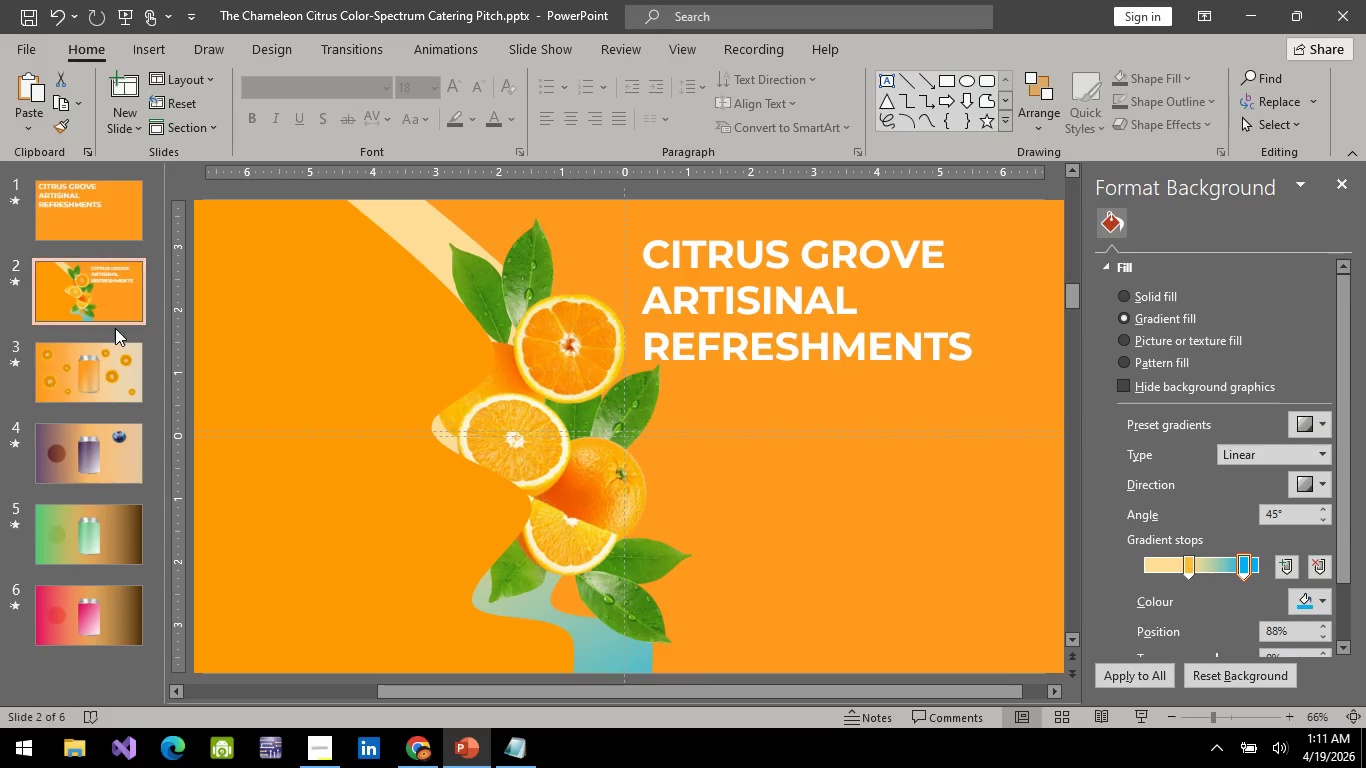 
left_click([119, 383])
 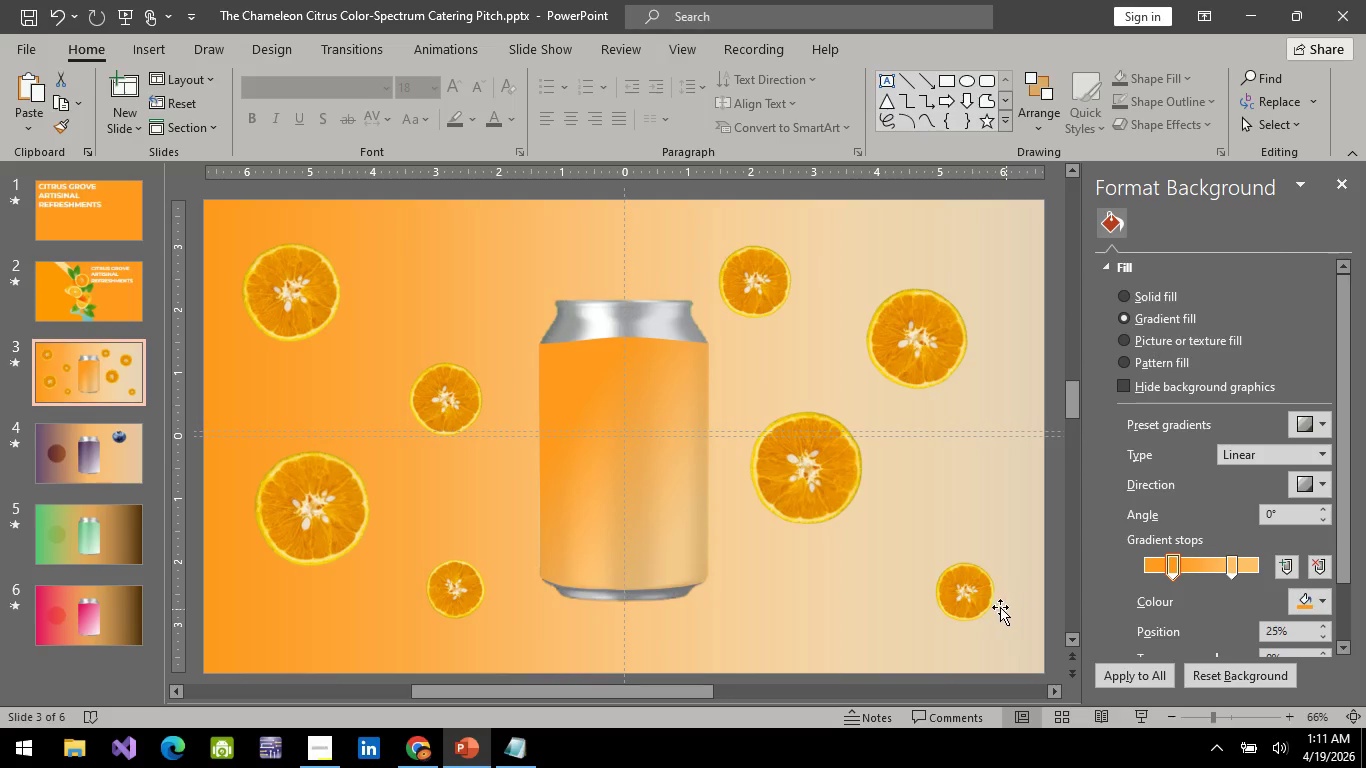 
left_click([989, 601])
 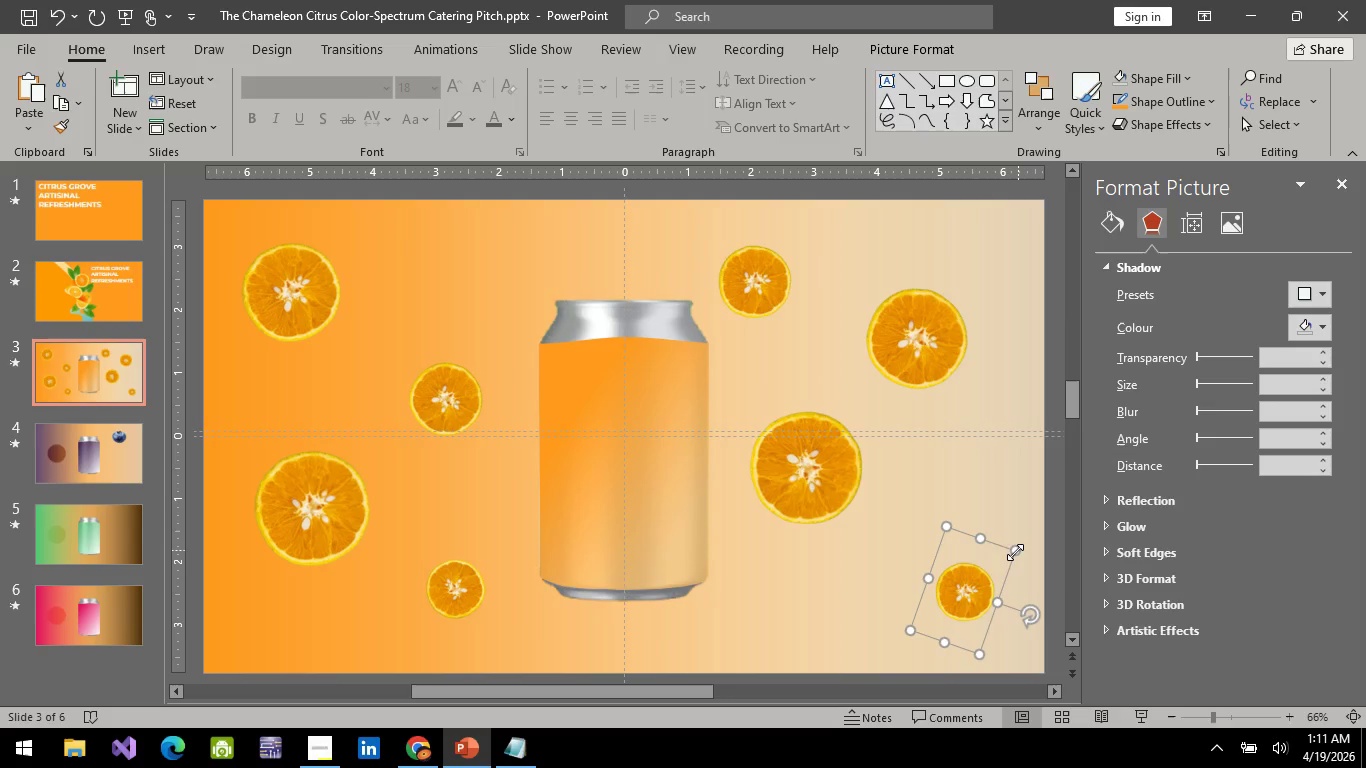 
left_click_drag(start_coordinate=[1015, 552], to_coordinate=[990, 577])
 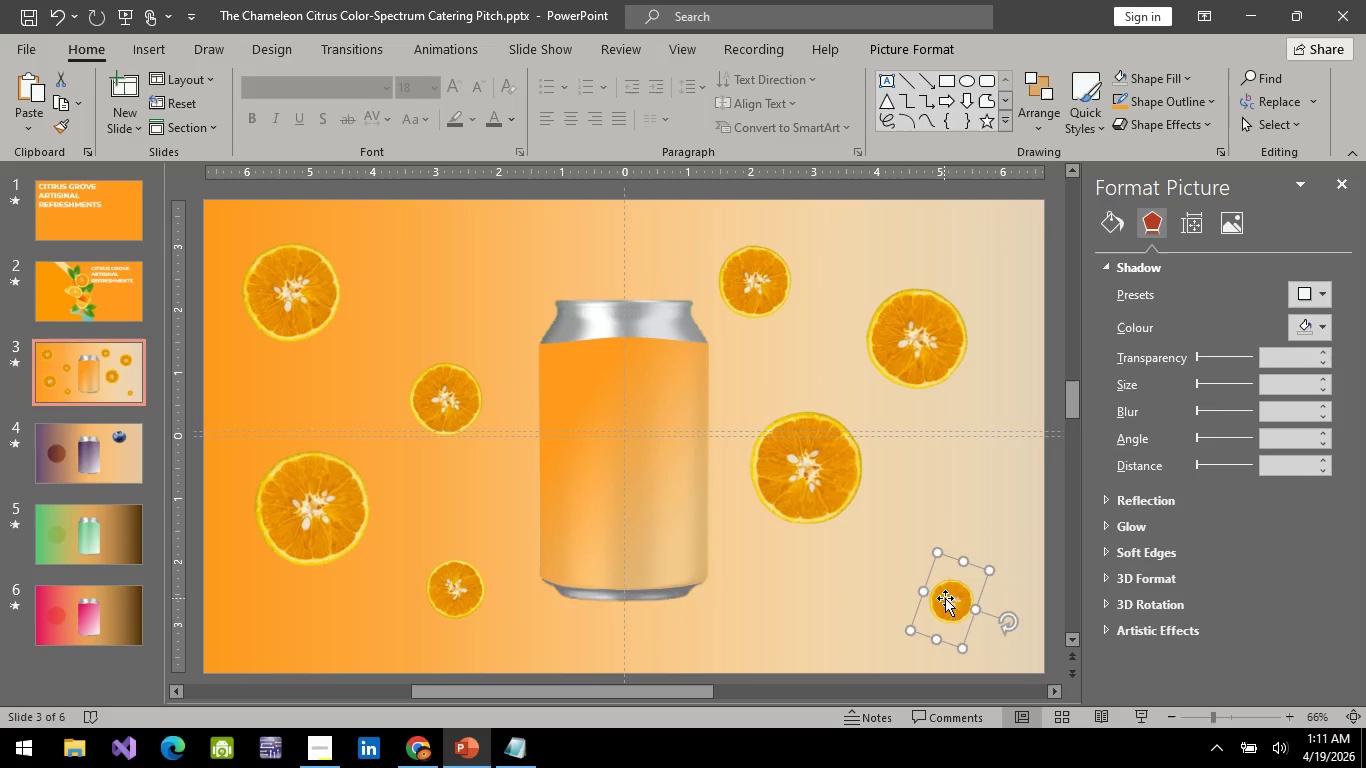 
left_click_drag(start_coordinate=[947, 598], to_coordinate=[444, 284])
 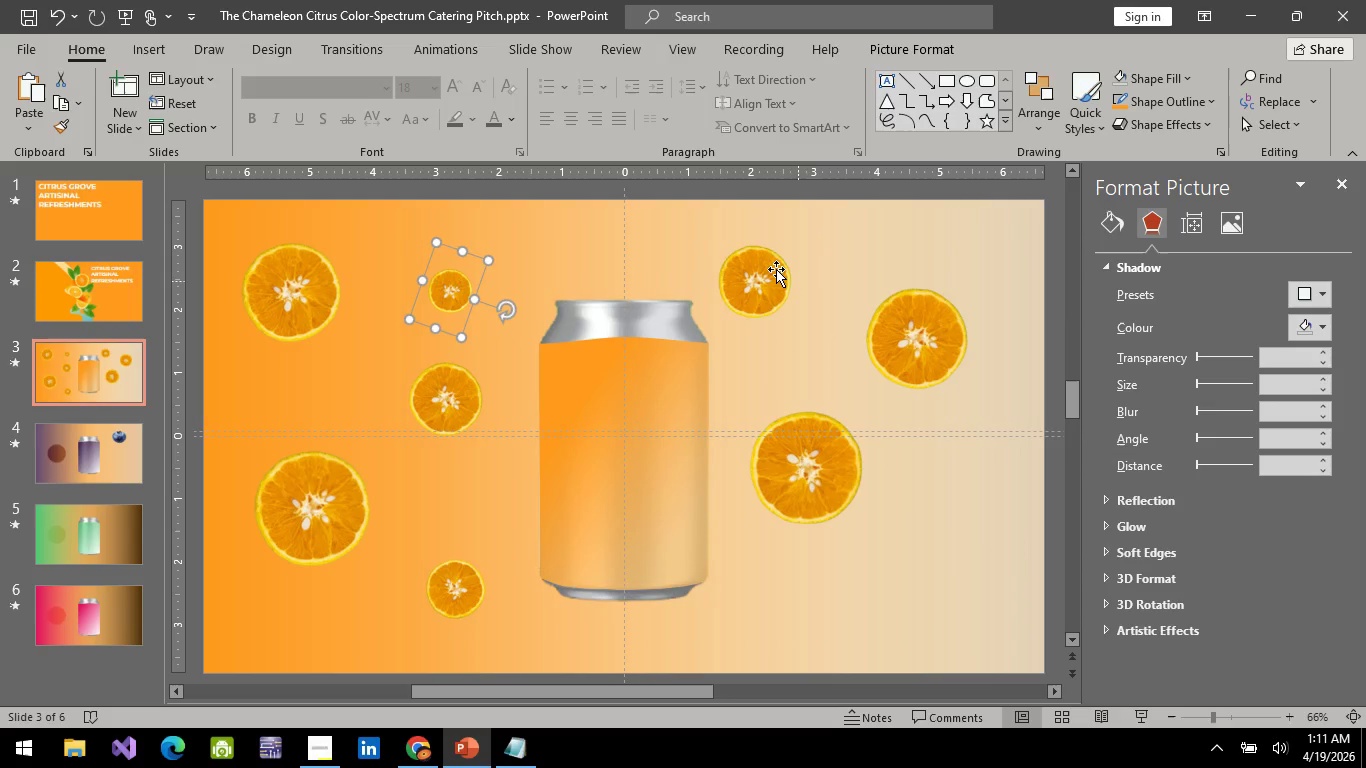 
left_click([774, 268])
 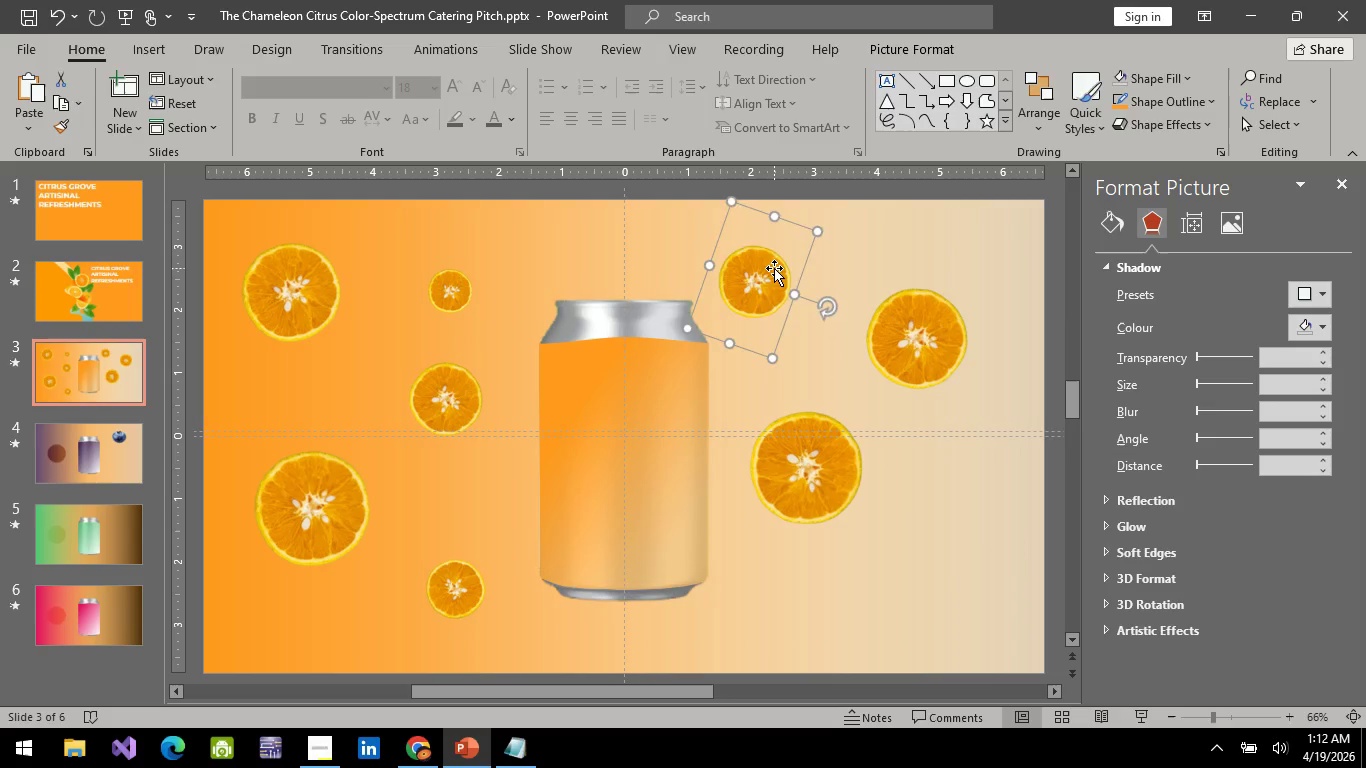 
key(Backspace)
 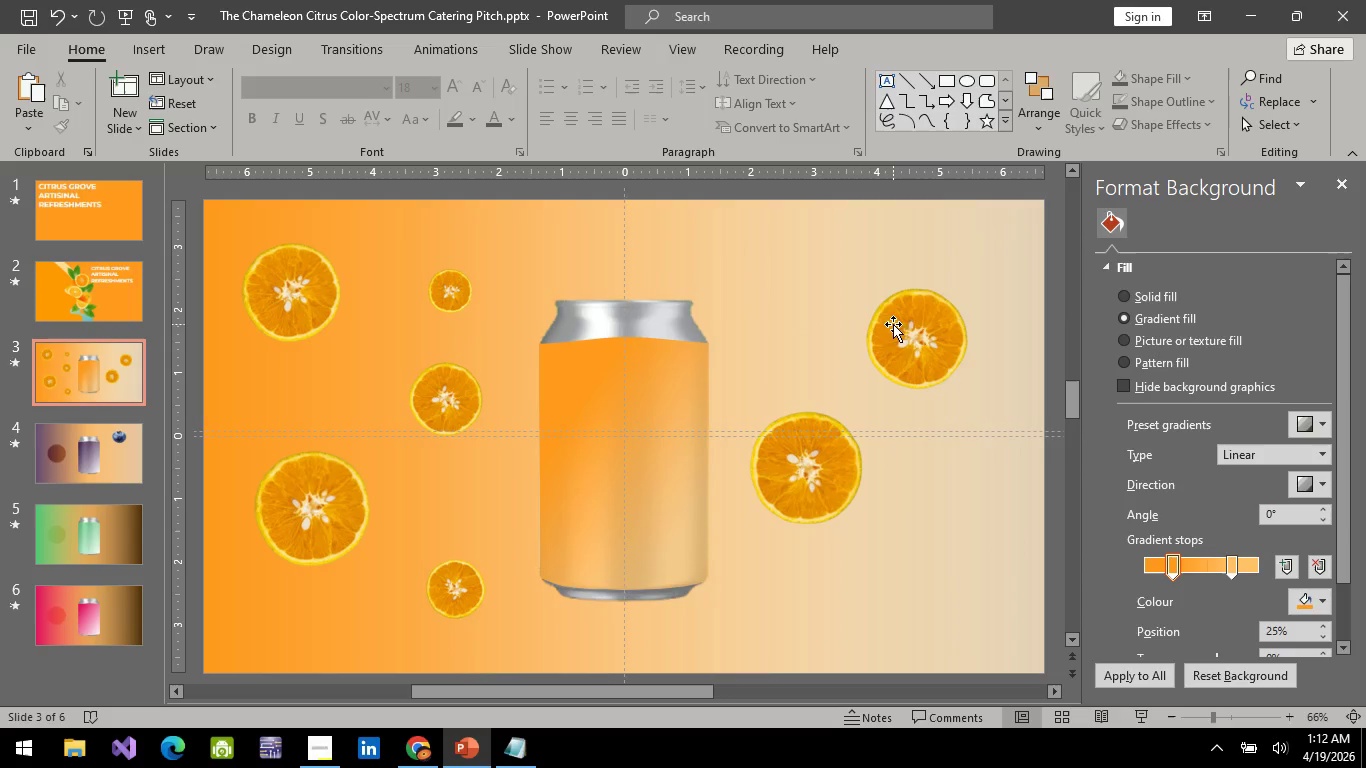 
left_click_drag(start_coordinate=[894, 324], to_coordinate=[902, 326])
 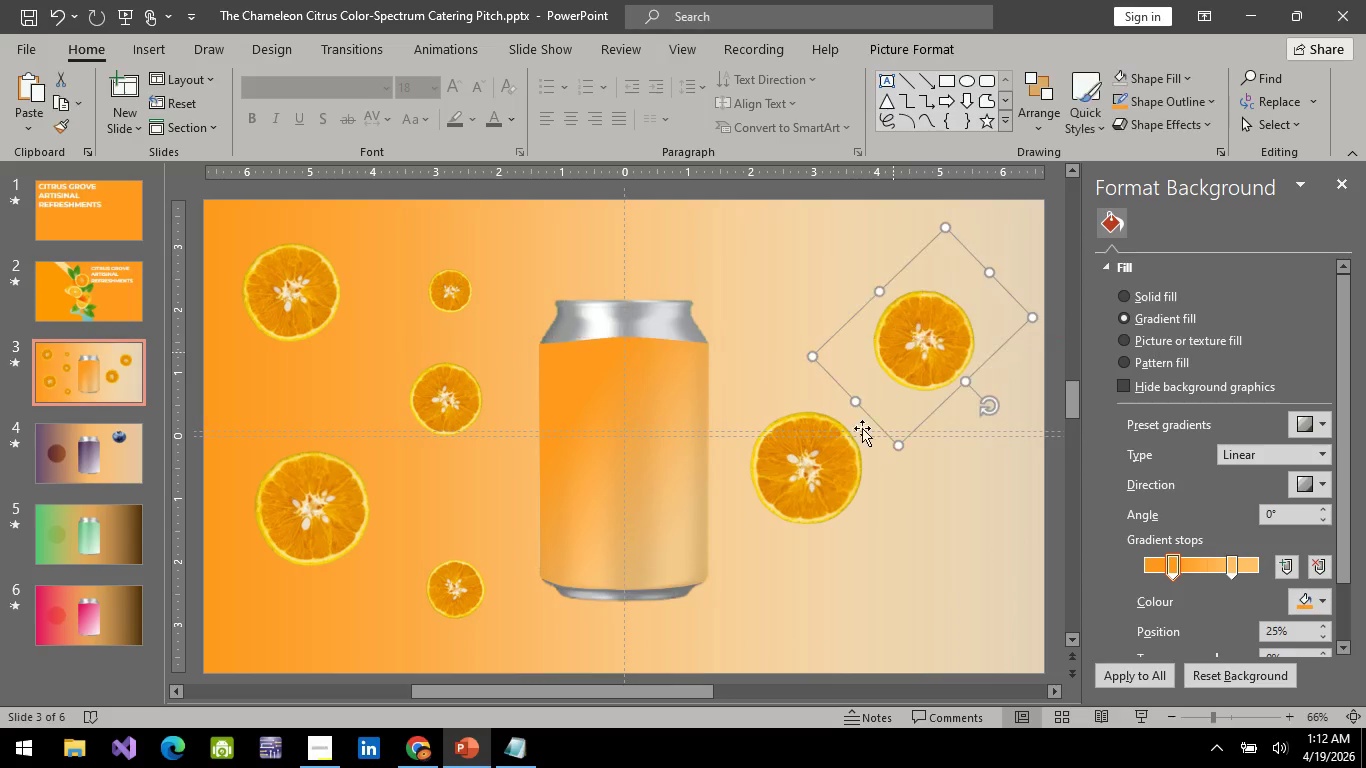 
key(Backspace)
 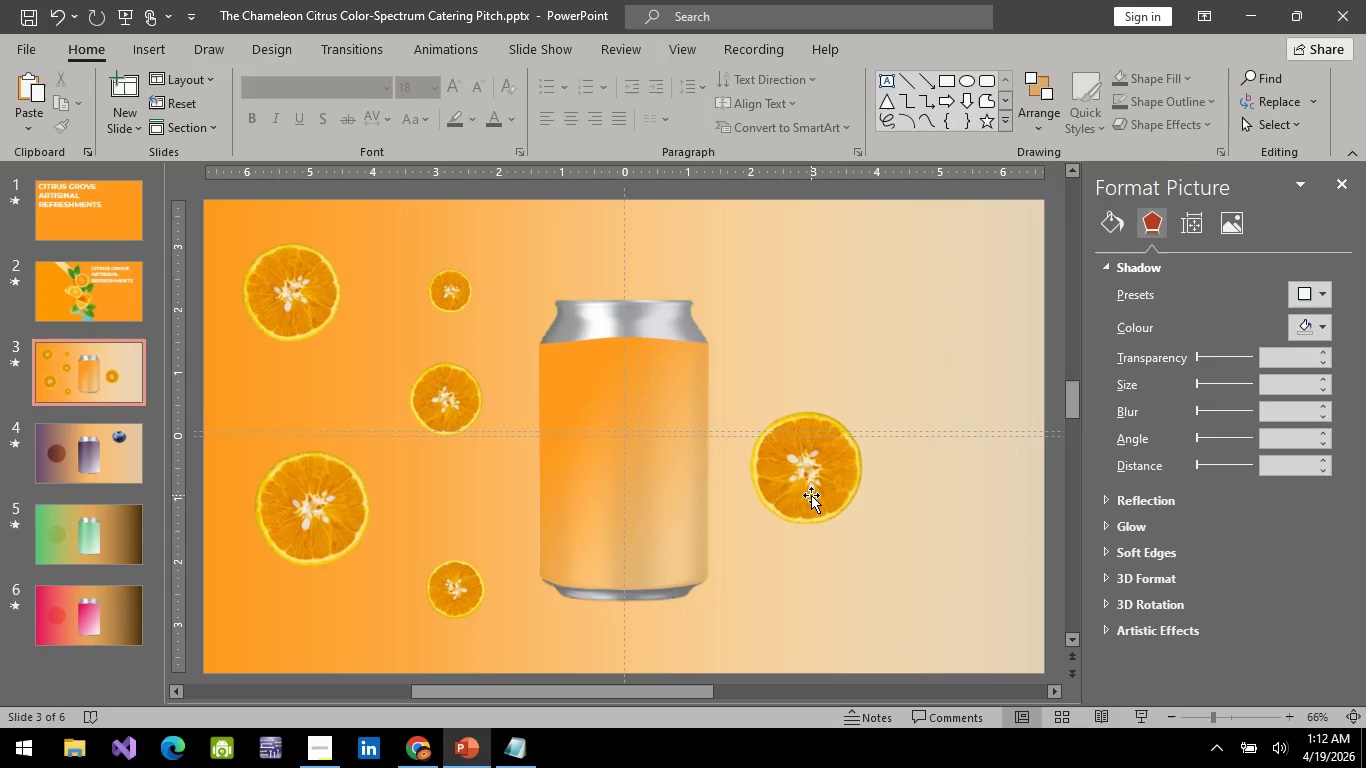 
left_click([811, 495])
 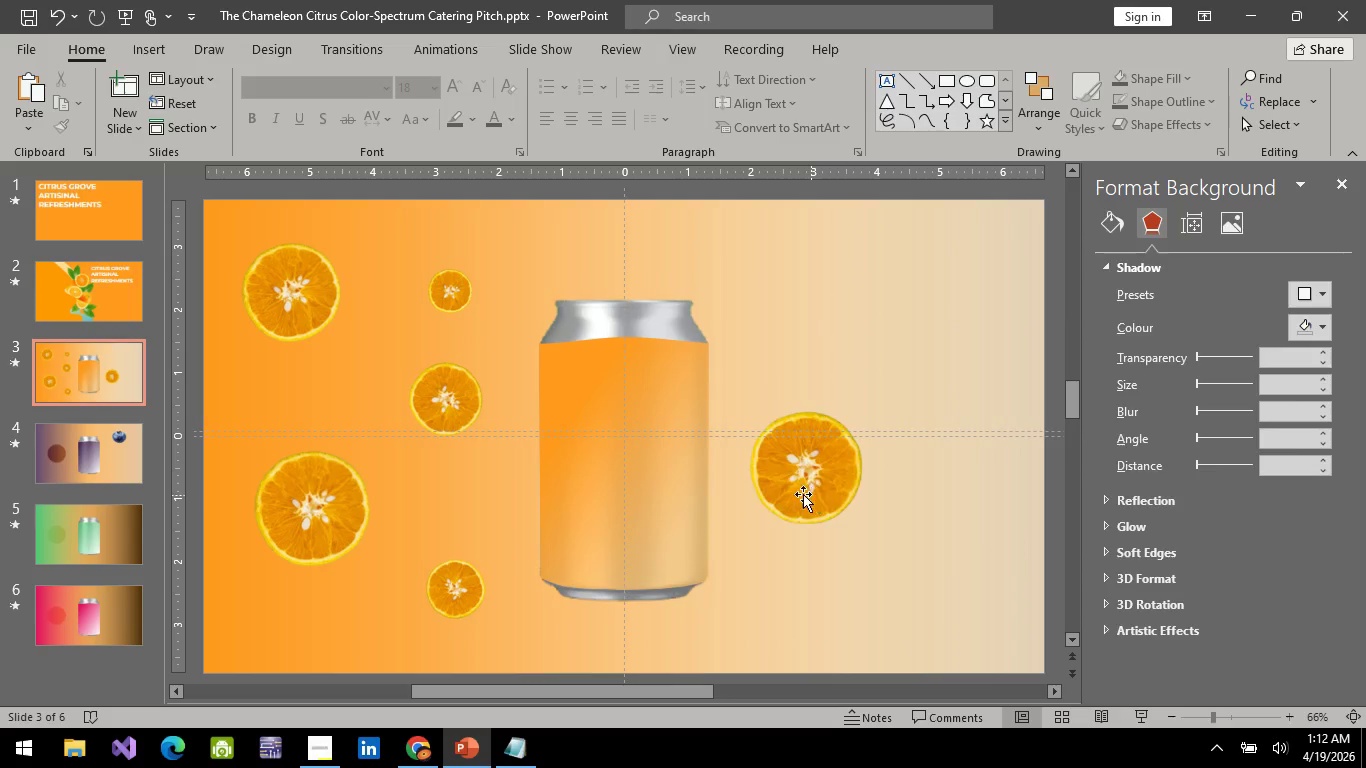 
key(Backspace)
 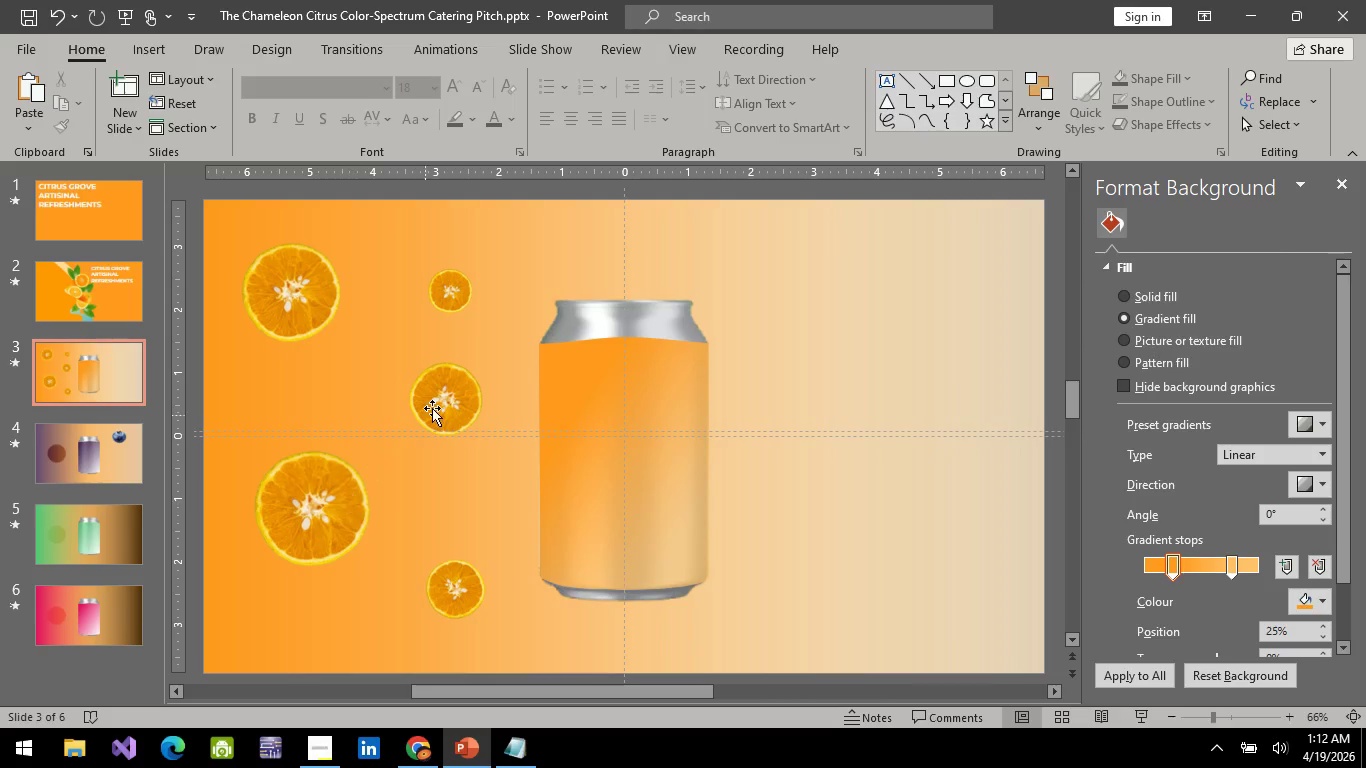 
left_click_drag(start_coordinate=[433, 407], to_coordinate=[270, 596])
 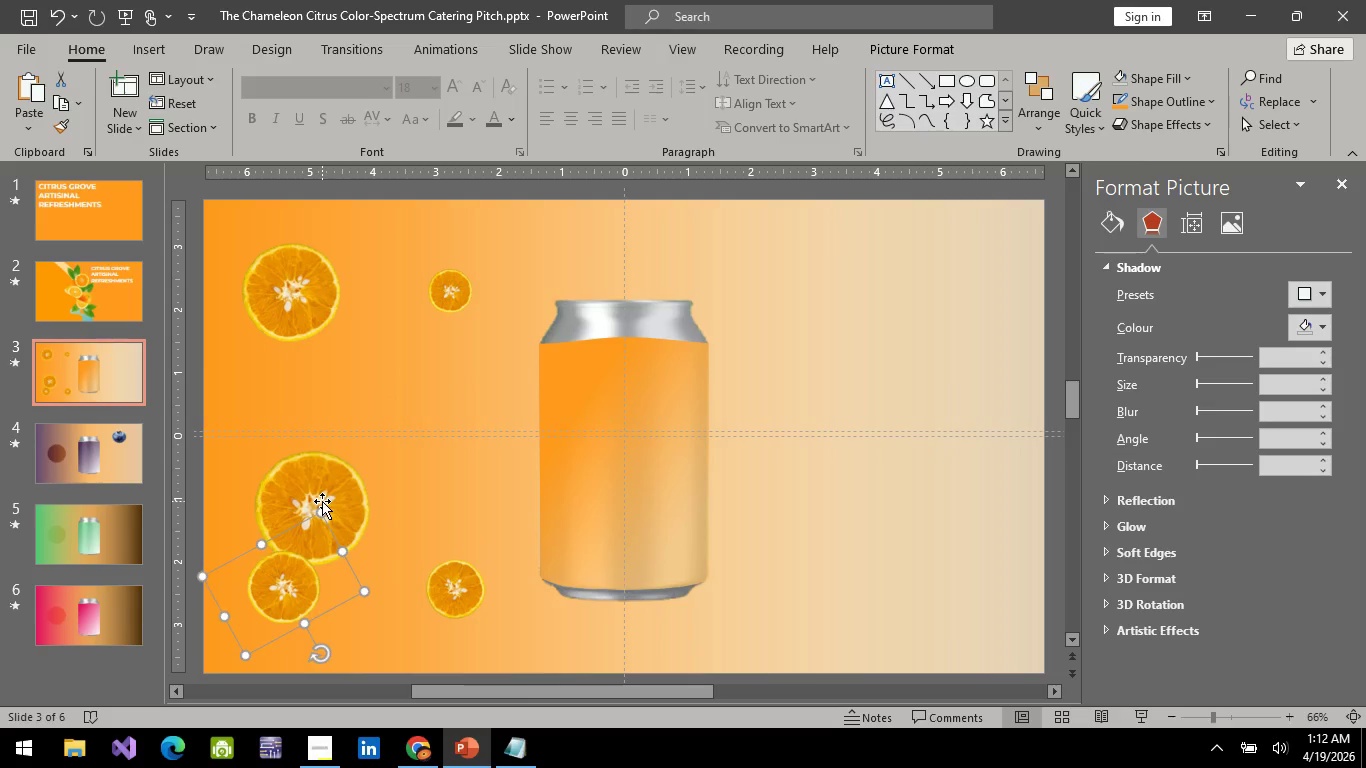 
left_click_drag(start_coordinate=[323, 501], to_coordinate=[465, 409])
 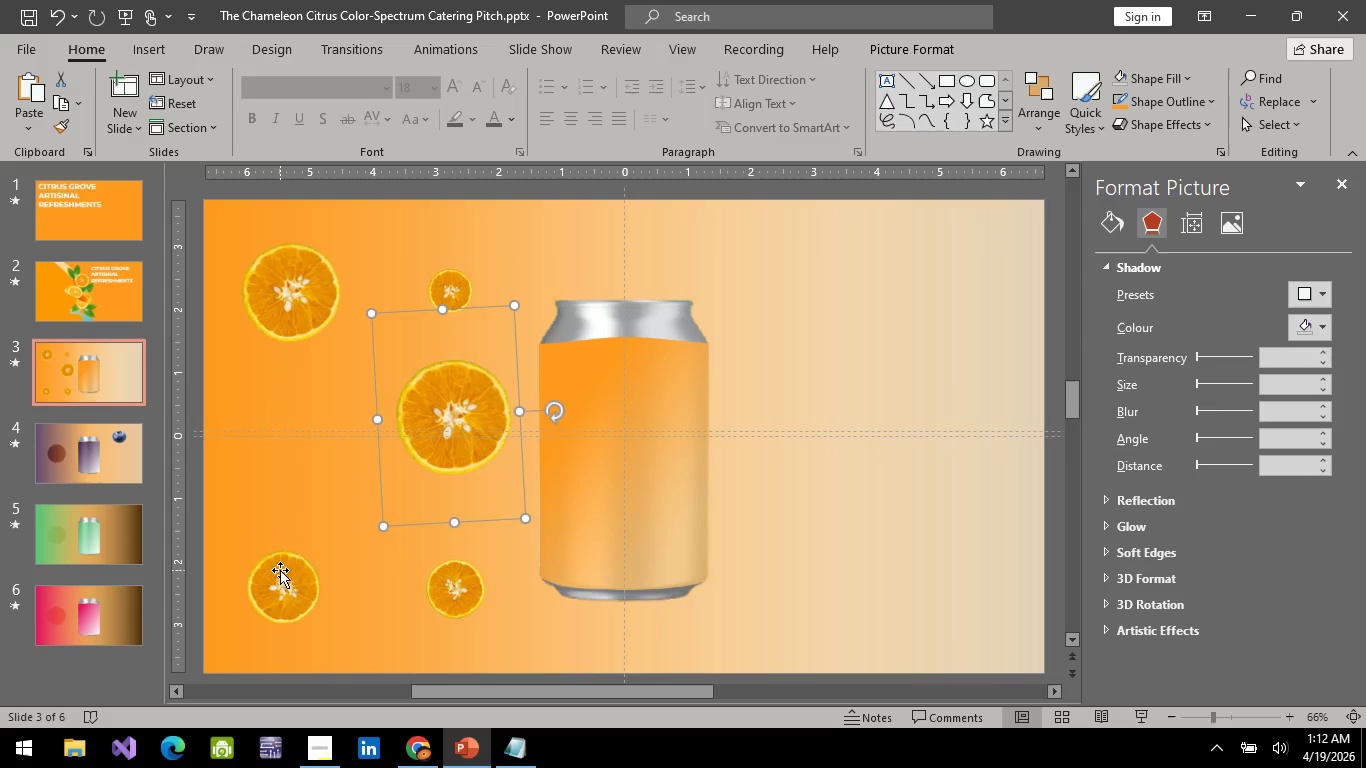 
left_click_drag(start_coordinate=[283, 573], to_coordinate=[312, 431])
 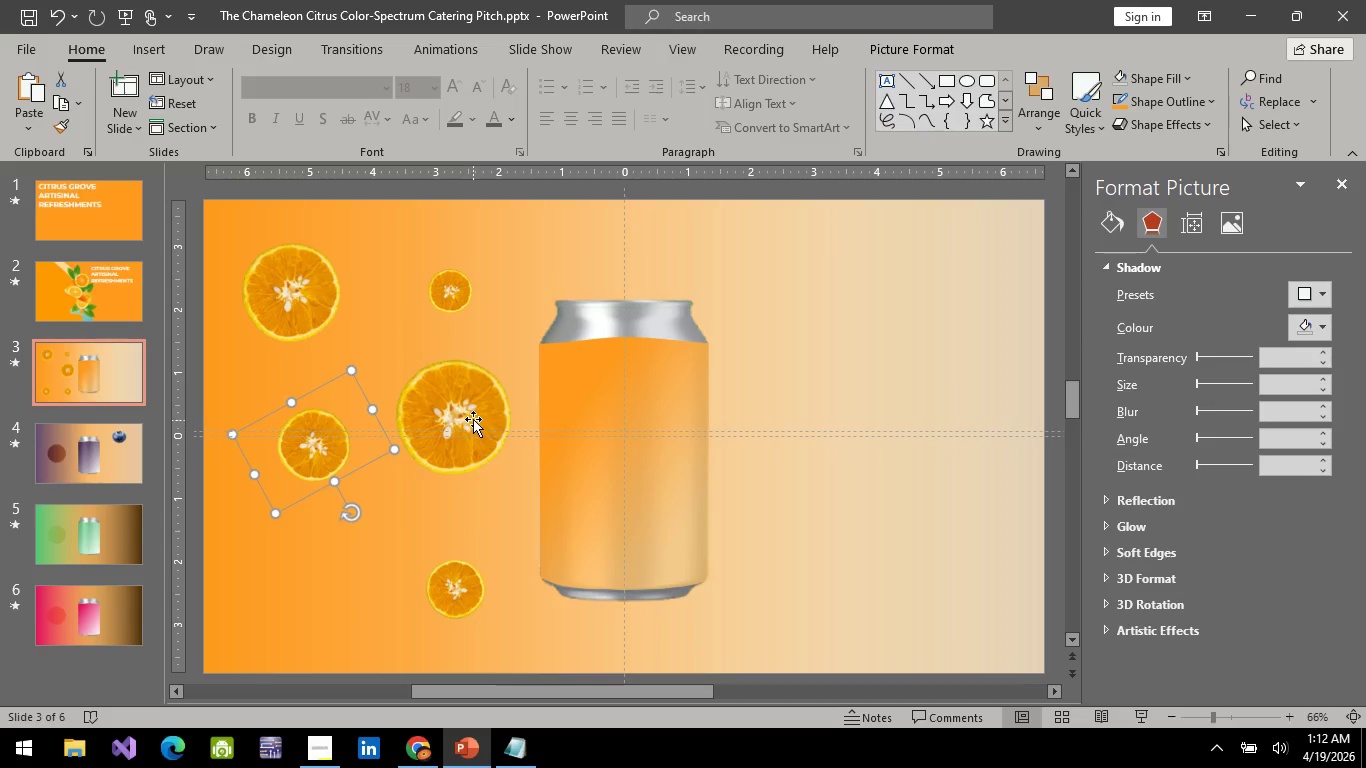 
left_click_drag(start_coordinate=[473, 419], to_coordinate=[477, 449])
 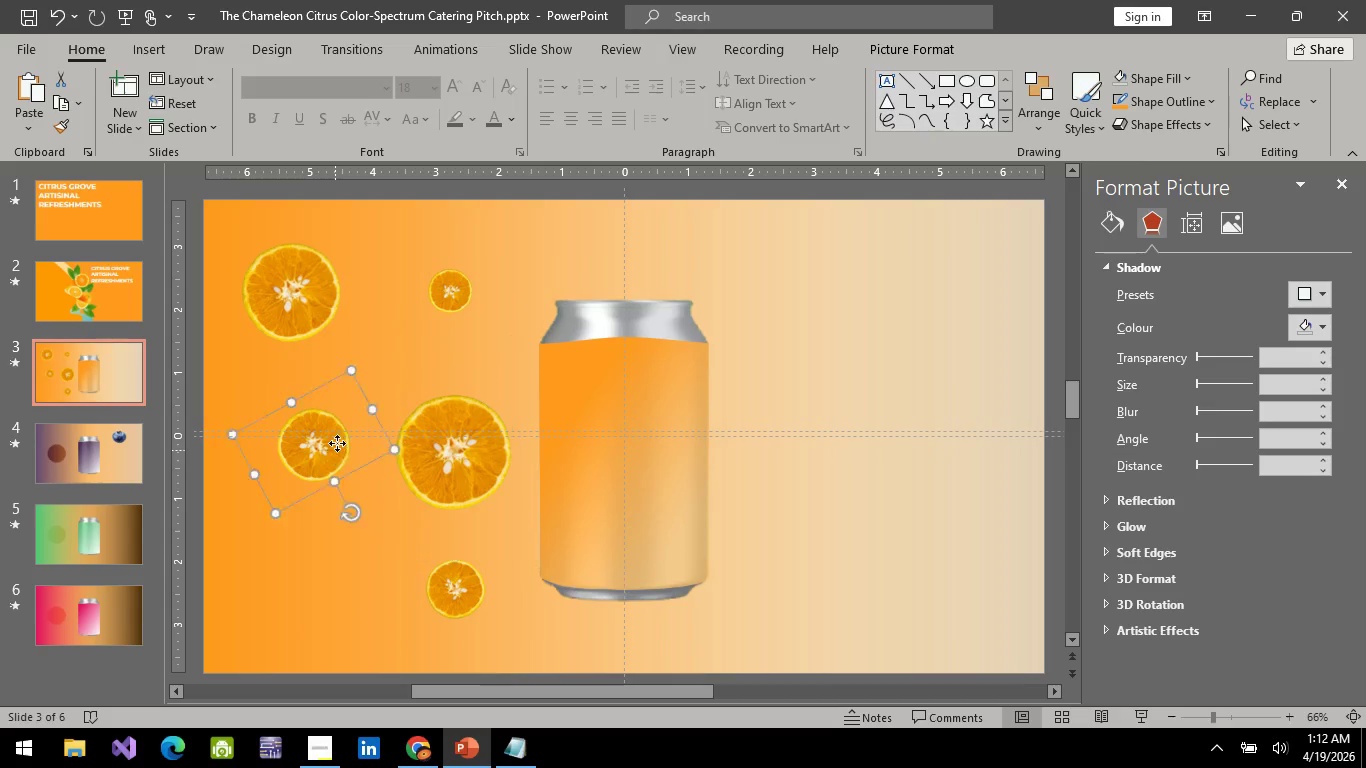 
left_click_drag(start_coordinate=[335, 450], to_coordinate=[397, 385])
 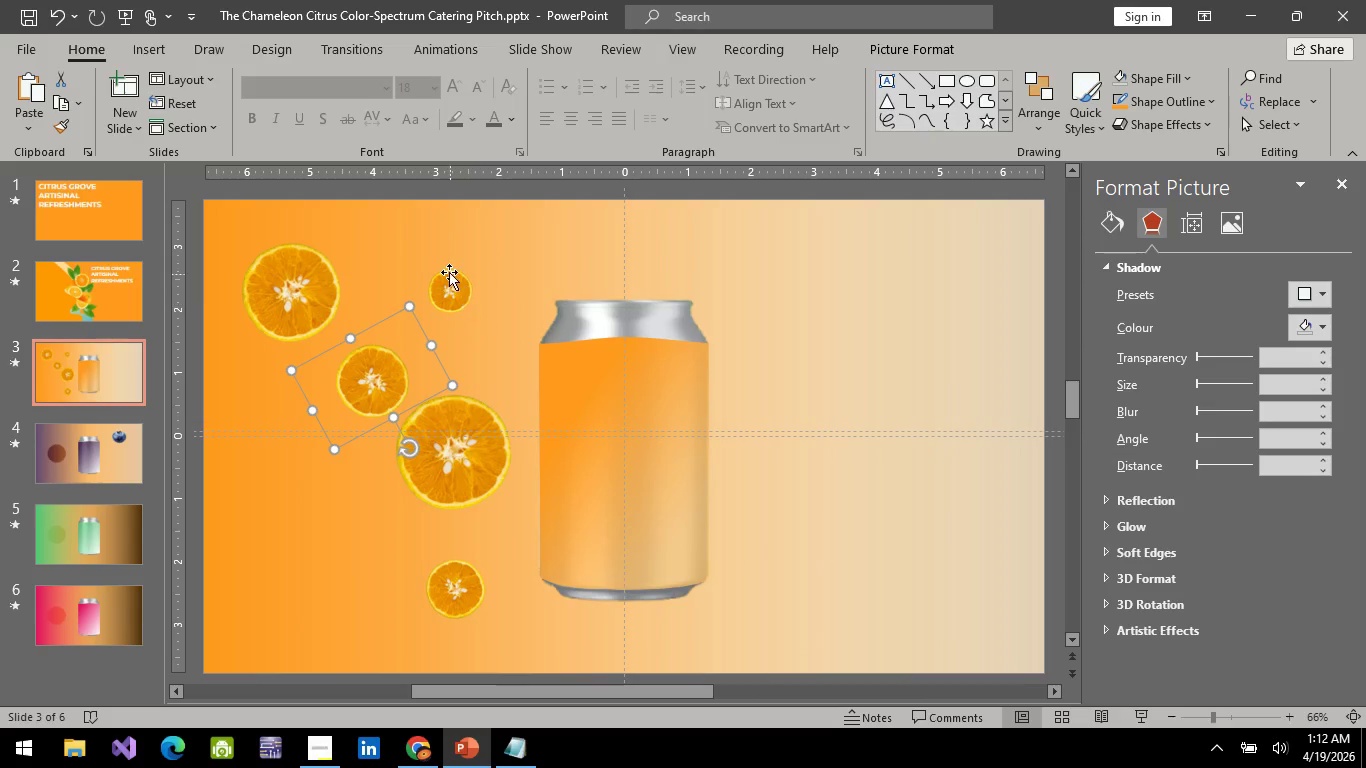 
left_click_drag(start_coordinate=[449, 272], to_coordinate=[296, 515])
 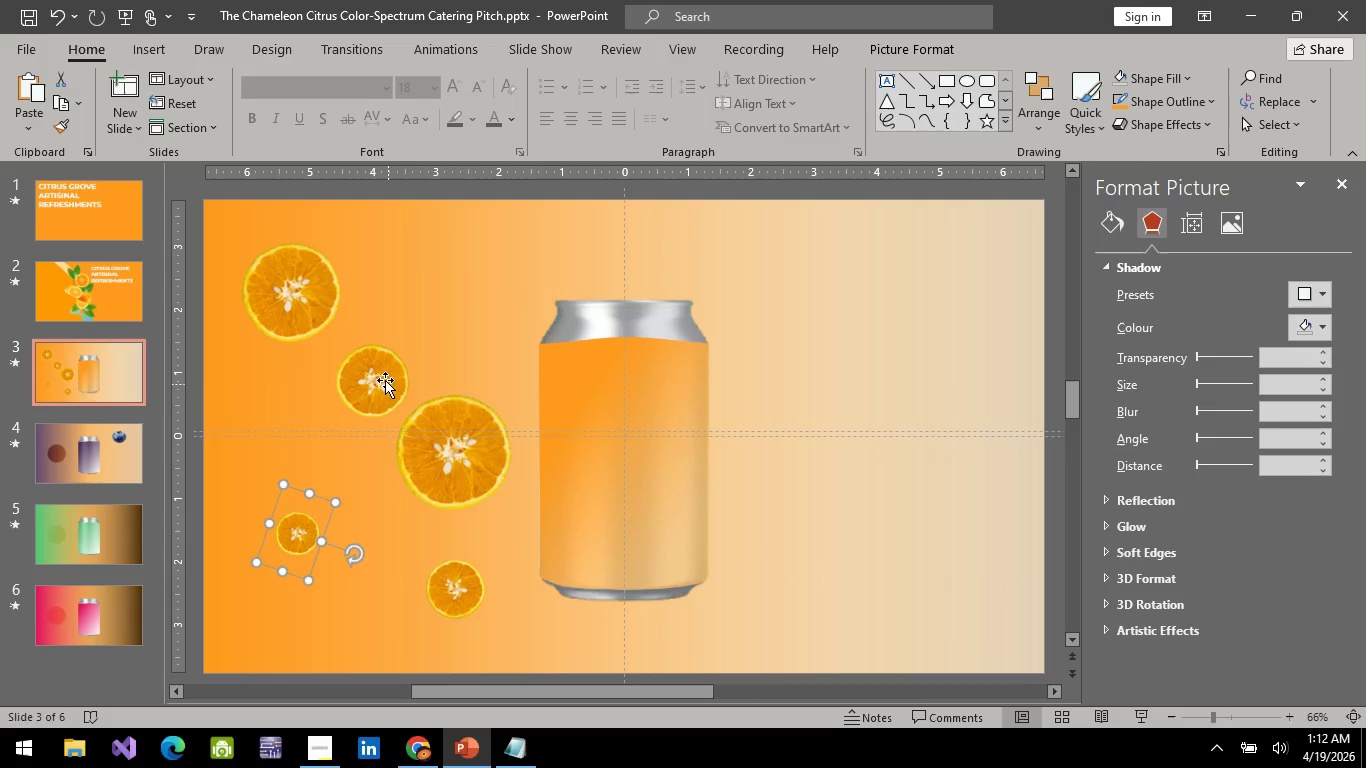 
left_click_drag(start_coordinate=[384, 378], to_coordinate=[342, 408])
 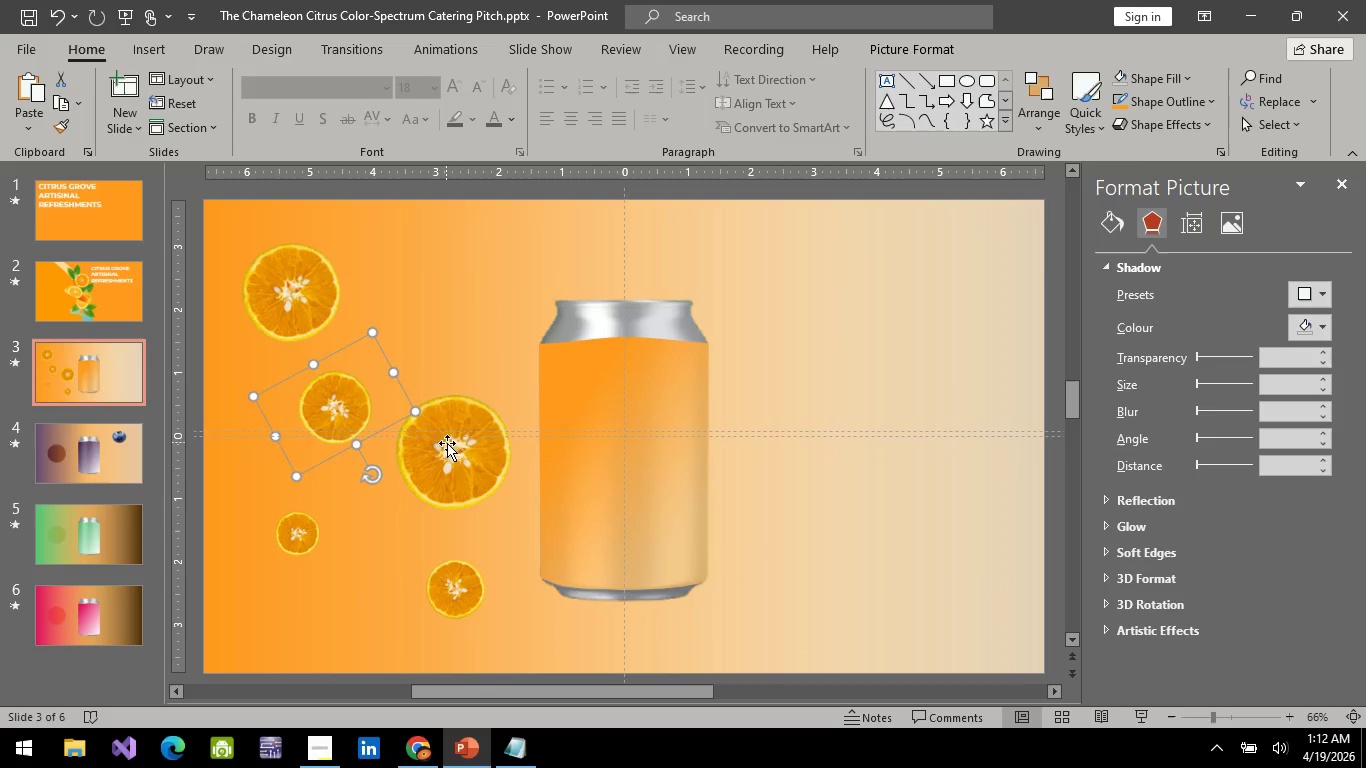 
left_click_drag(start_coordinate=[454, 448], to_coordinate=[483, 281])
 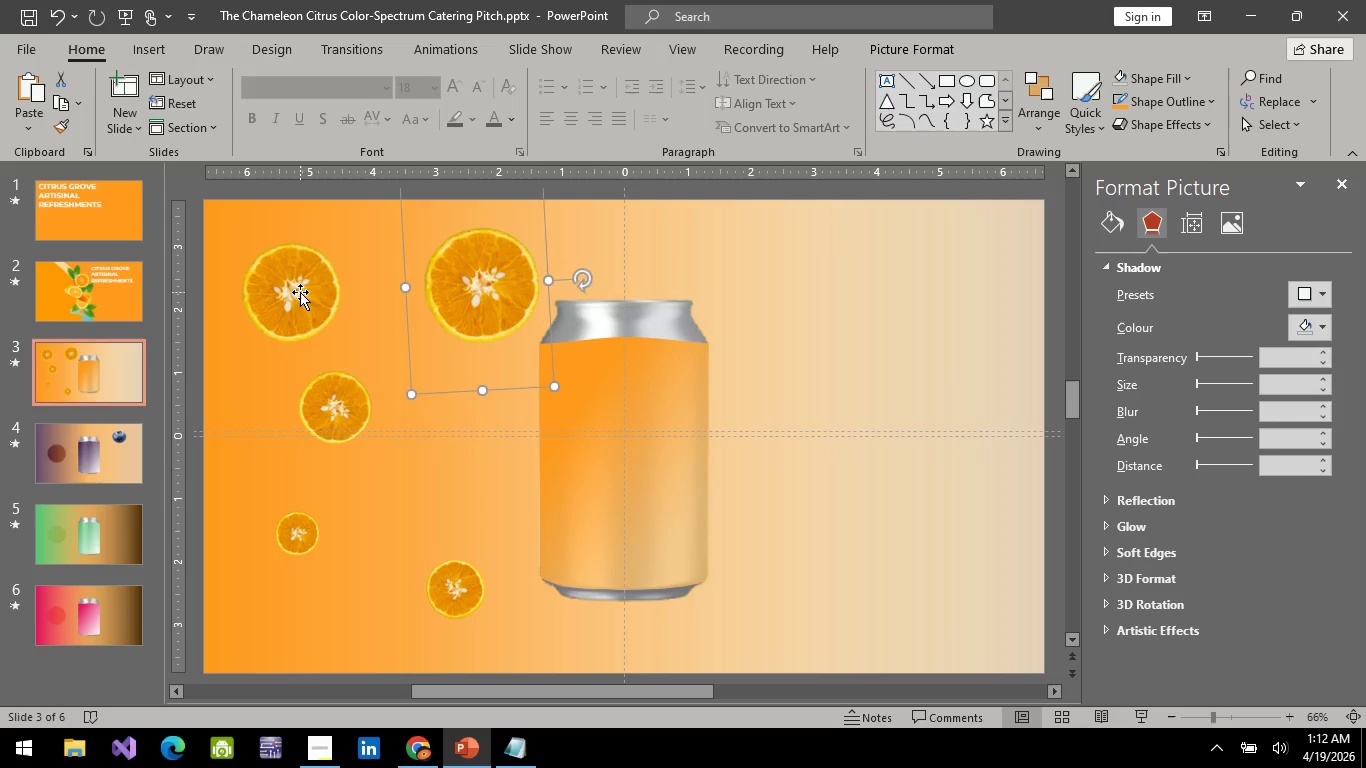 
left_click_drag(start_coordinate=[300, 292], to_coordinate=[435, 468])
 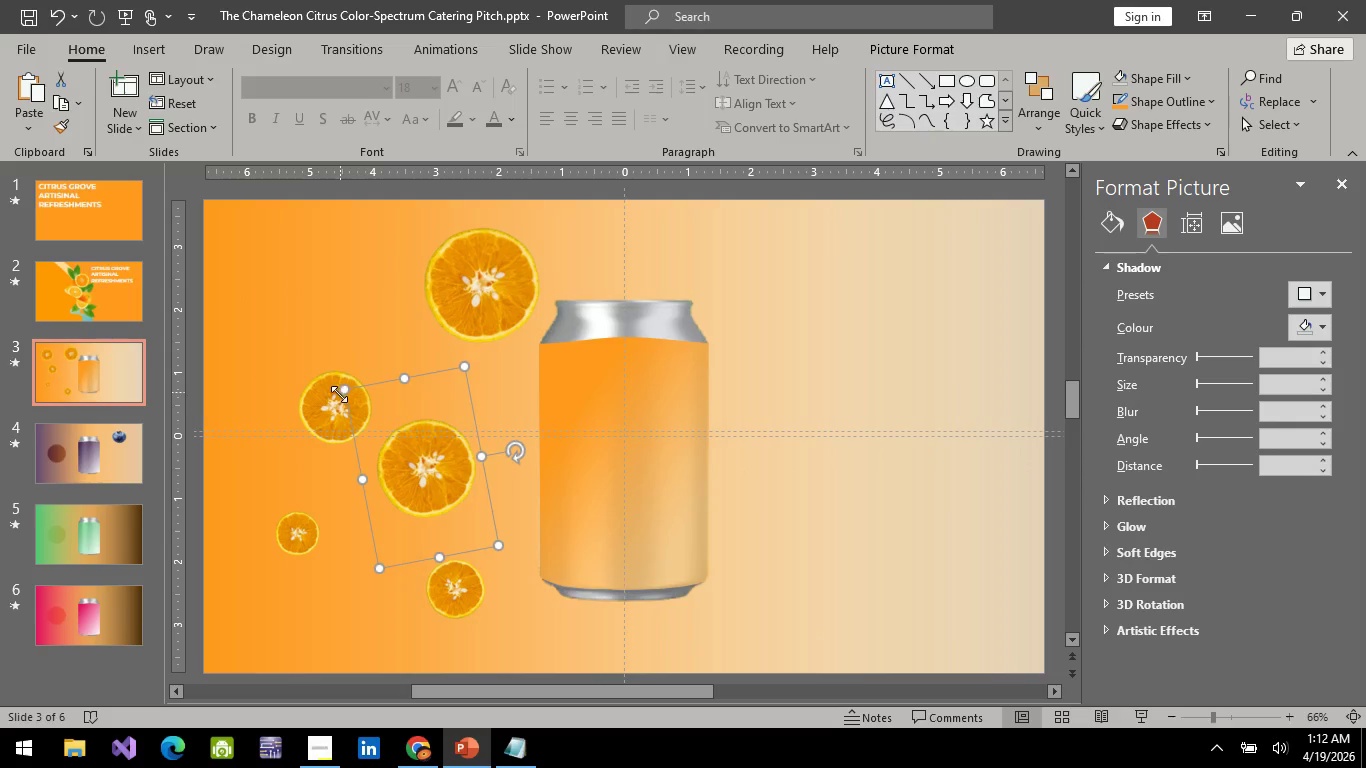 
left_click_drag(start_coordinate=[339, 401], to_coordinate=[301, 290])
 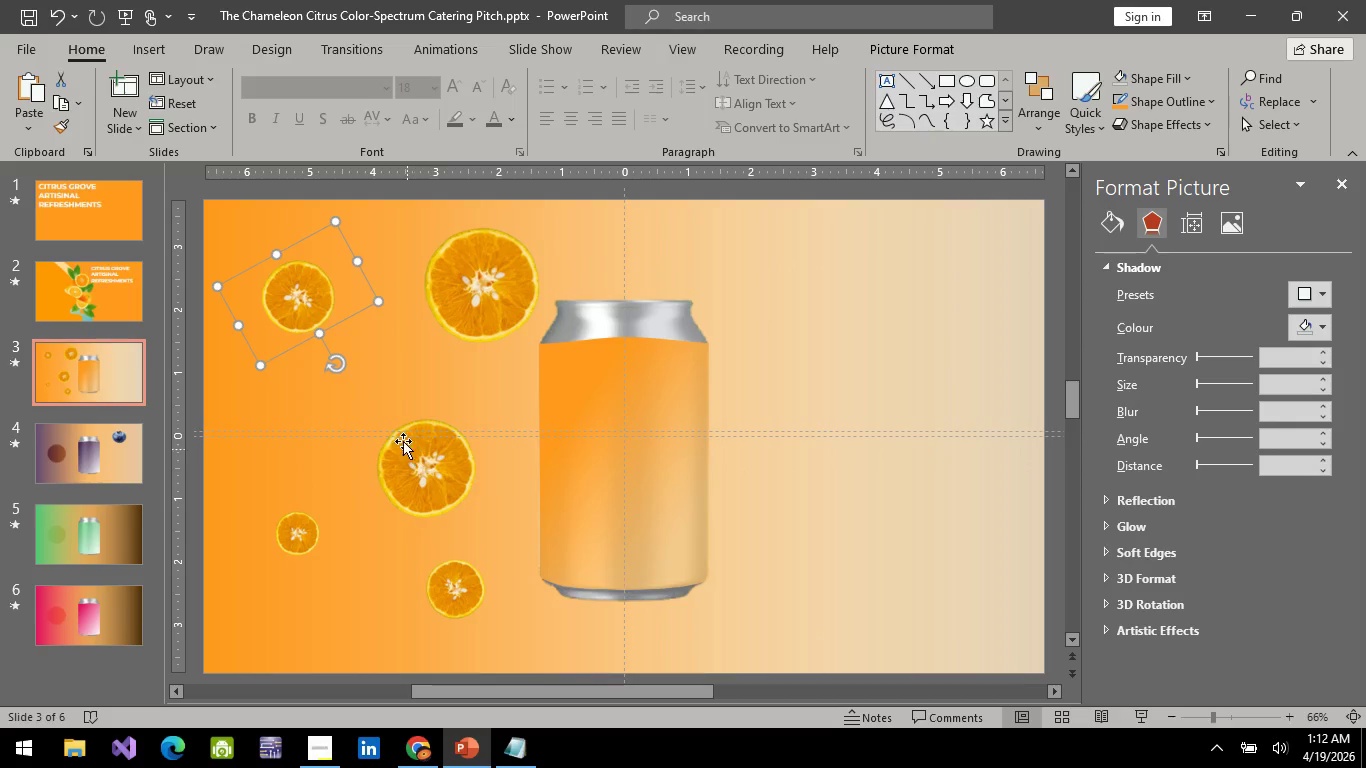 
left_click_drag(start_coordinate=[409, 461], to_coordinate=[363, 411])
 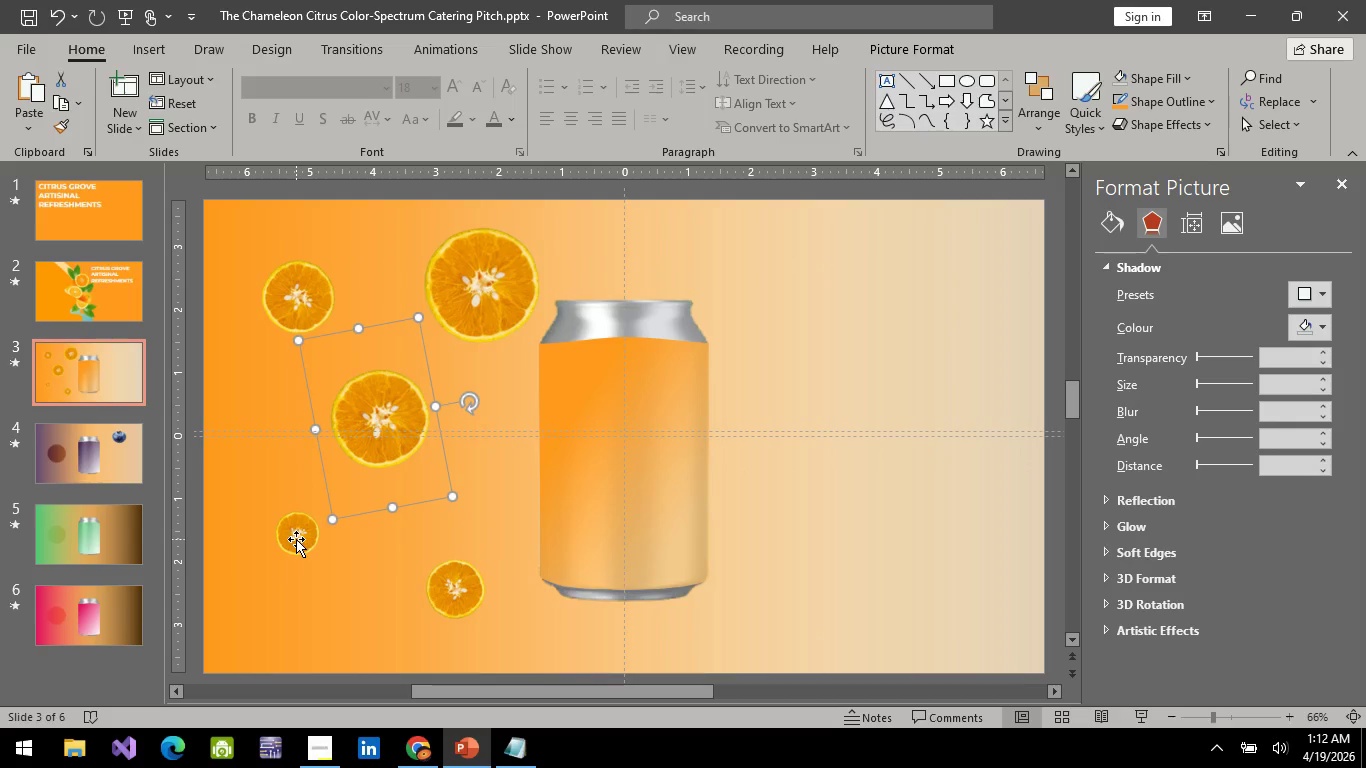 
left_click_drag(start_coordinate=[302, 538], to_coordinate=[291, 516])
 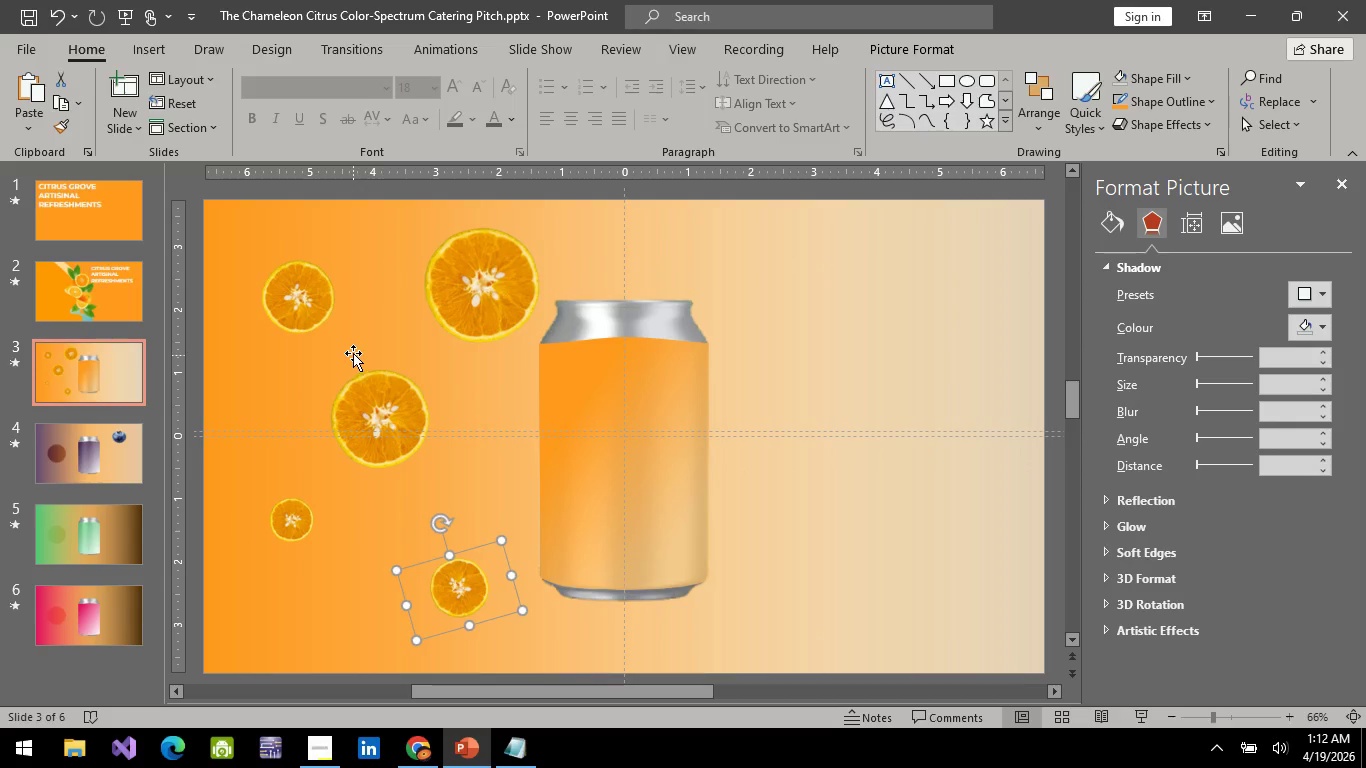 
left_click([311, 310])
 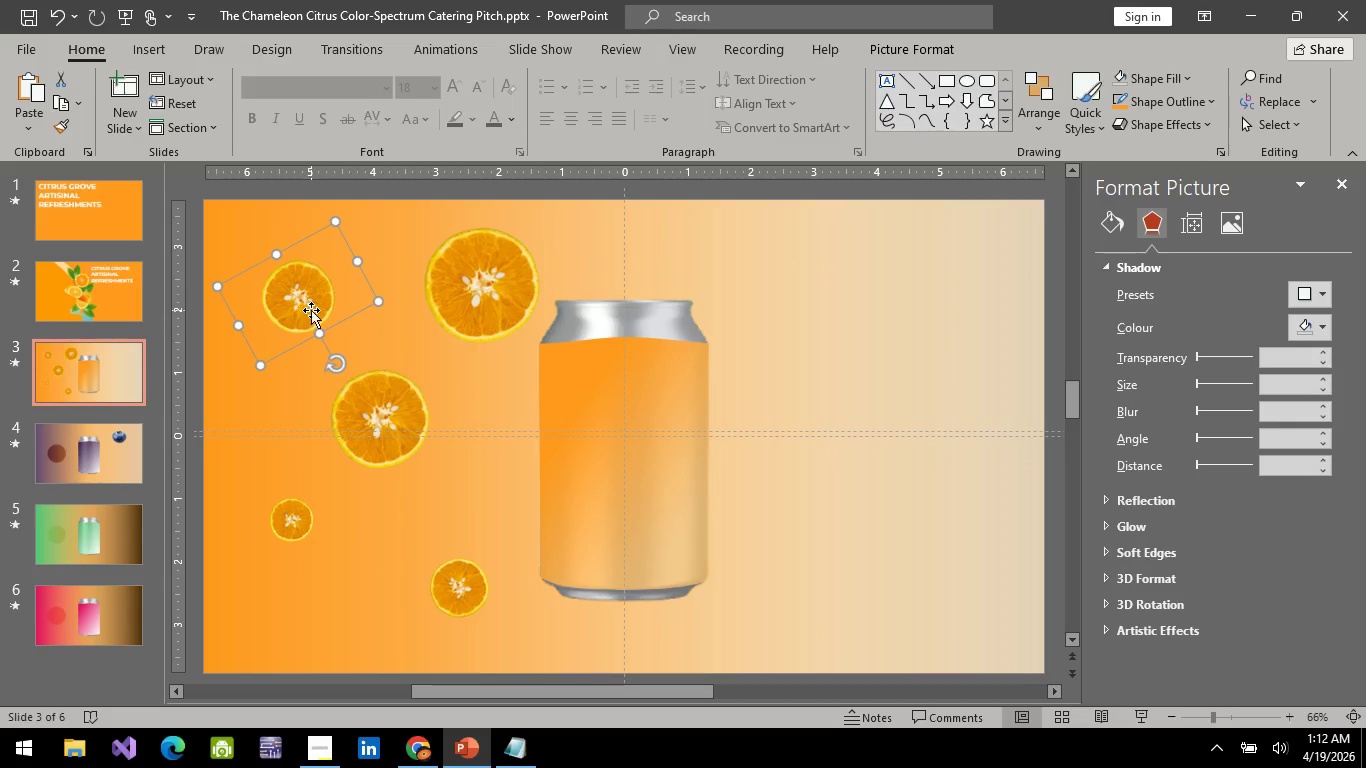 
key(Control+C)
 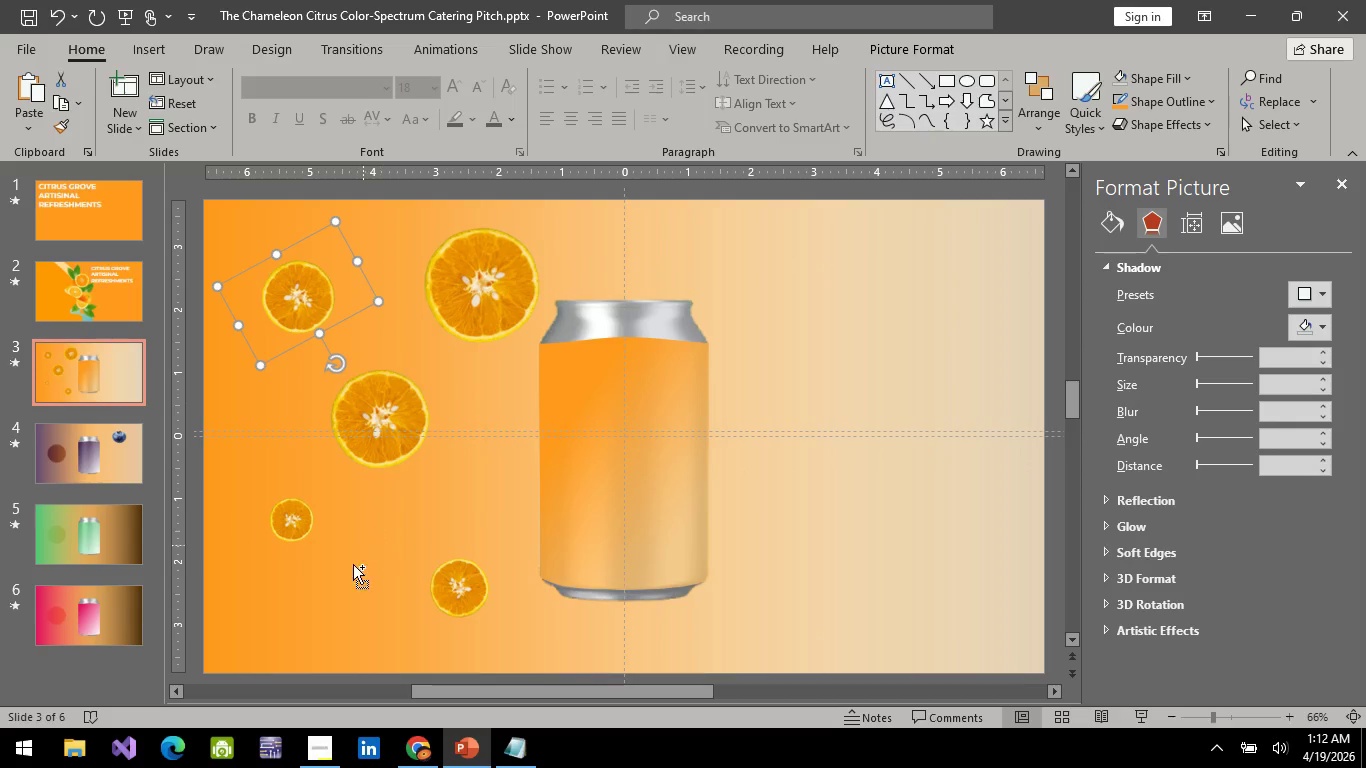 
key(Control+V)
 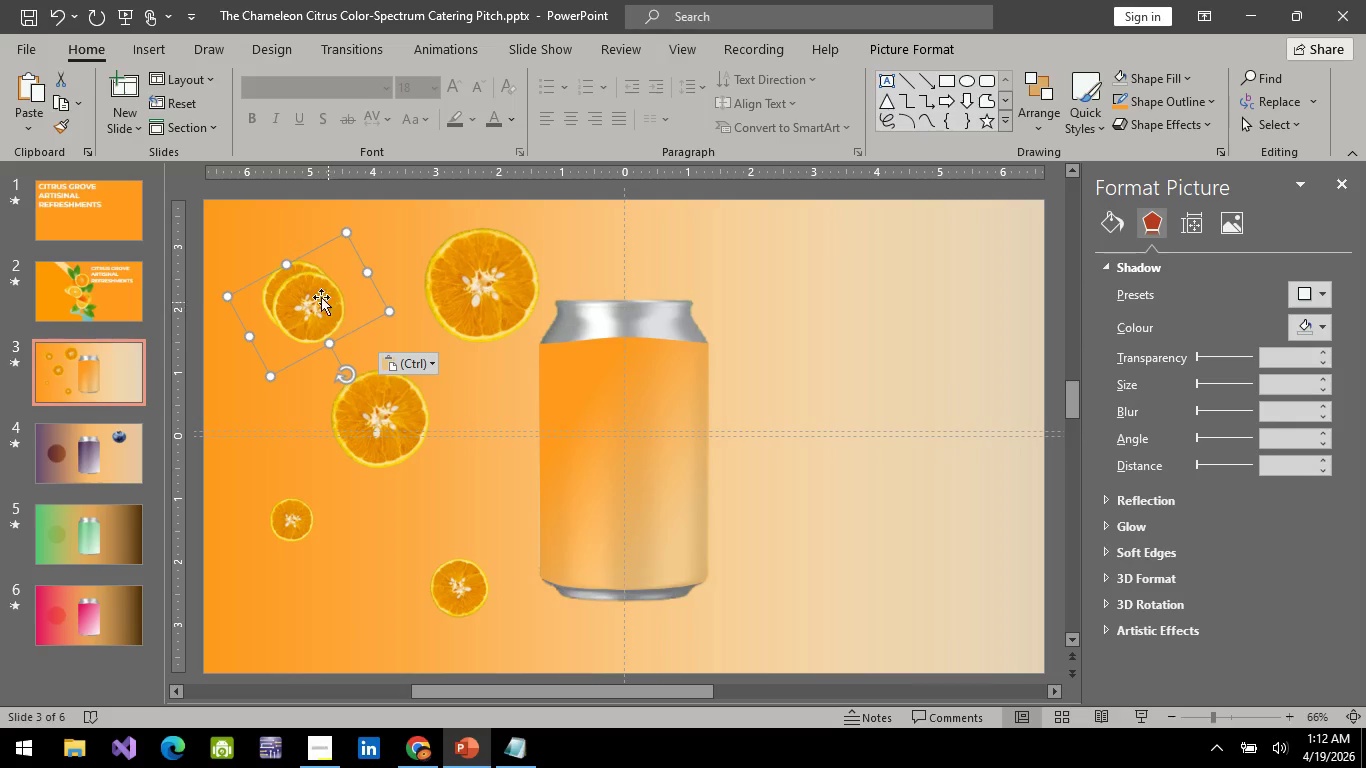 
left_click_drag(start_coordinate=[312, 316], to_coordinate=[335, 624])
 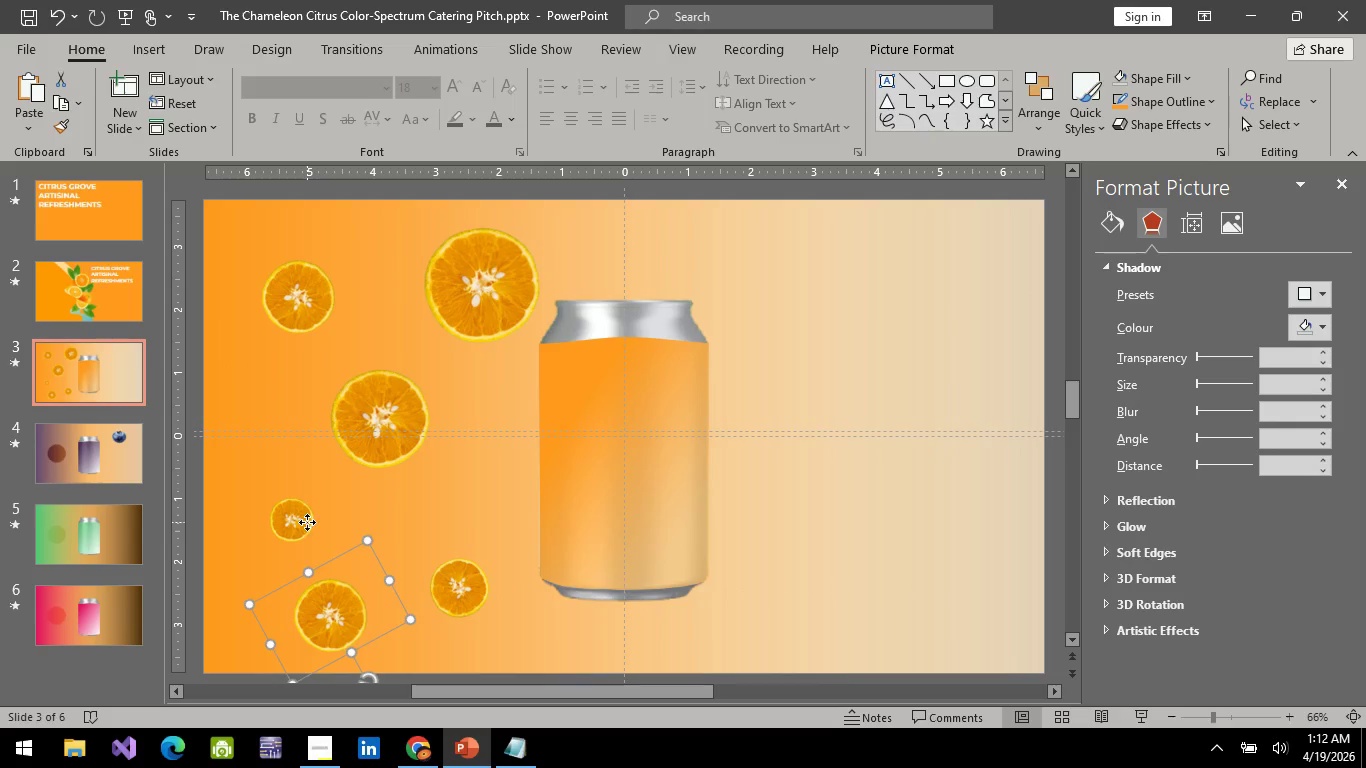 
left_click_drag(start_coordinate=[307, 522], to_coordinate=[288, 474])
 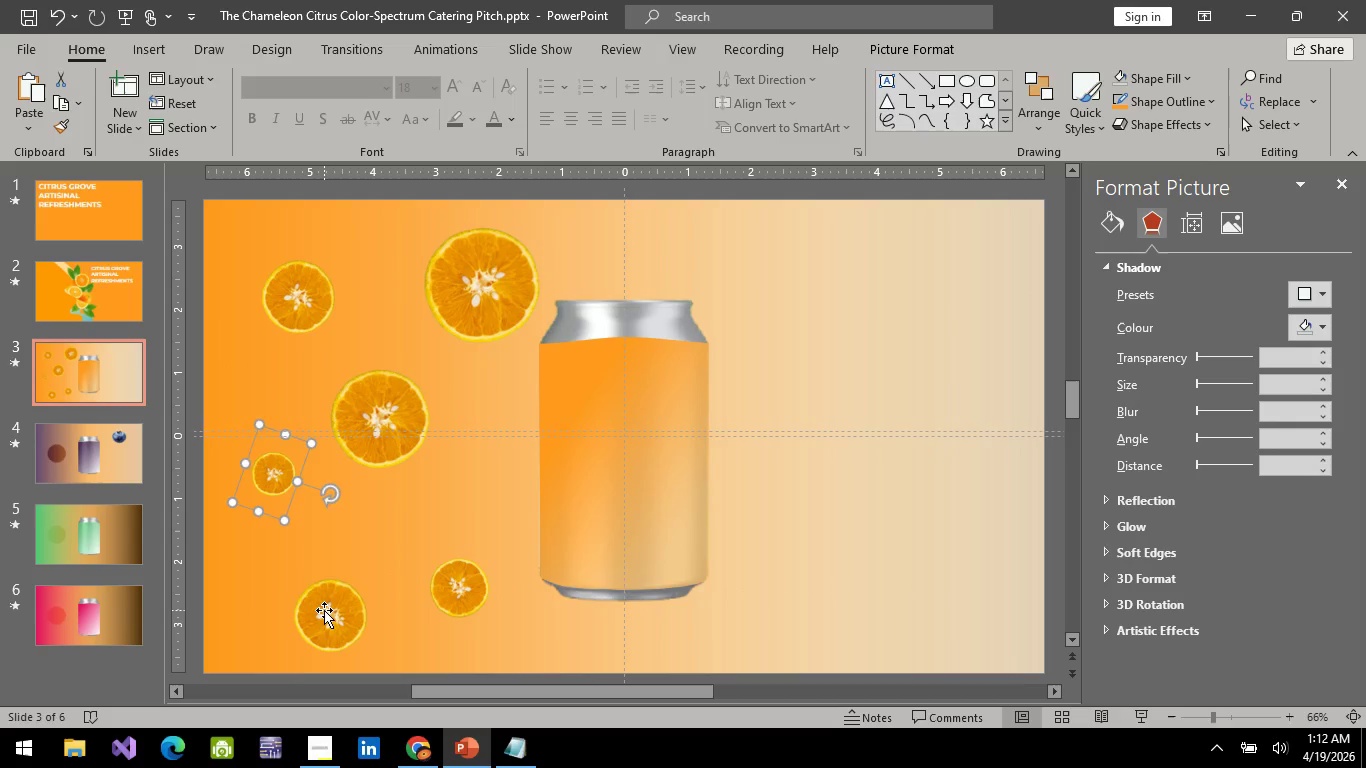 
left_click_drag(start_coordinate=[326, 611], to_coordinate=[336, 561])
 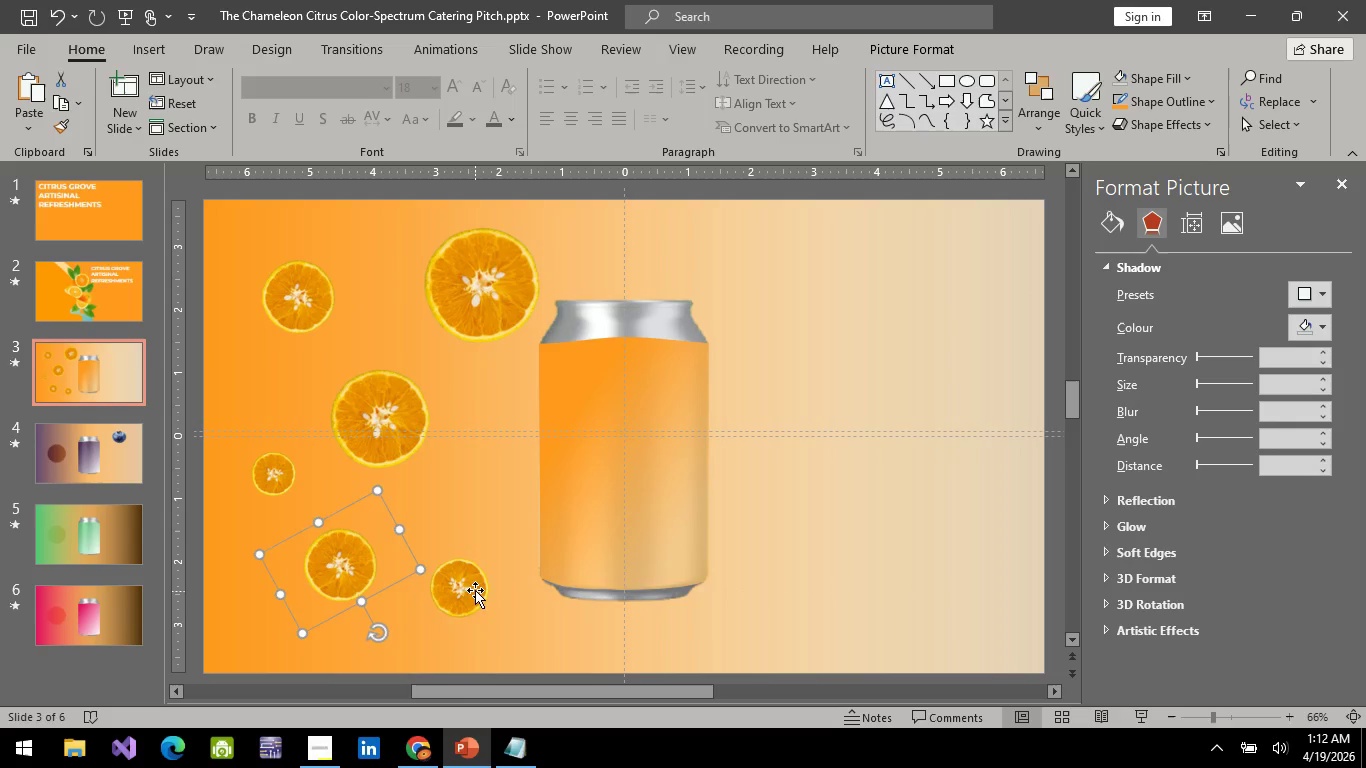 
left_click_drag(start_coordinate=[475, 589], to_coordinate=[471, 506])
 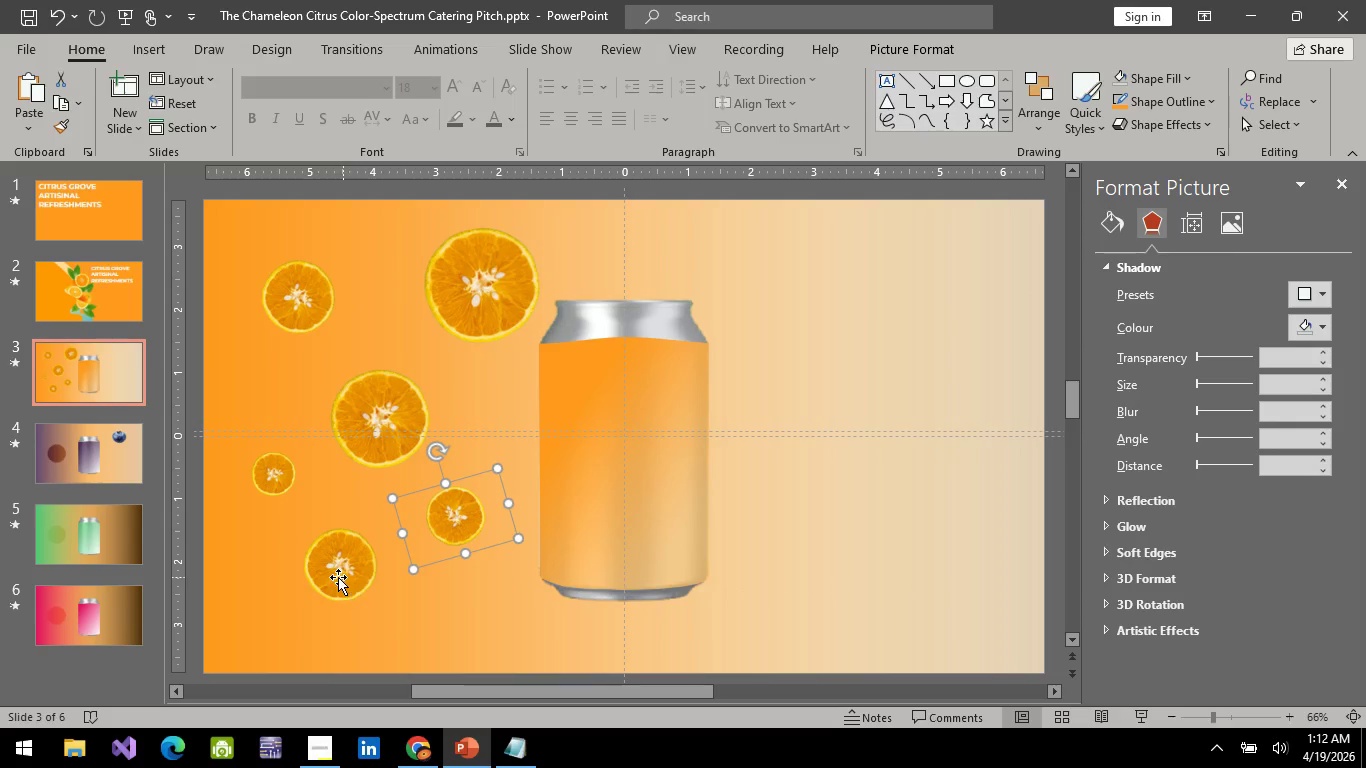 
left_click_drag(start_coordinate=[338, 577], to_coordinate=[356, 594])
 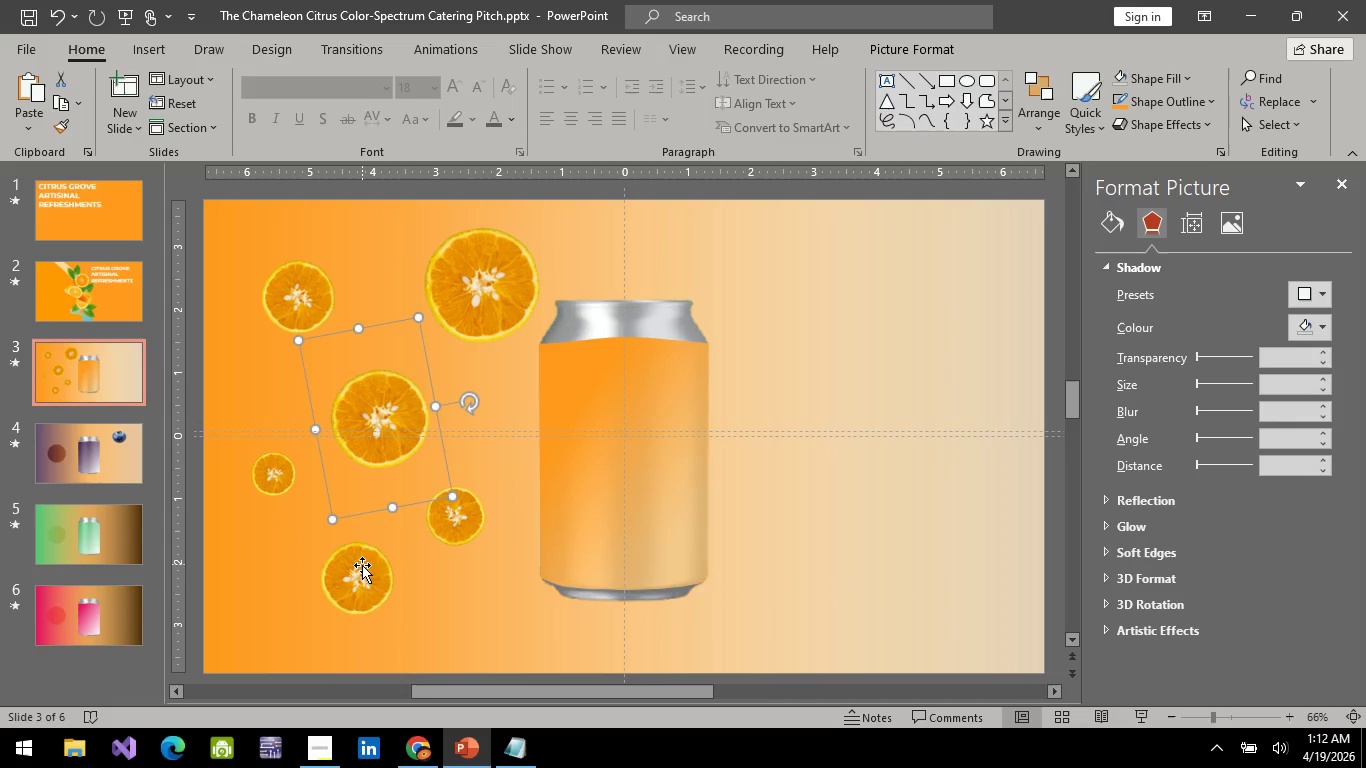 
left_click_drag(start_coordinate=[383, 413], to_coordinate=[330, 596])
 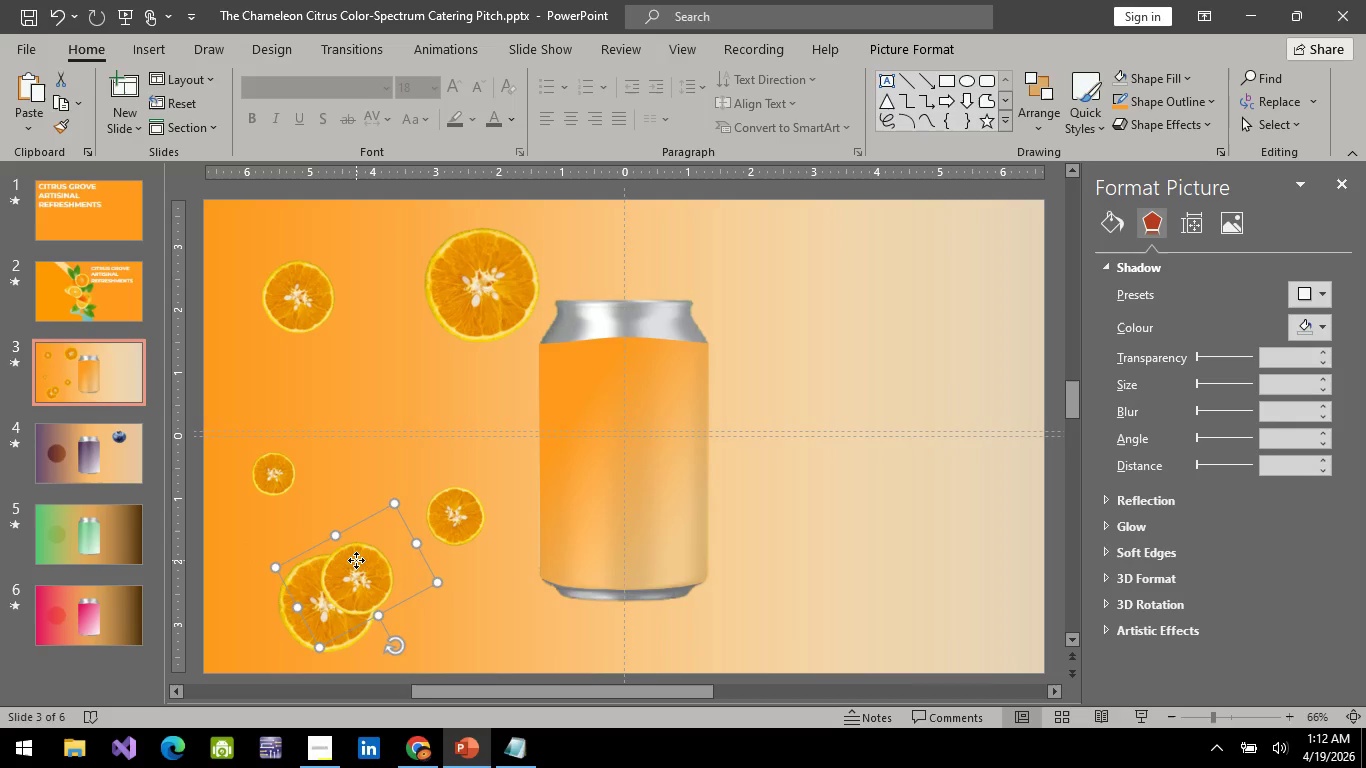 
left_click([356, 560])
 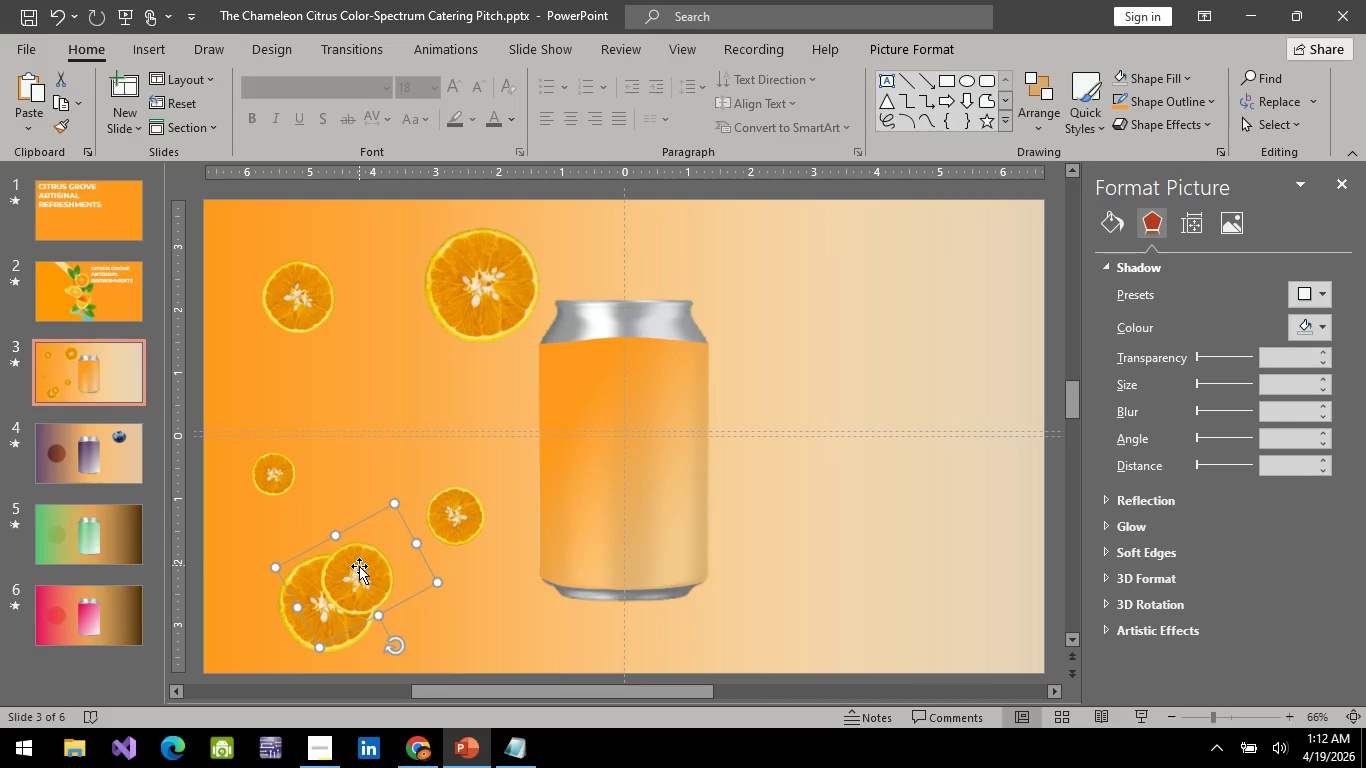 
left_click_drag(start_coordinate=[359, 566], to_coordinate=[385, 399])
 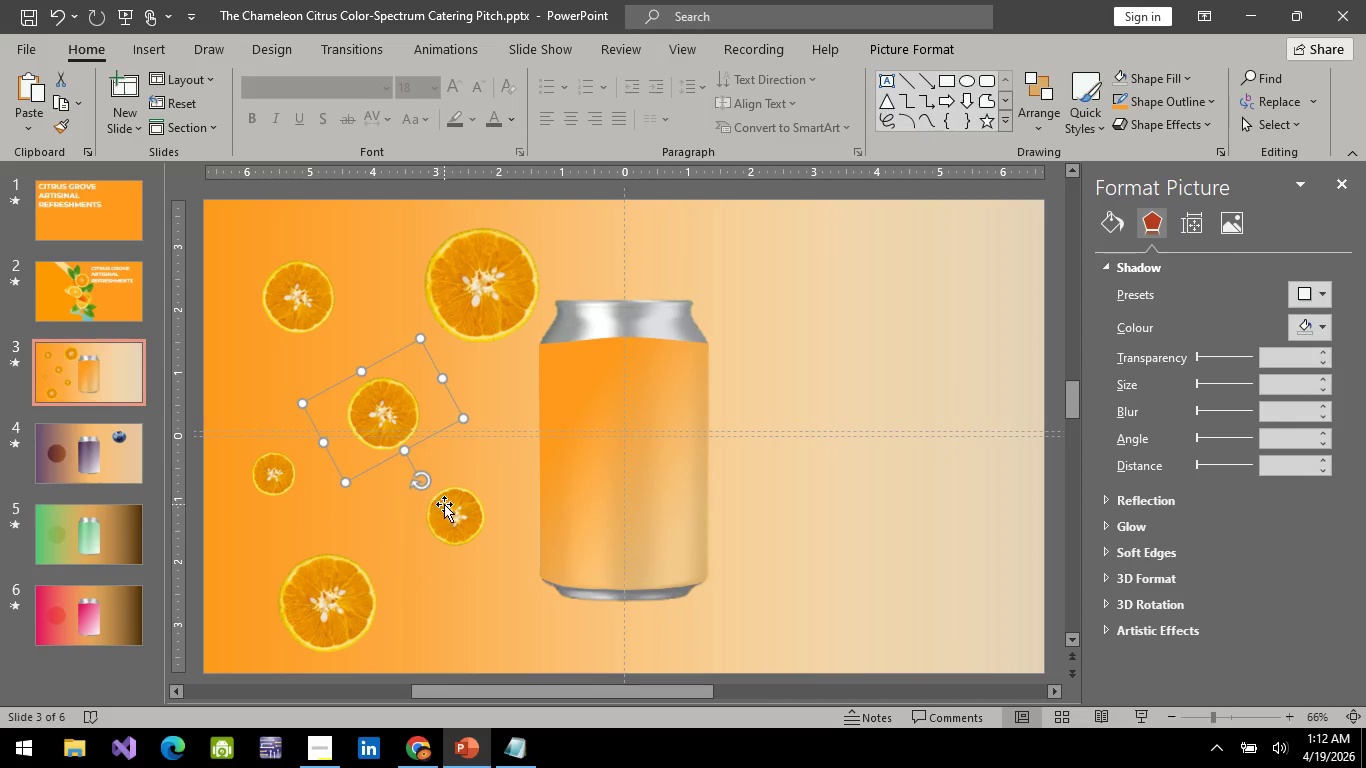 
left_click_drag(start_coordinate=[449, 509], to_coordinate=[456, 515])
 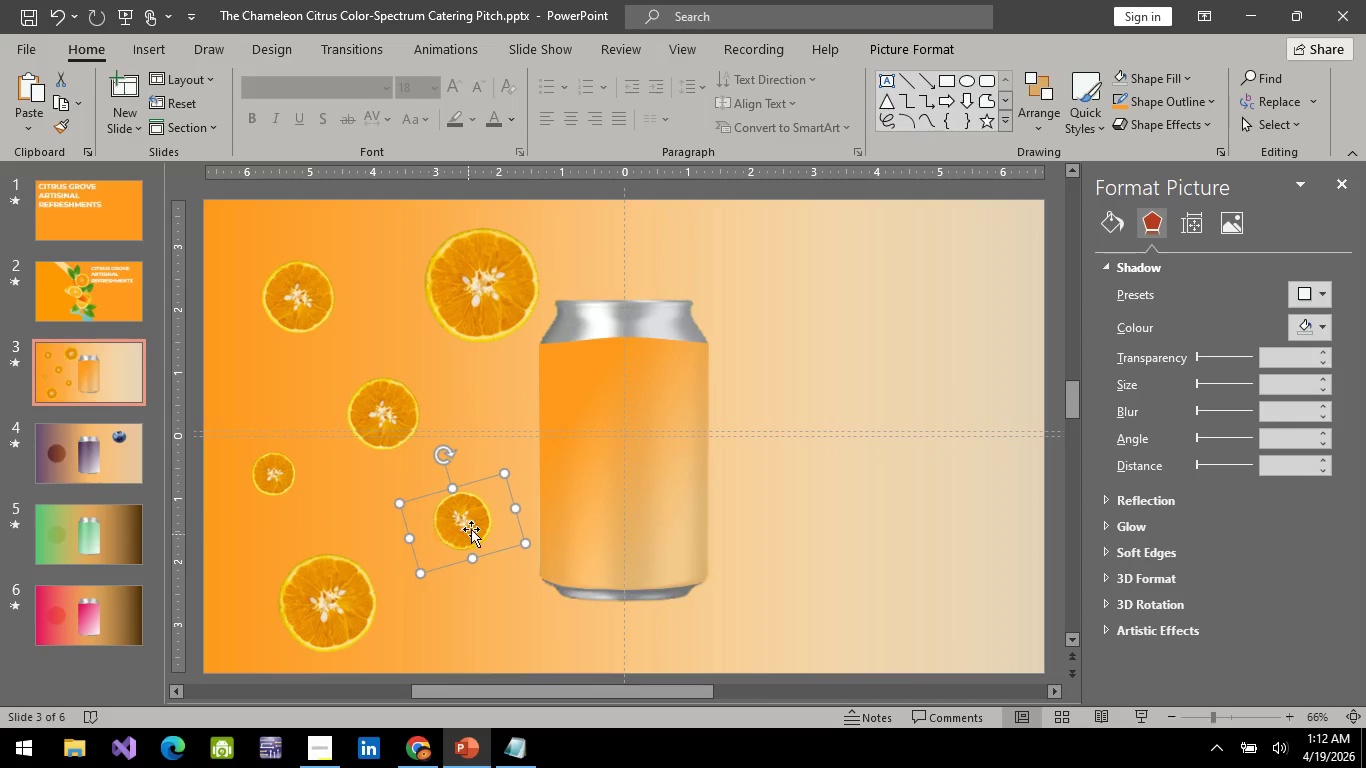 
left_click_drag(start_coordinate=[471, 521], to_coordinate=[294, 412])
 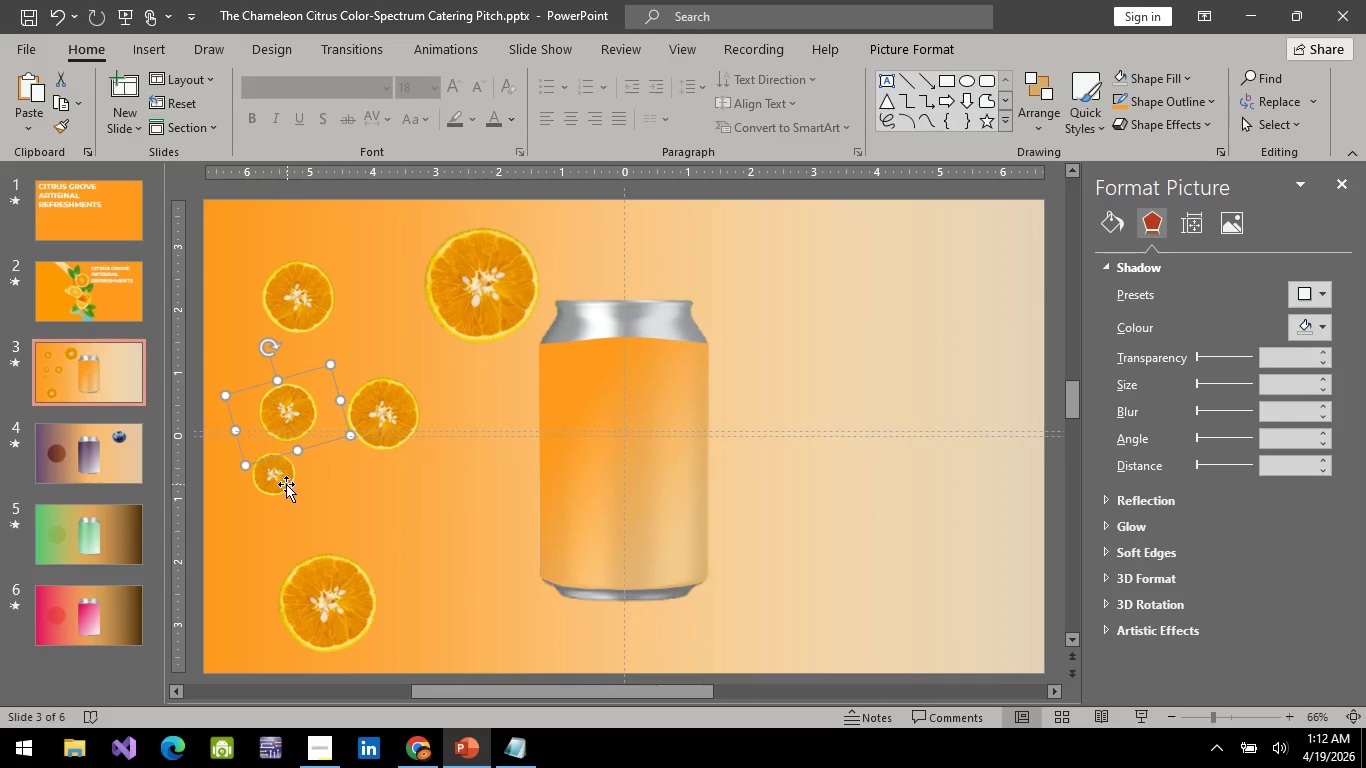 
left_click([286, 484])
 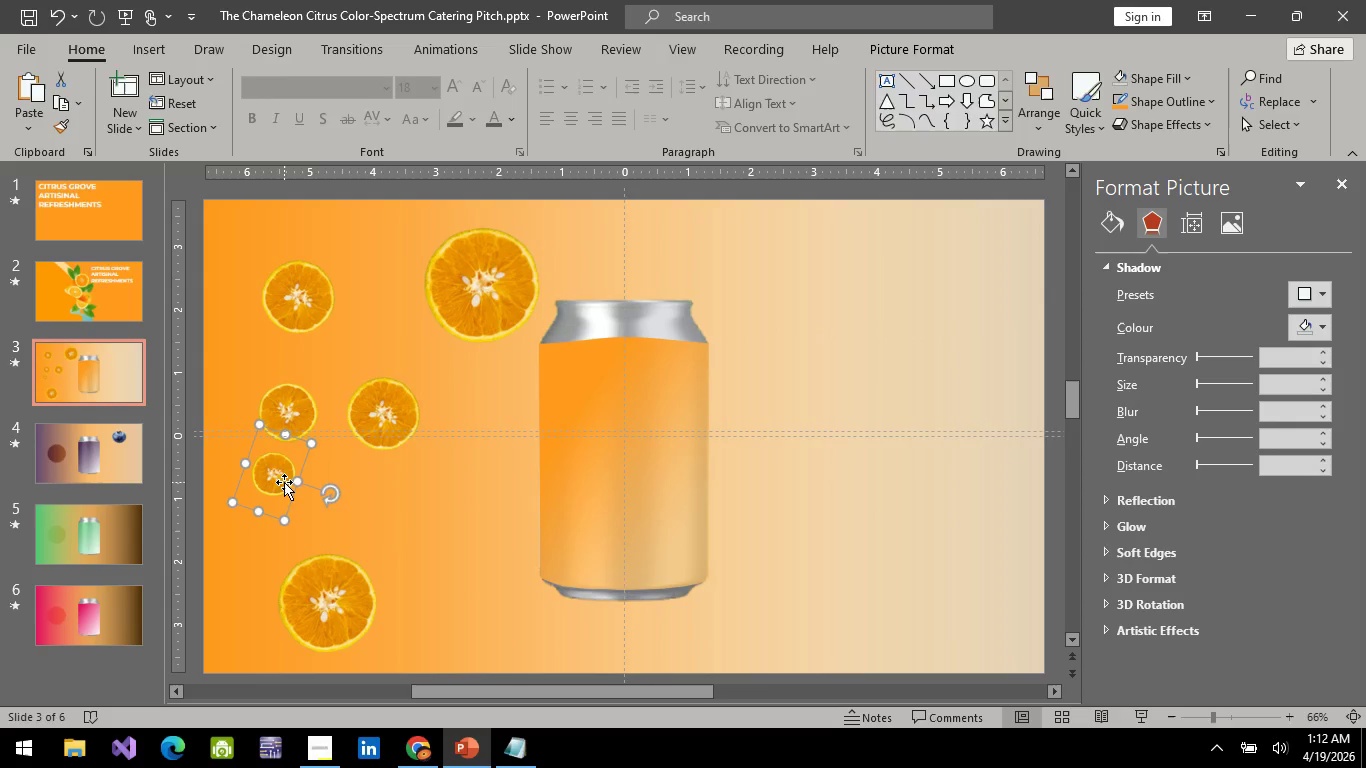 
left_click_drag(start_coordinate=[284, 482], to_coordinate=[444, 522])
 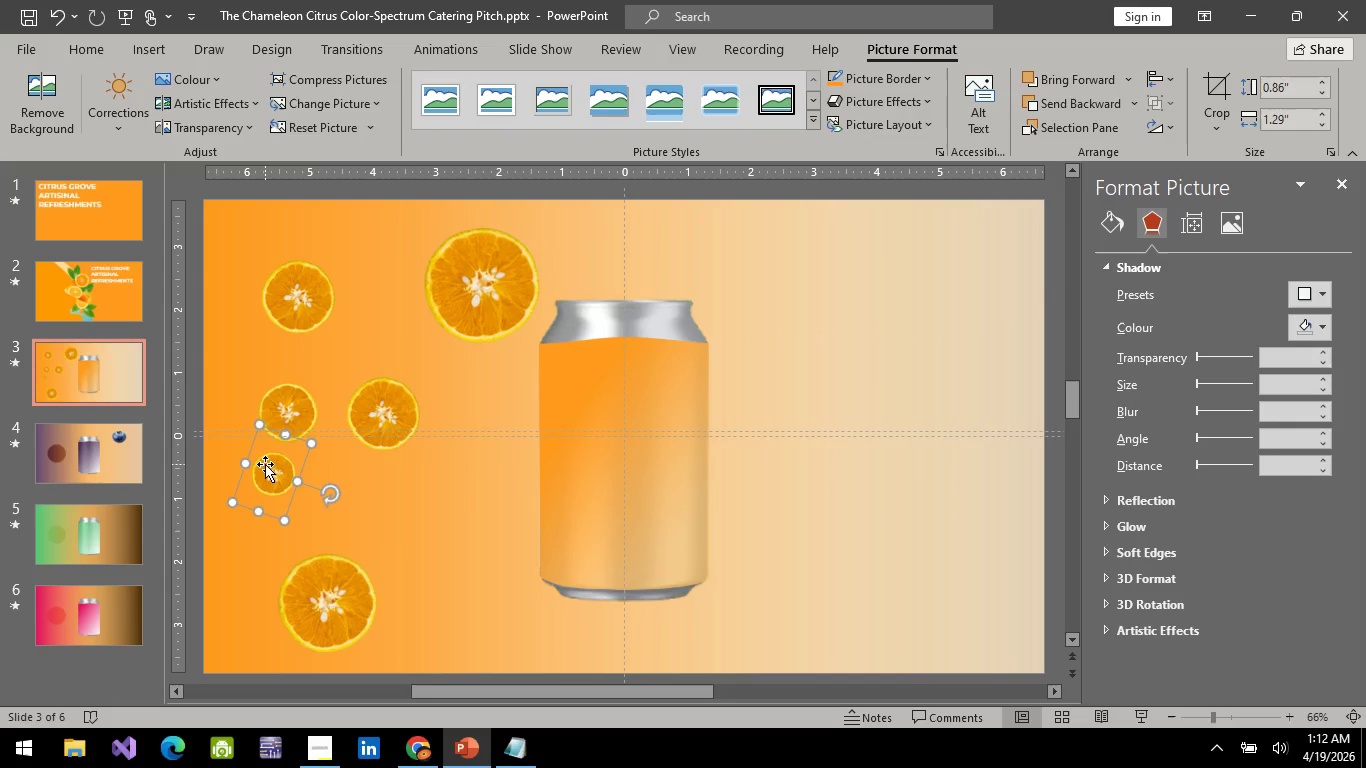 
left_click_drag(start_coordinate=[266, 466], to_coordinate=[472, 520])
 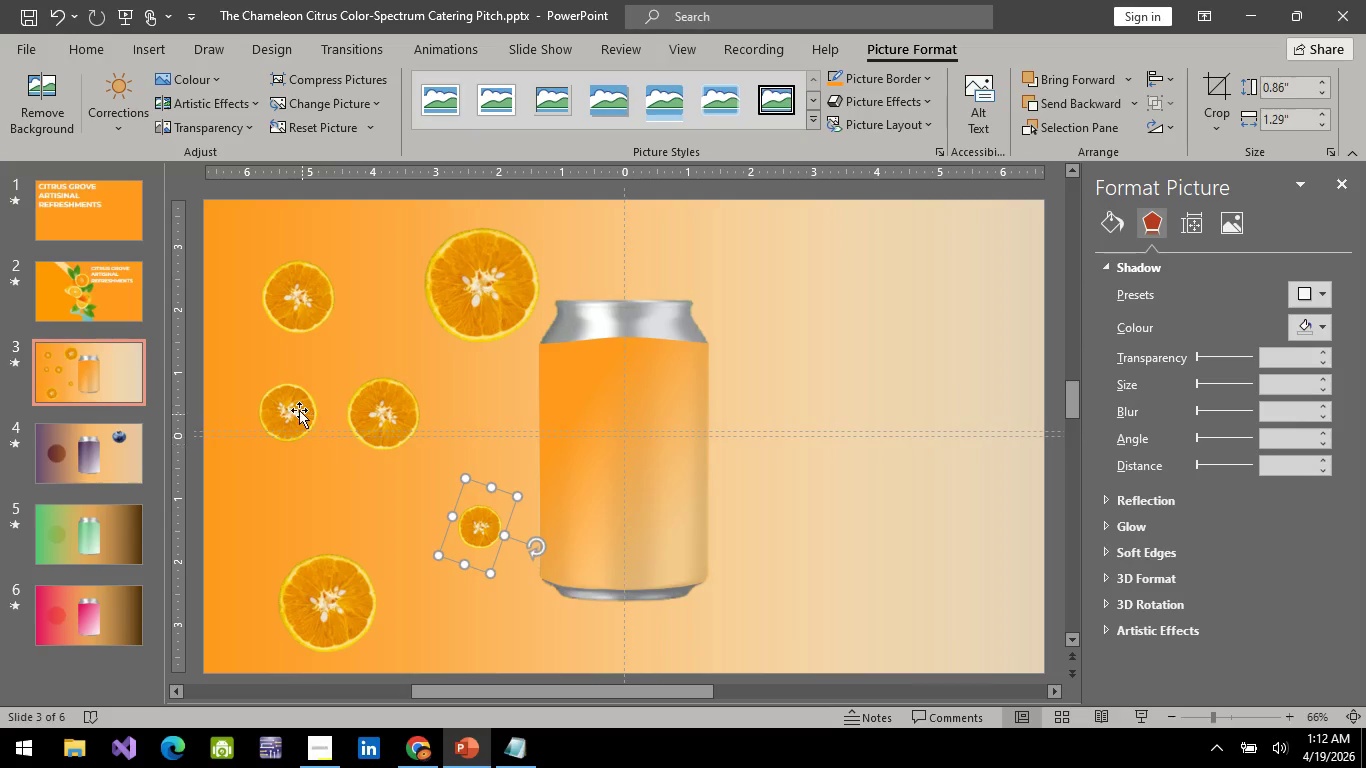 
left_click([299, 410])
 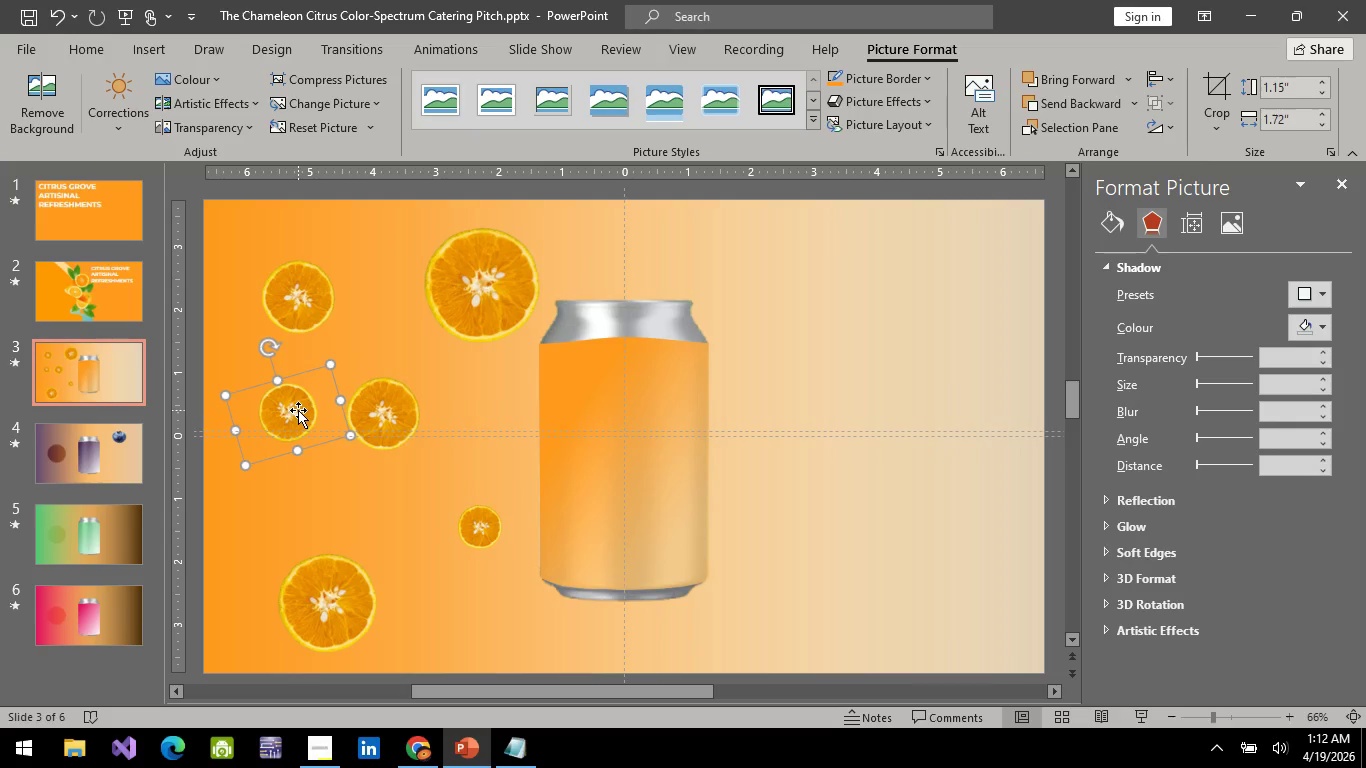 
left_click_drag(start_coordinate=[298, 410], to_coordinate=[289, 467])
 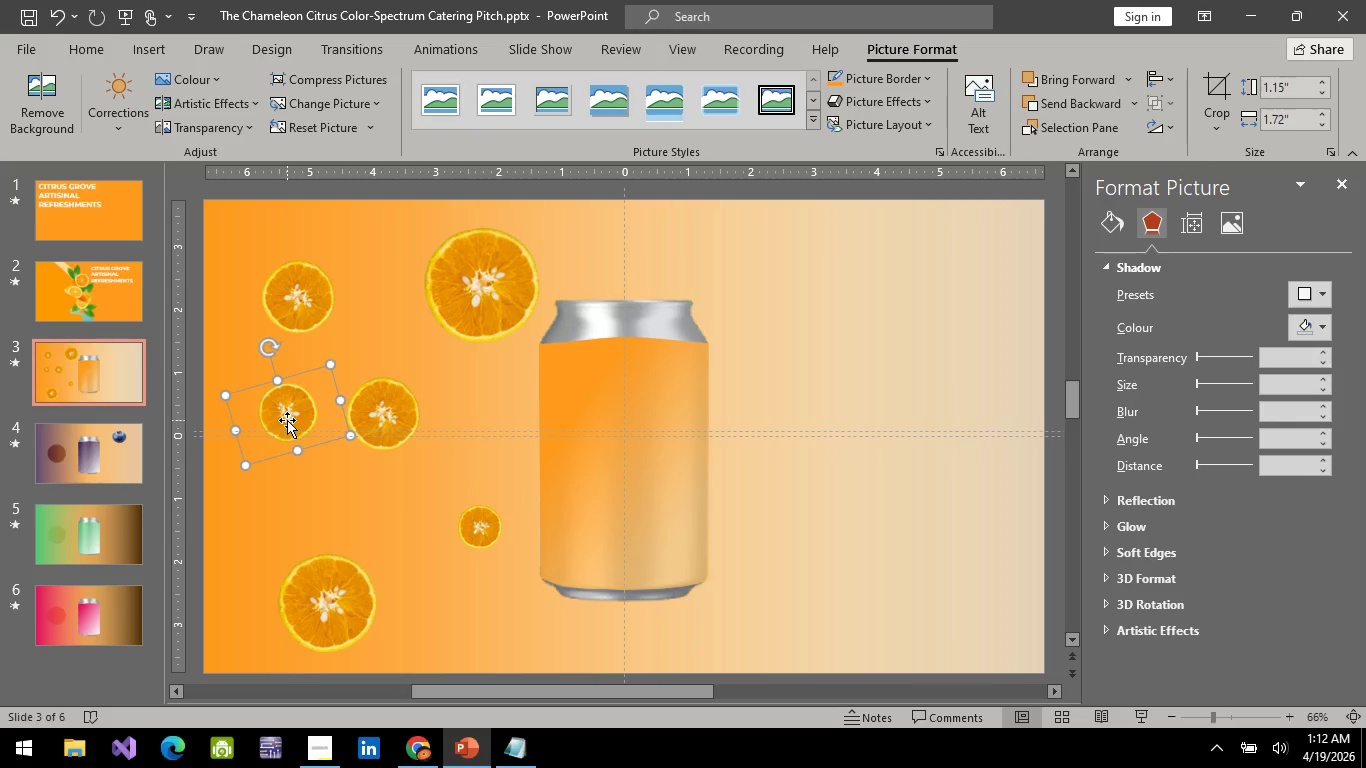 
left_click_drag(start_coordinate=[287, 420], to_coordinate=[277, 476])
 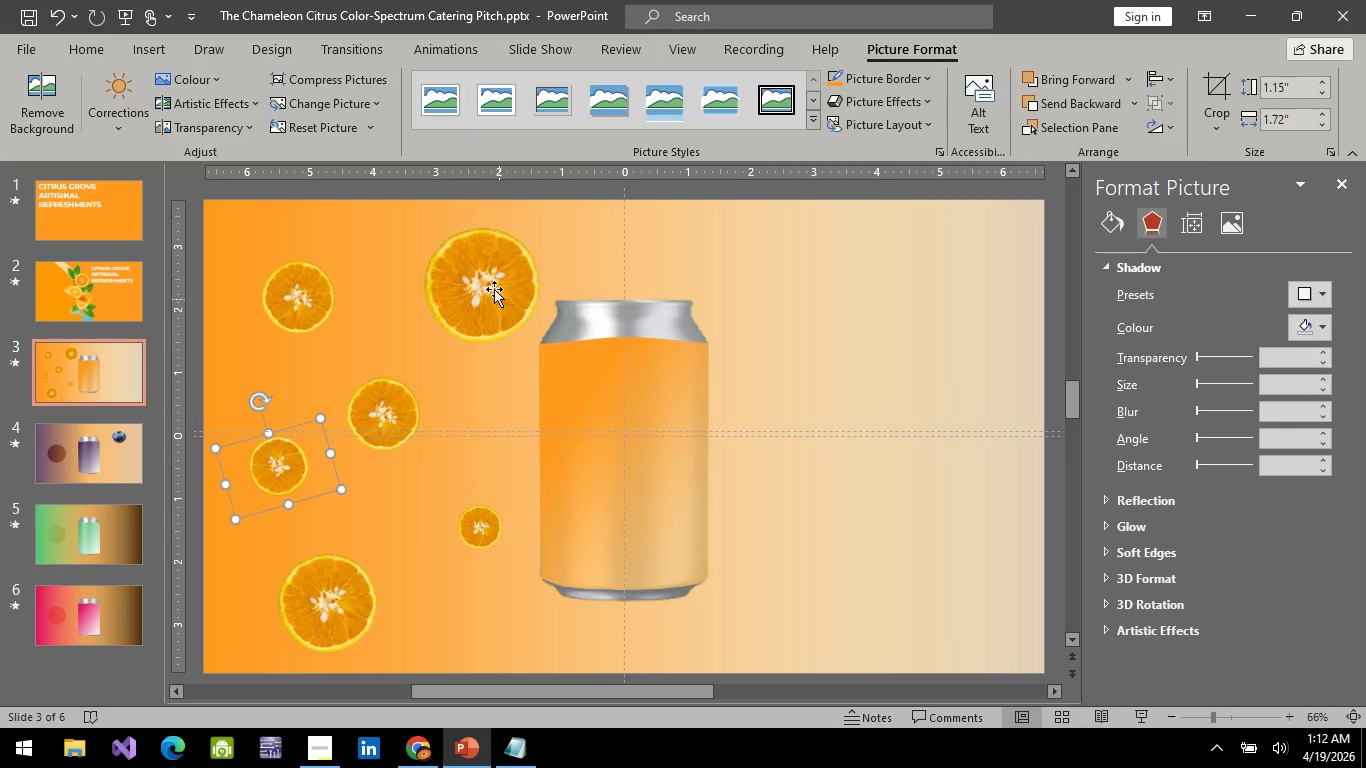 
left_click([494, 289])
 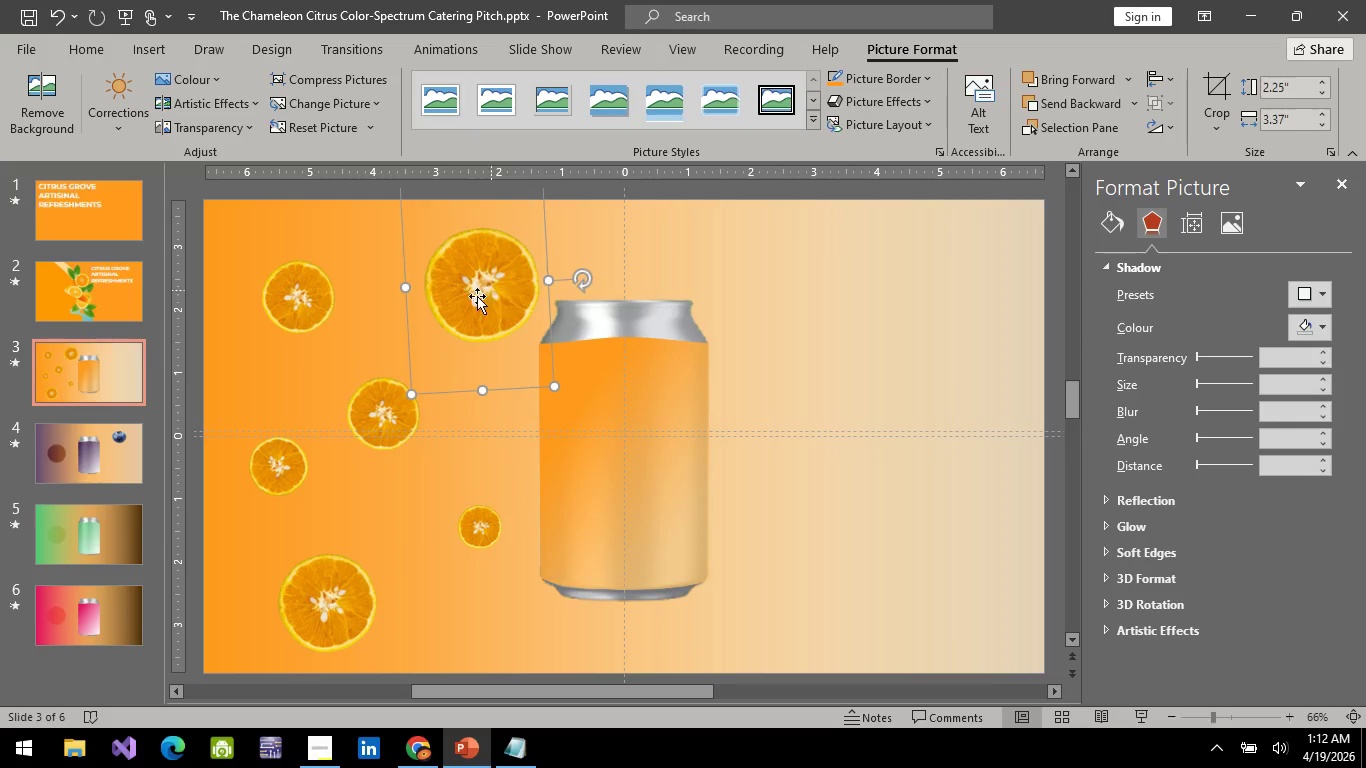 
left_click_drag(start_coordinate=[494, 289], to_coordinate=[454, 304])
 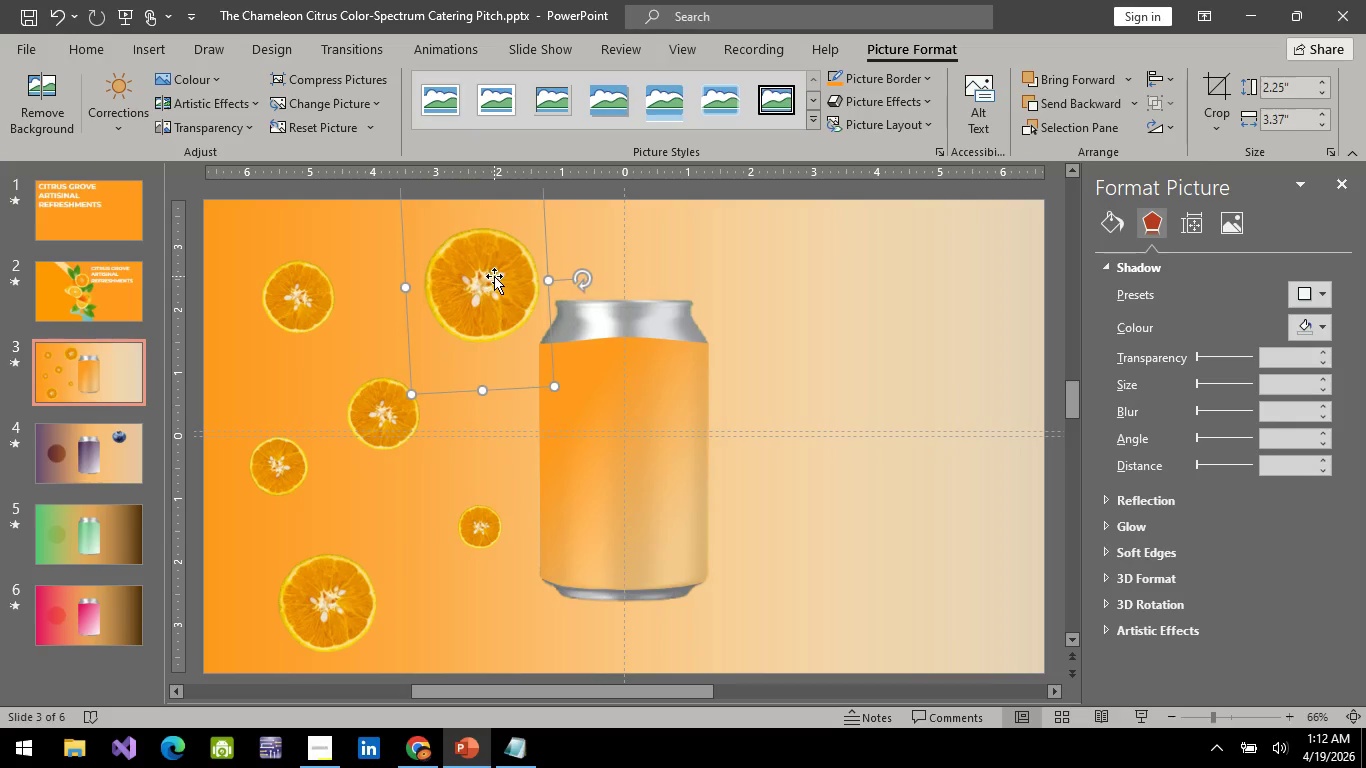 
left_click_drag(start_coordinate=[494, 276], to_coordinate=[479, 288])
 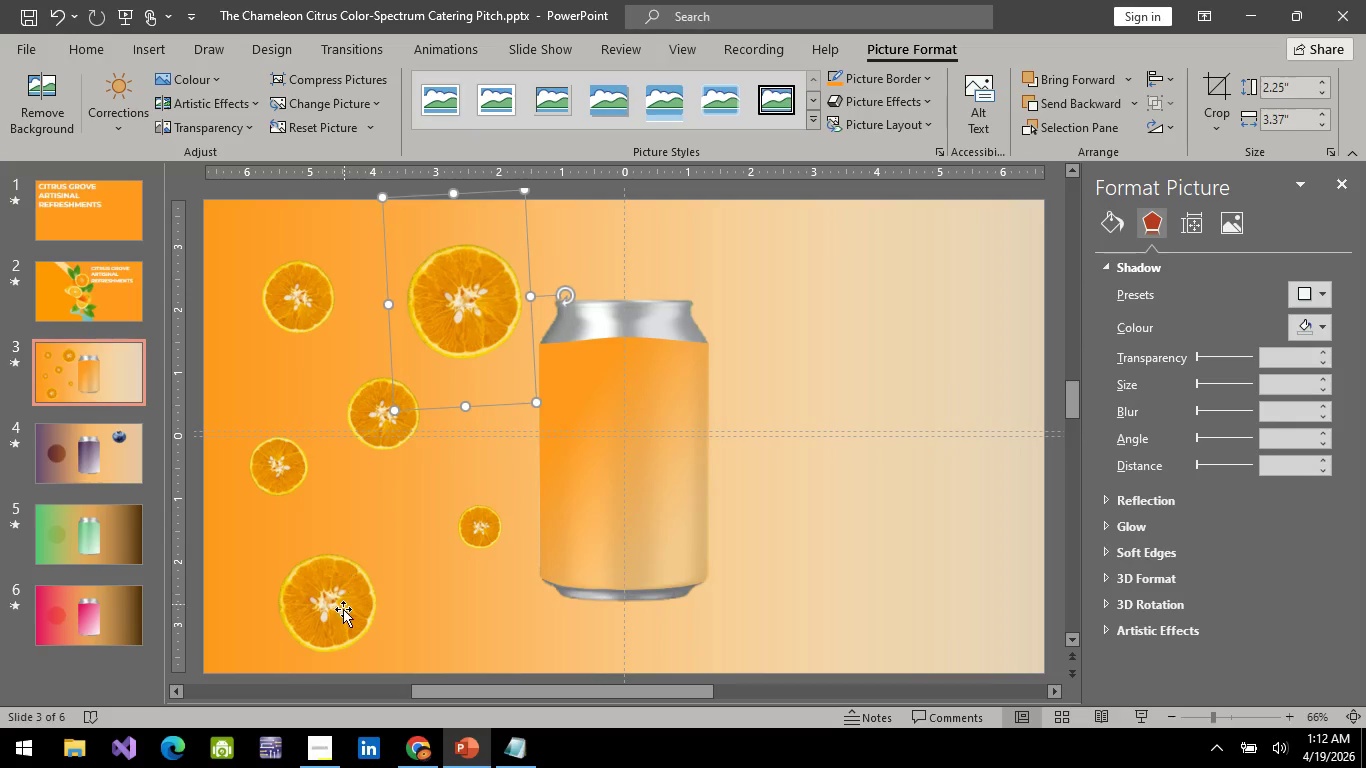 
left_click([343, 609])
 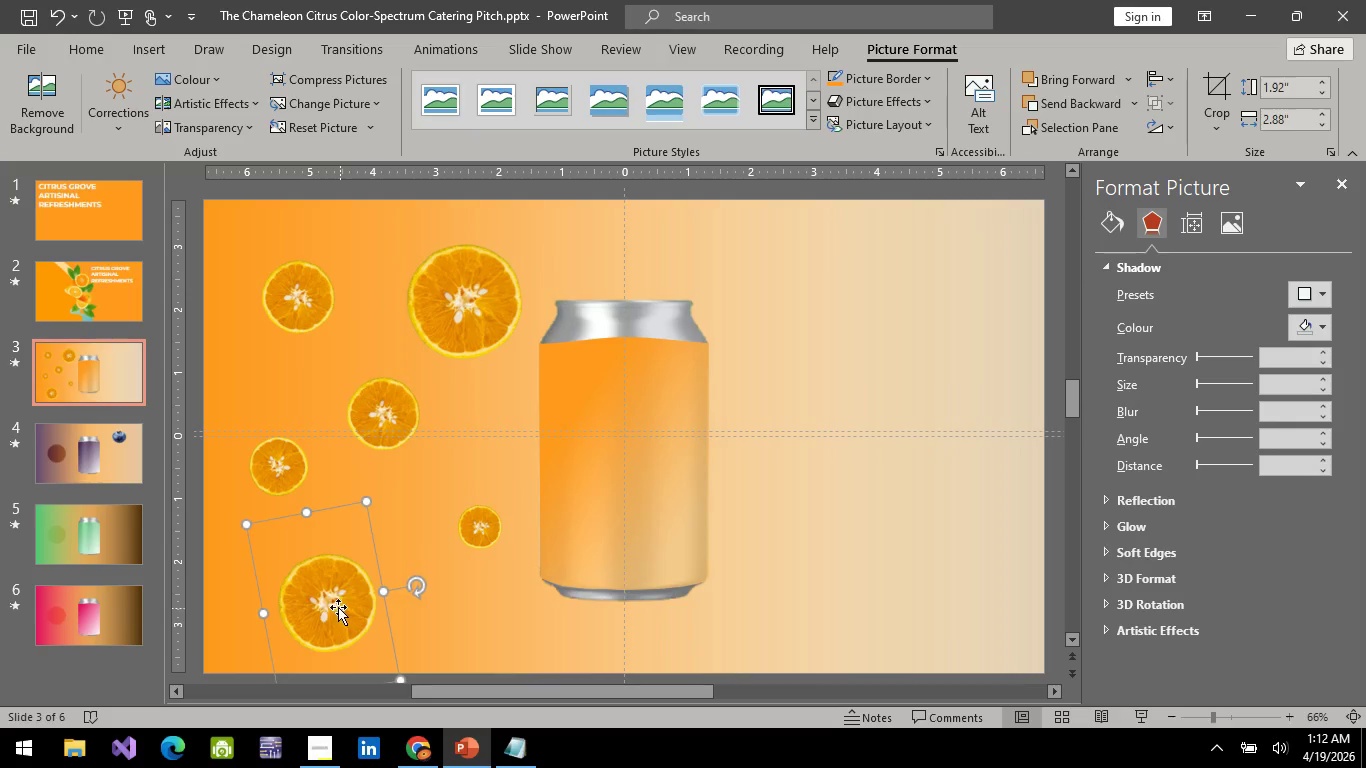 
left_click_drag(start_coordinate=[338, 607], to_coordinate=[365, 587])
 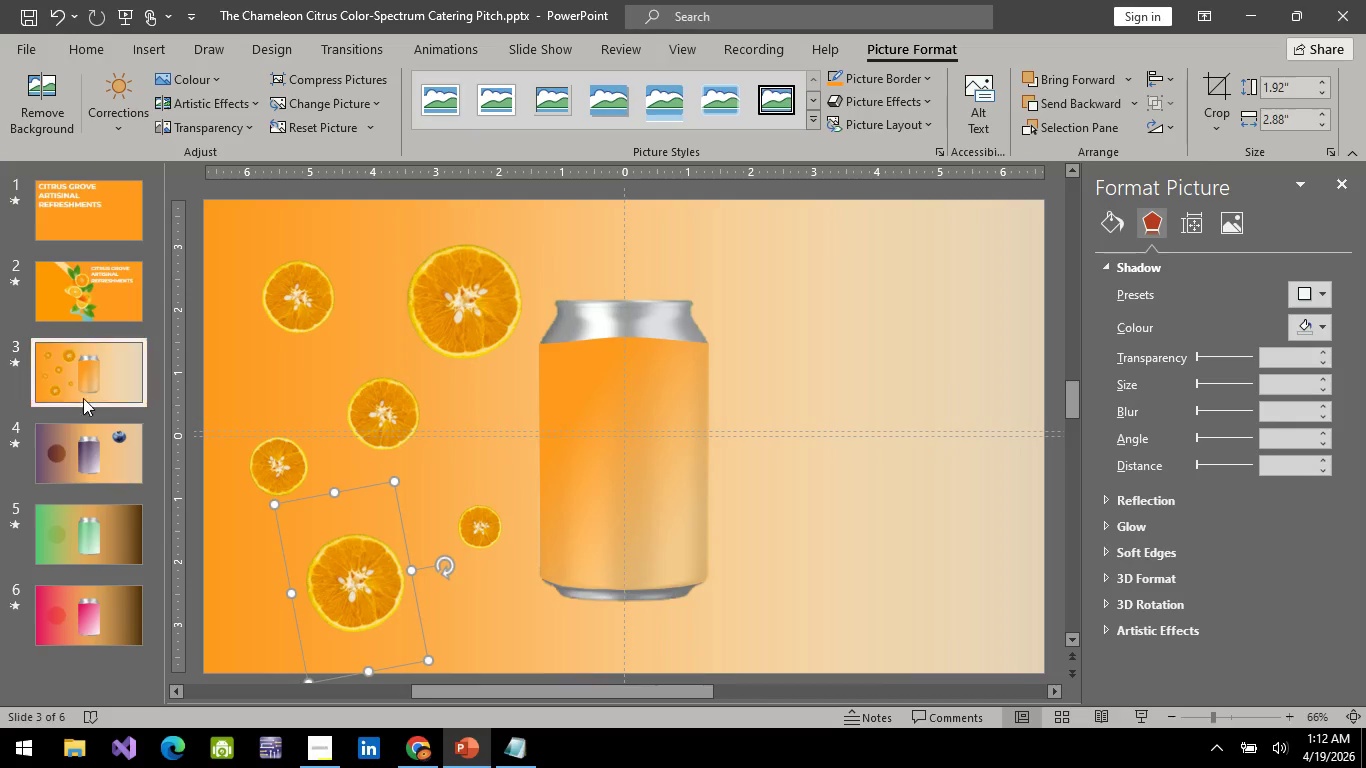 
mouse_move([87, 440])
 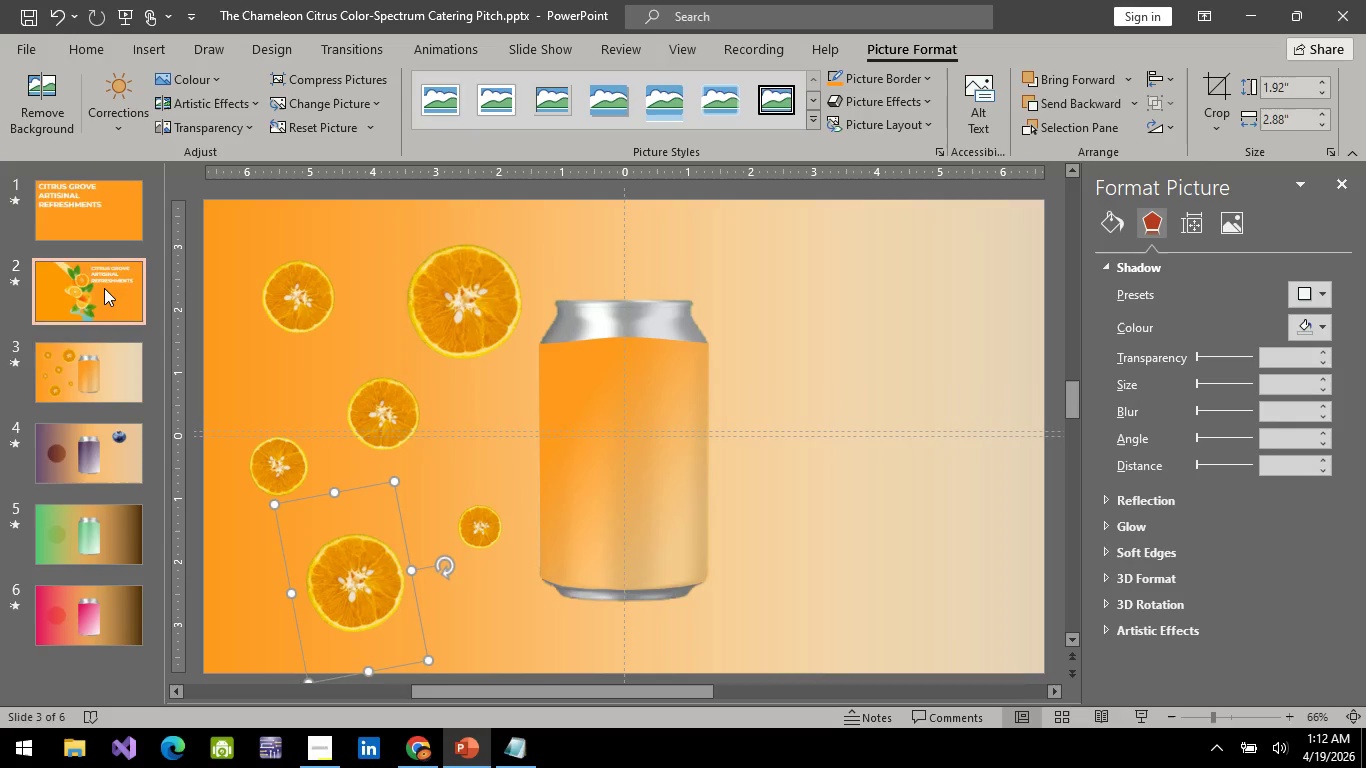 
left_click([104, 288])
 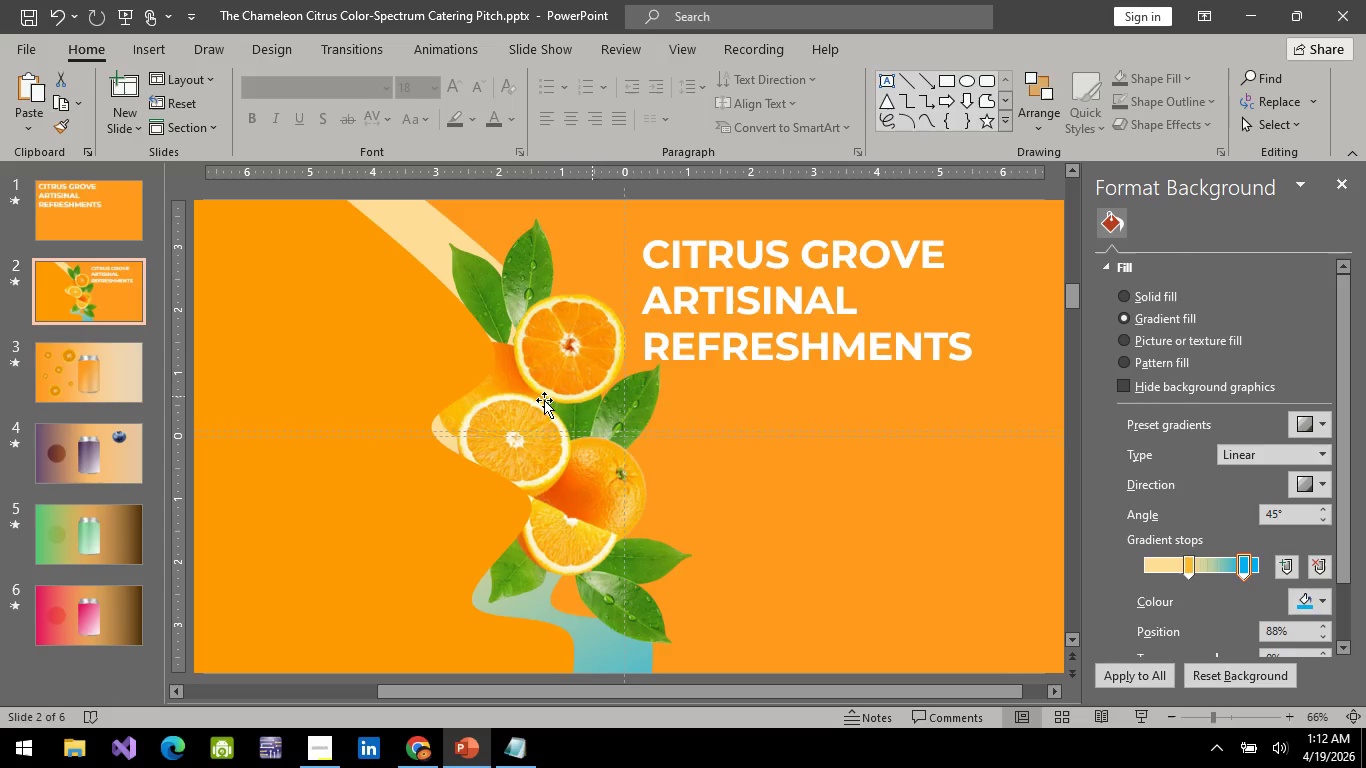 
hold_key(key=ControlLeft, duration=1.23)
scroll: coordinate [761, 492], scroll_direction: down, amount: 4.0
 